 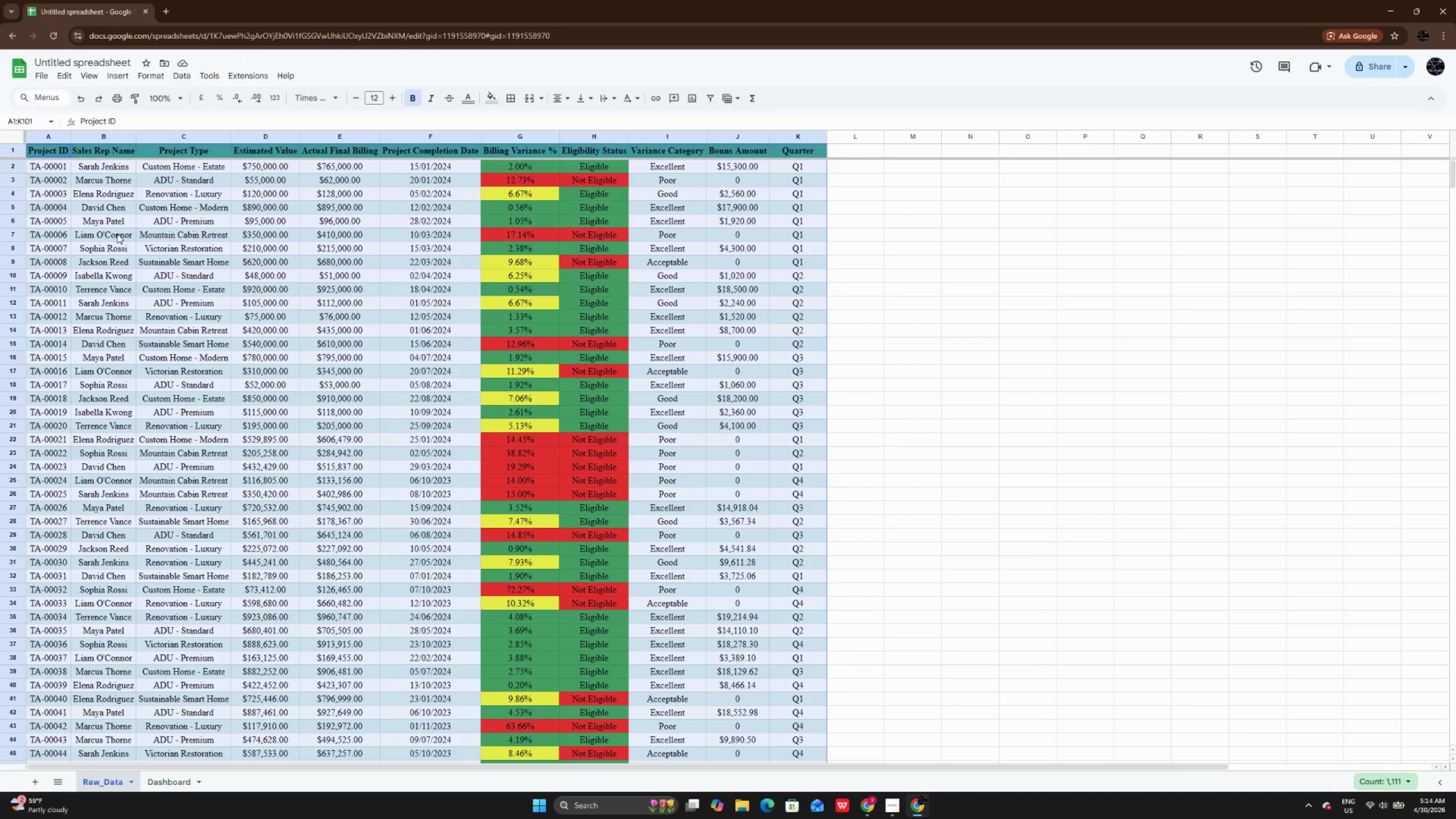 
left_click([607, 171])
 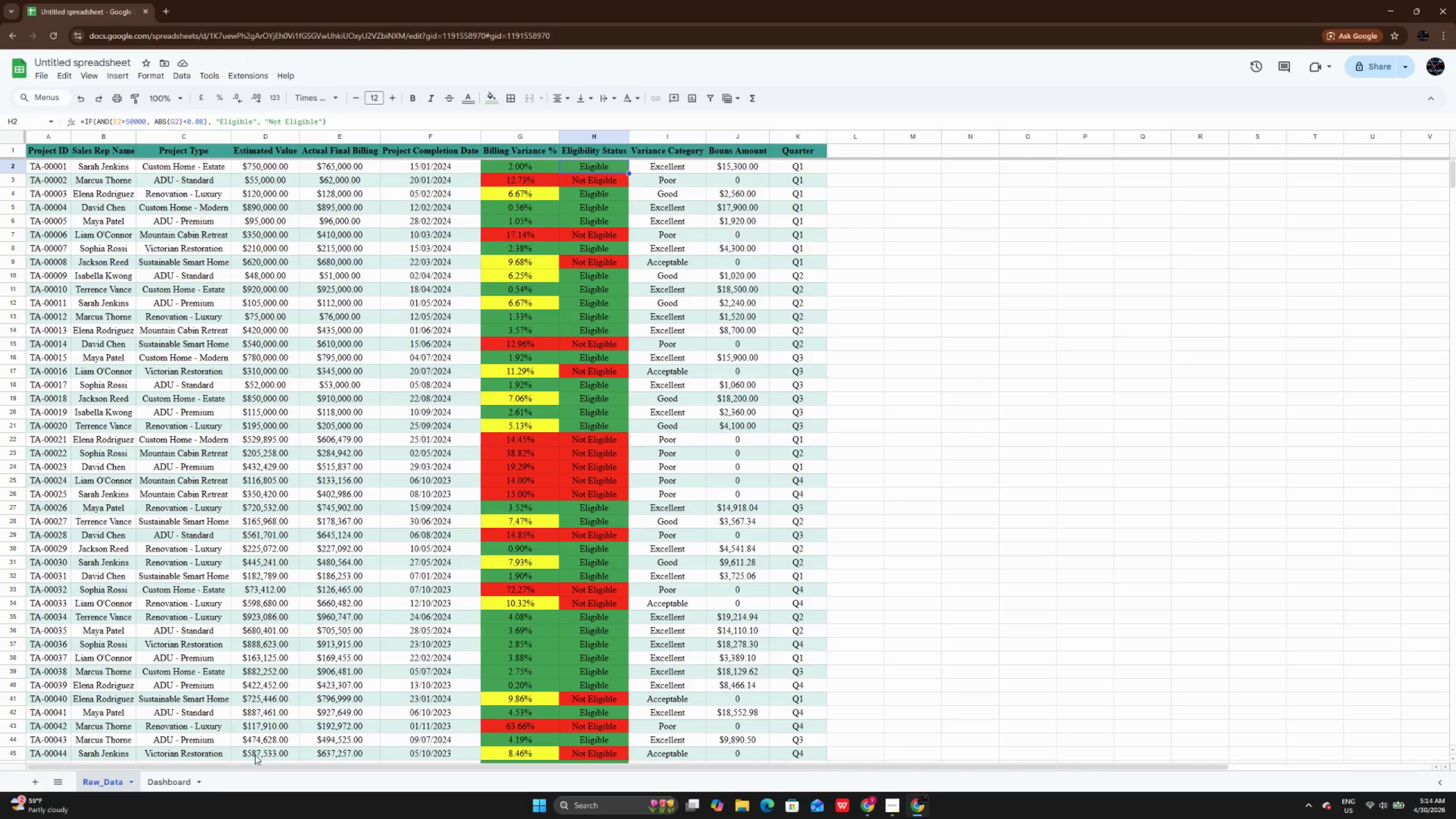 
left_click([173, 783])
 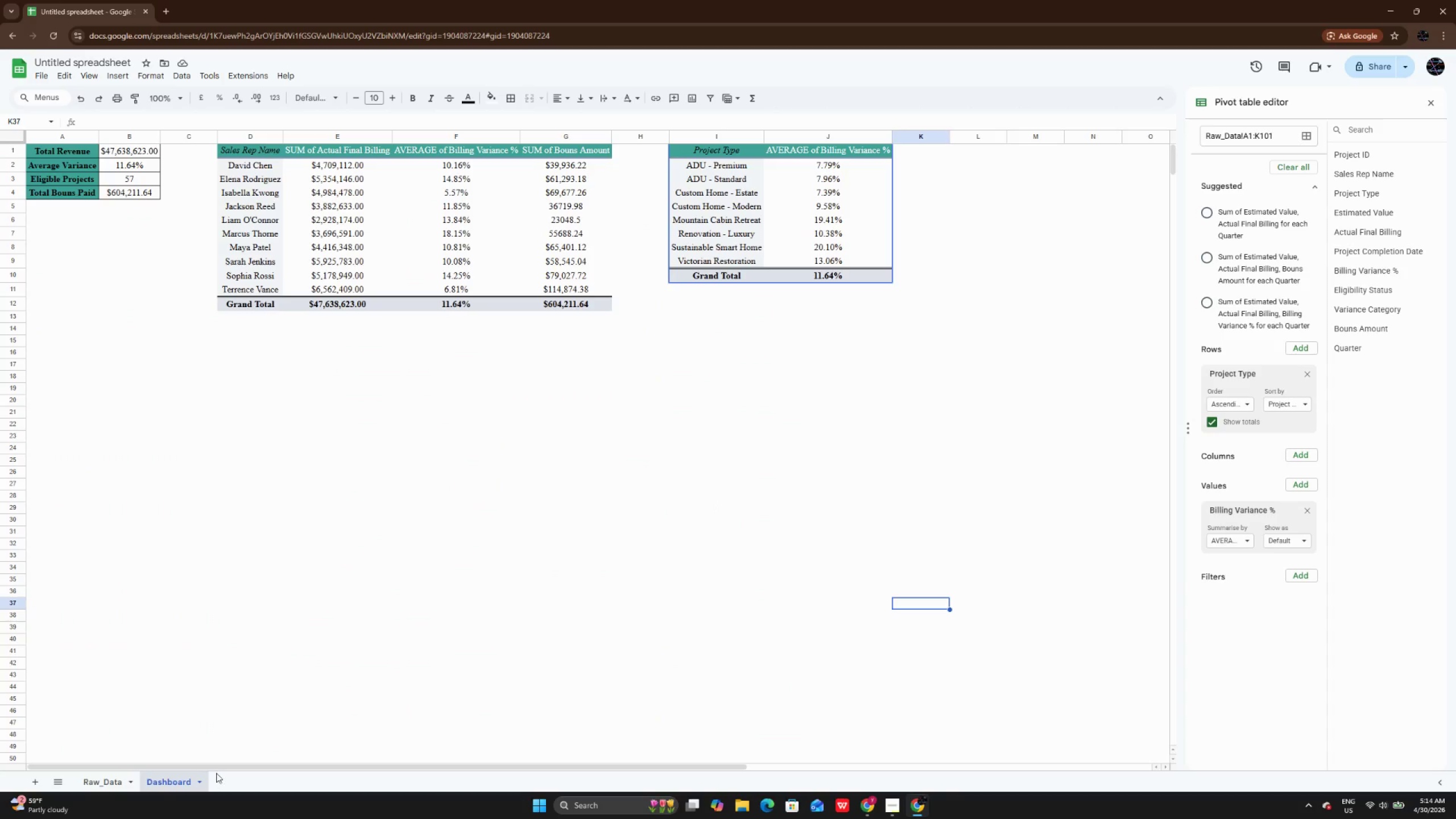 
left_click([108, 783])
 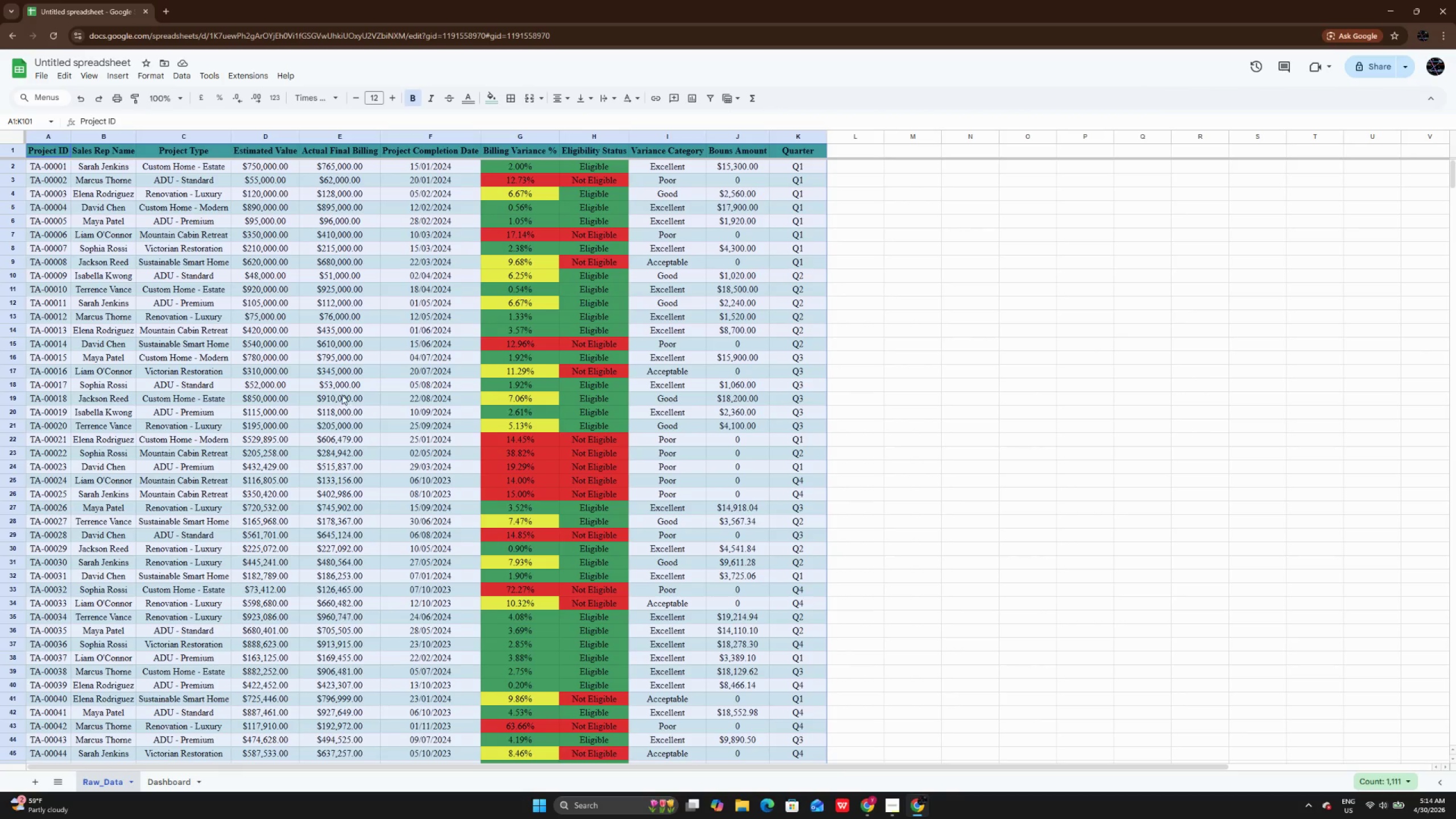 
left_click([342, 395])
 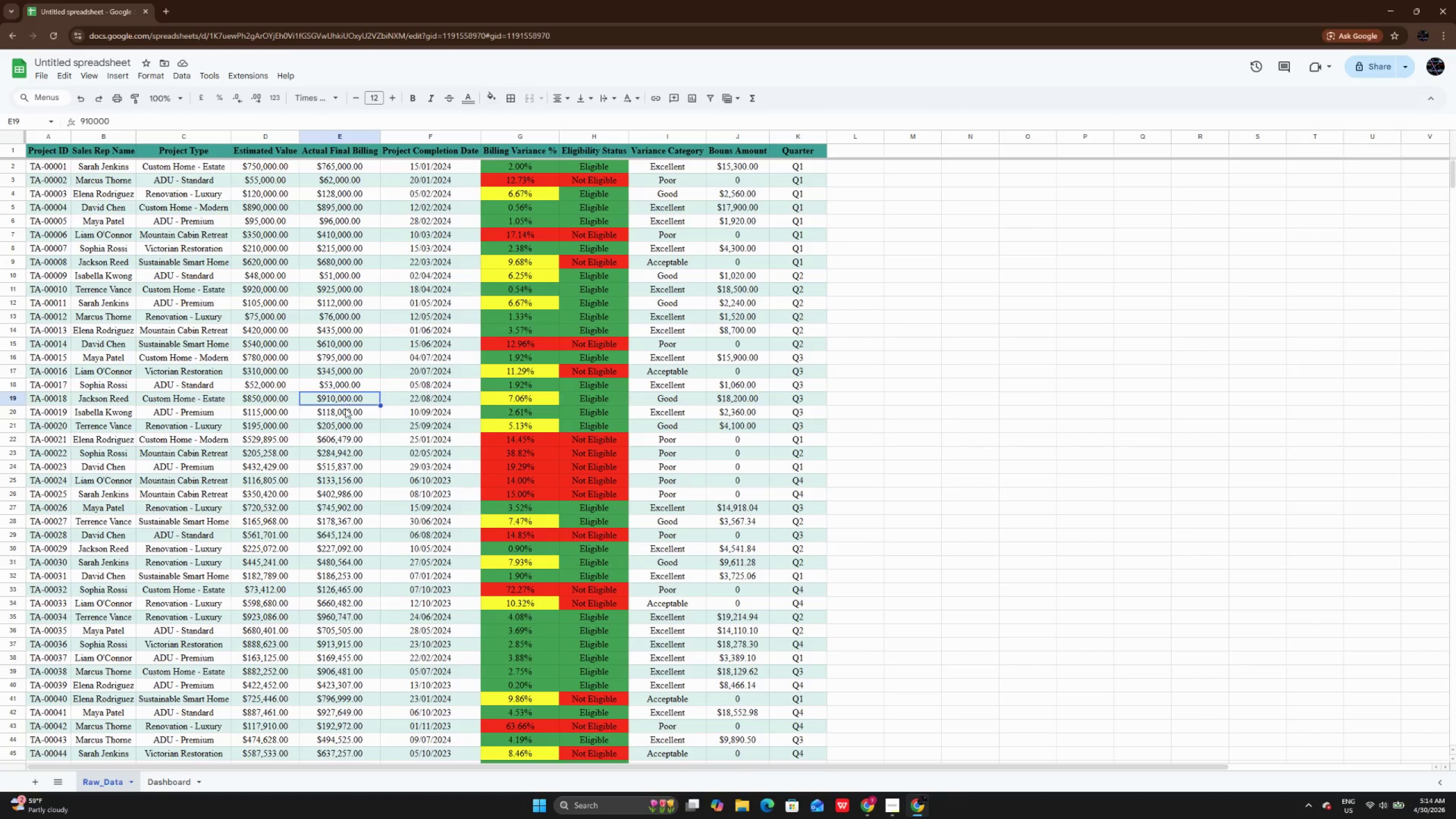 
key(Control+ControlLeft)
 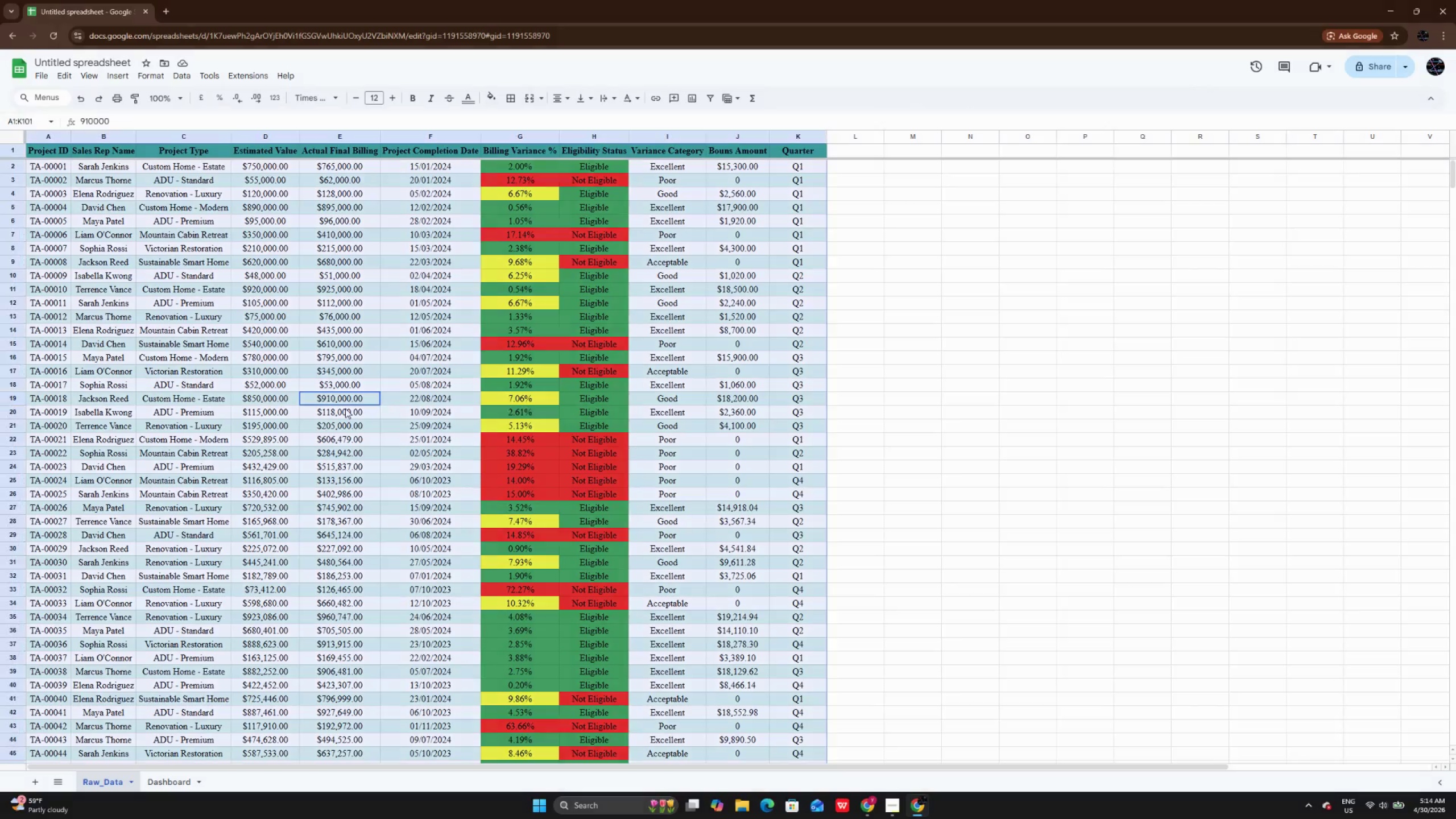 
key(Control+A)
 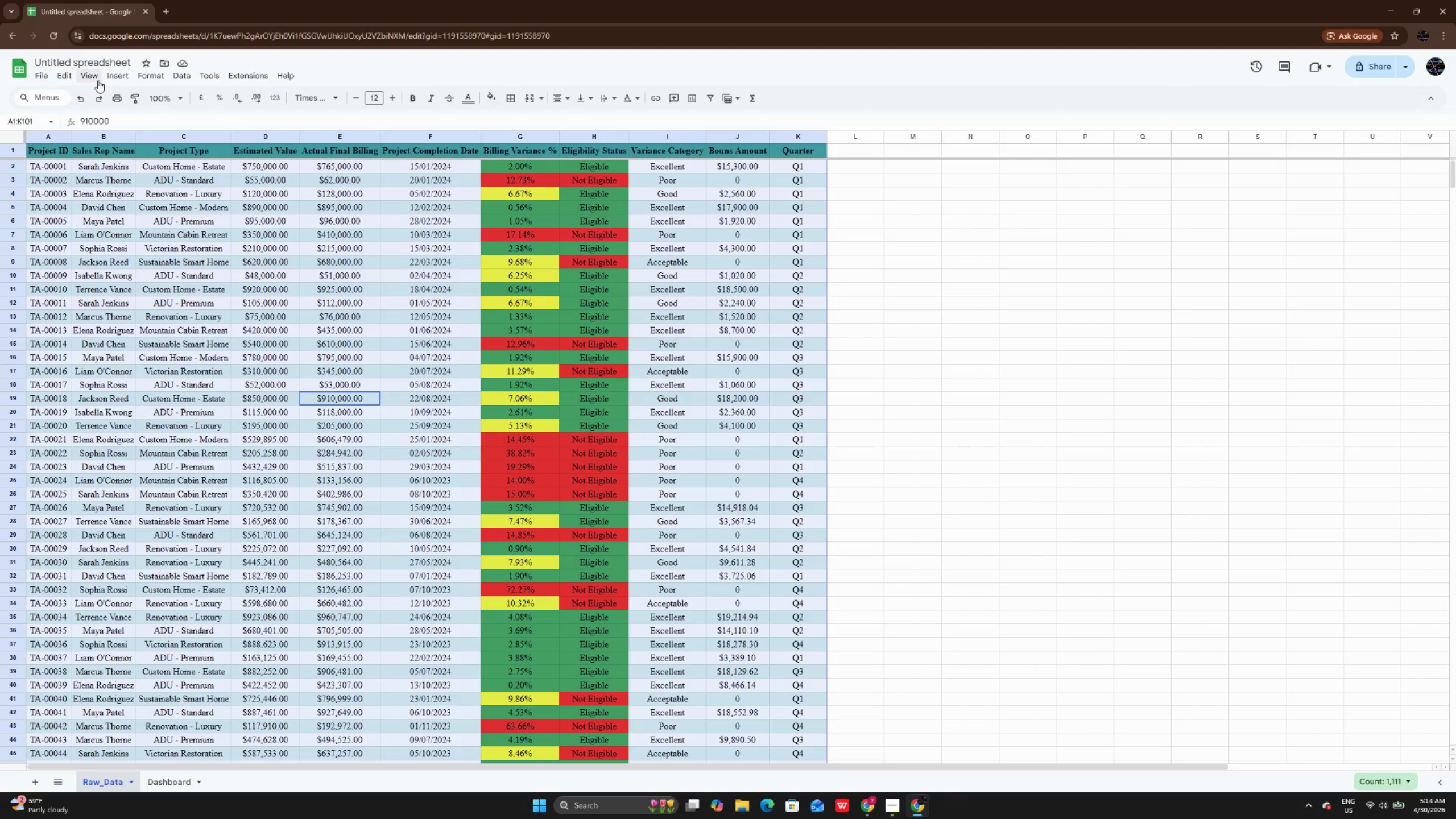 
left_click([110, 79])
 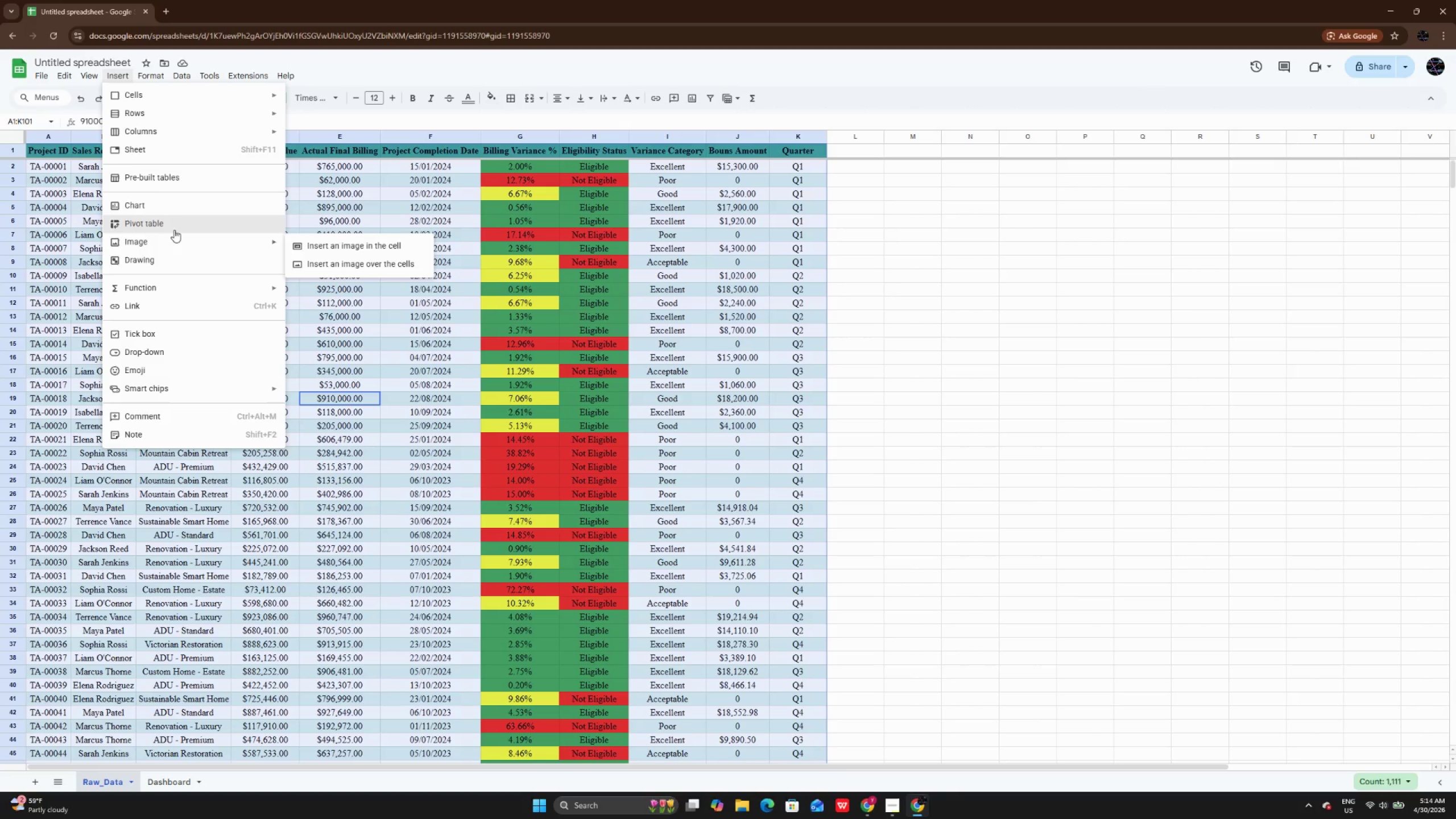 
left_click([174, 230])
 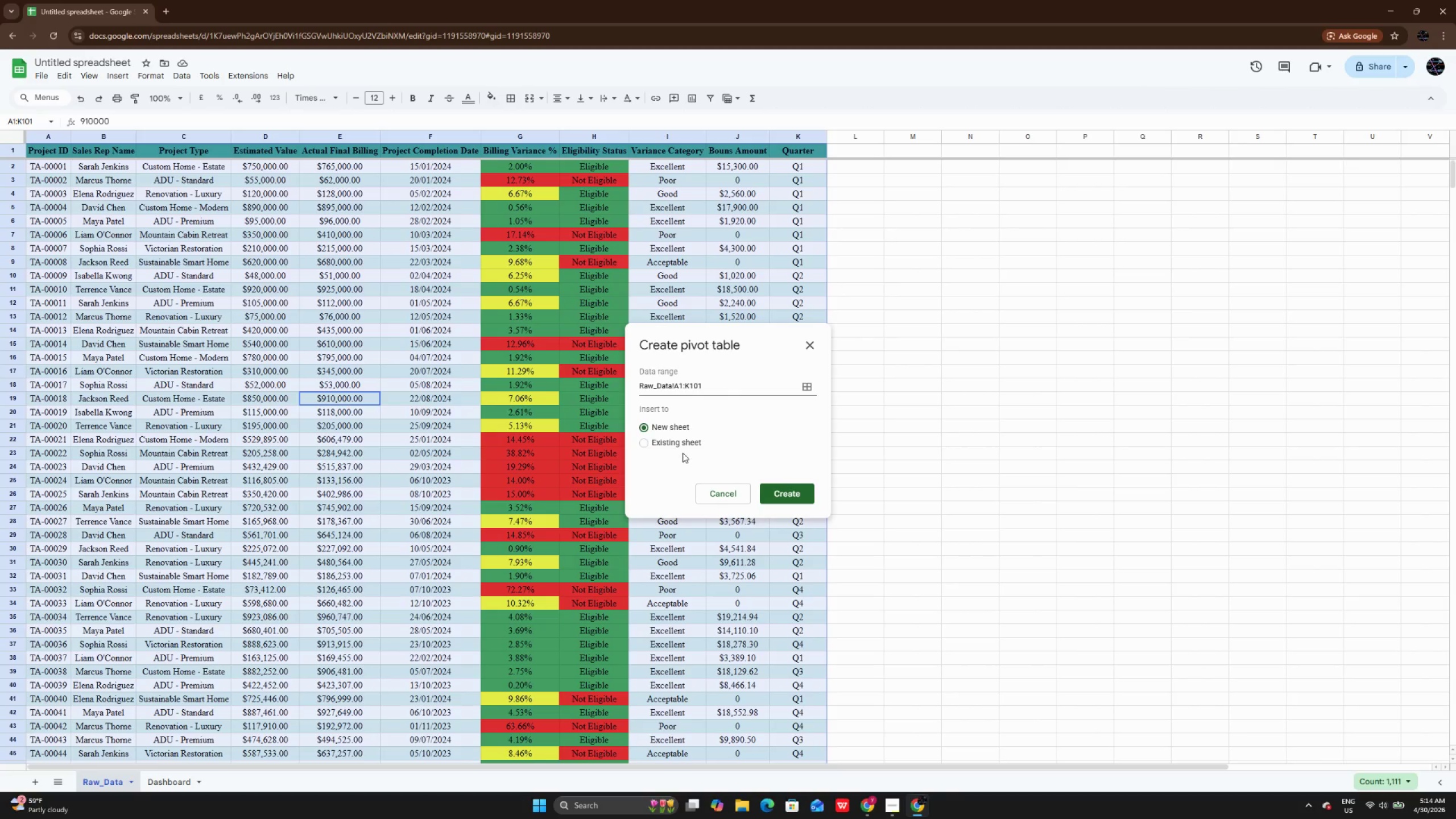 
left_click([680, 448])
 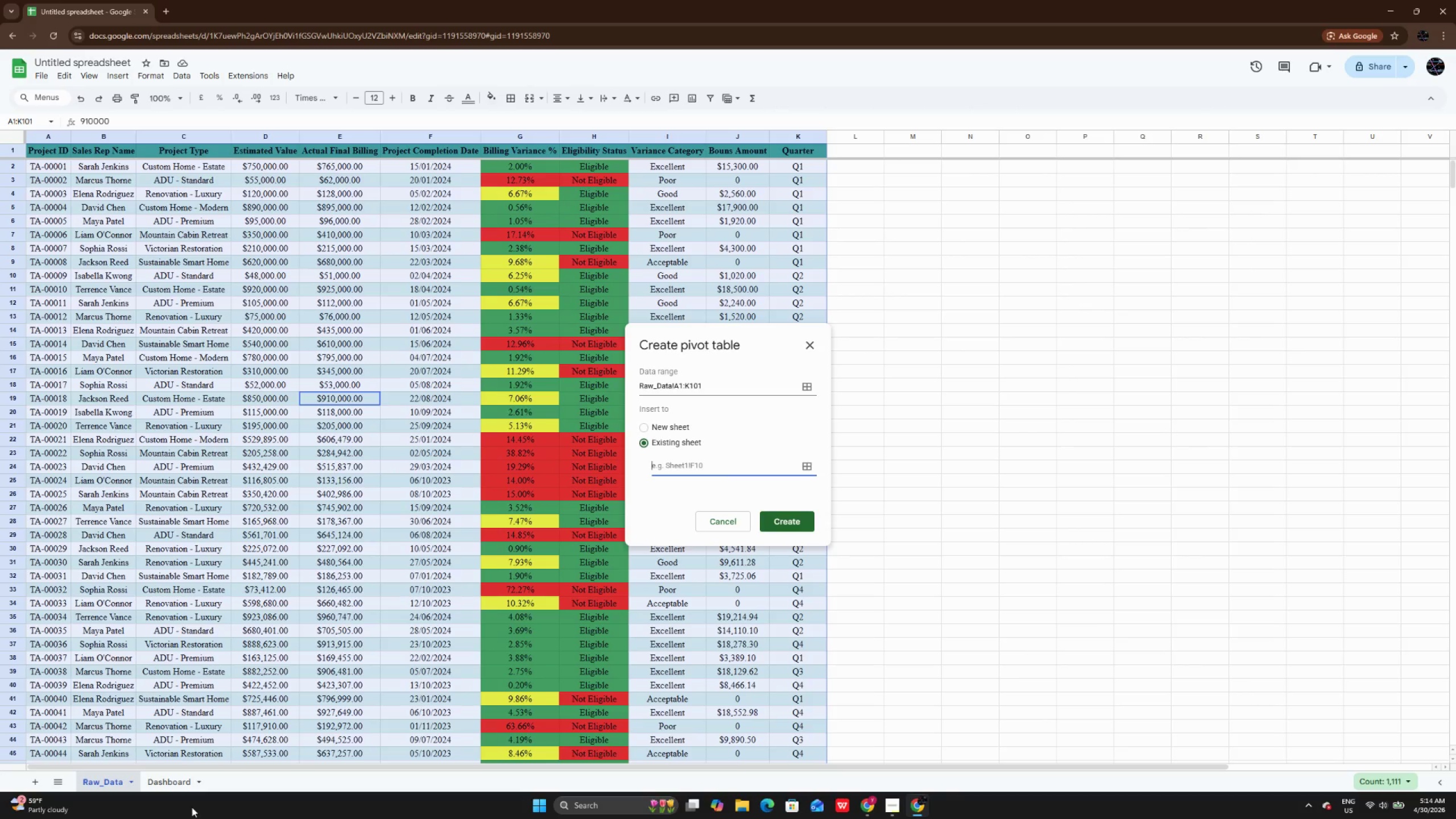 
left_click([173, 783])
 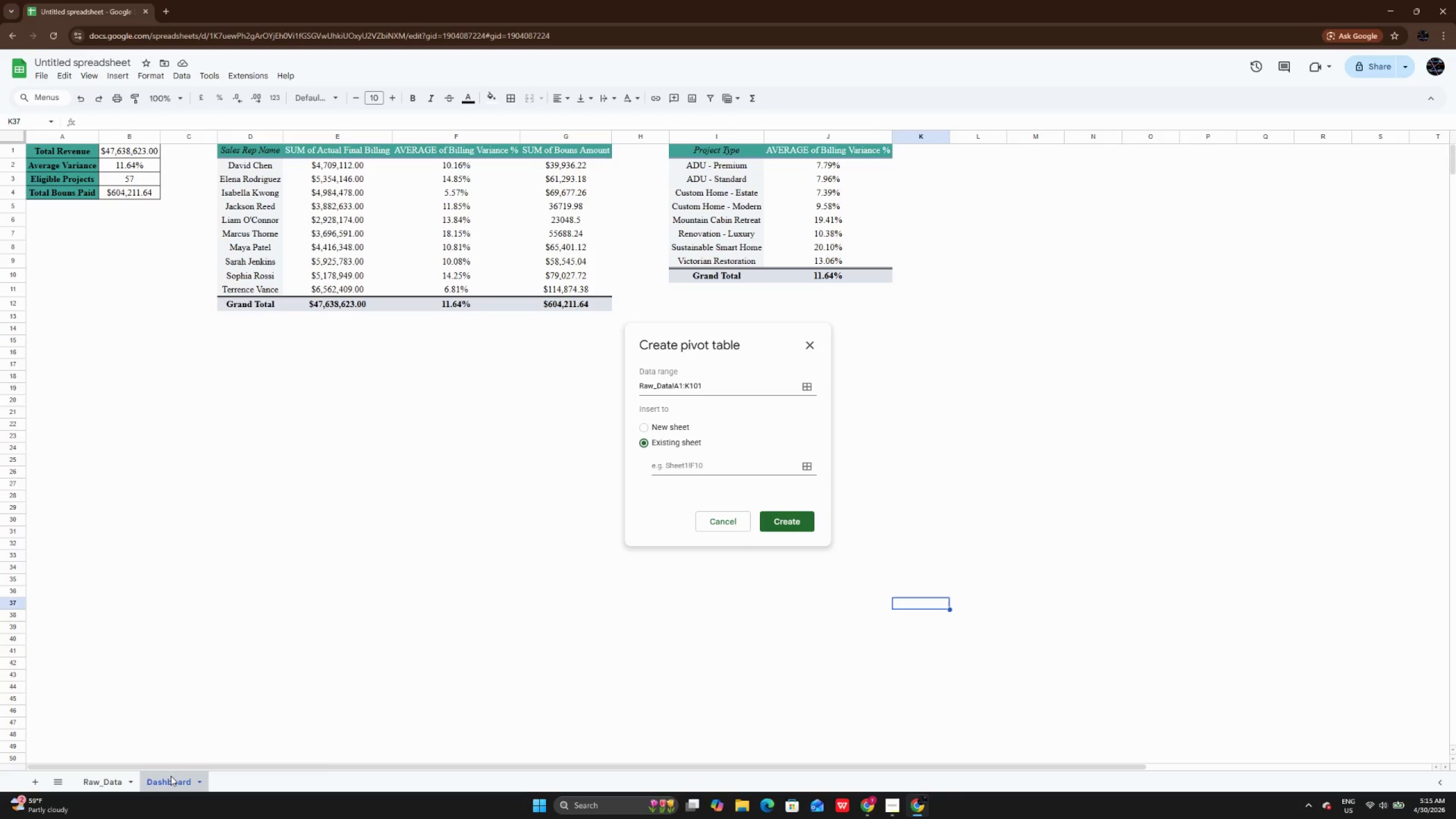 
wait(10.72)
 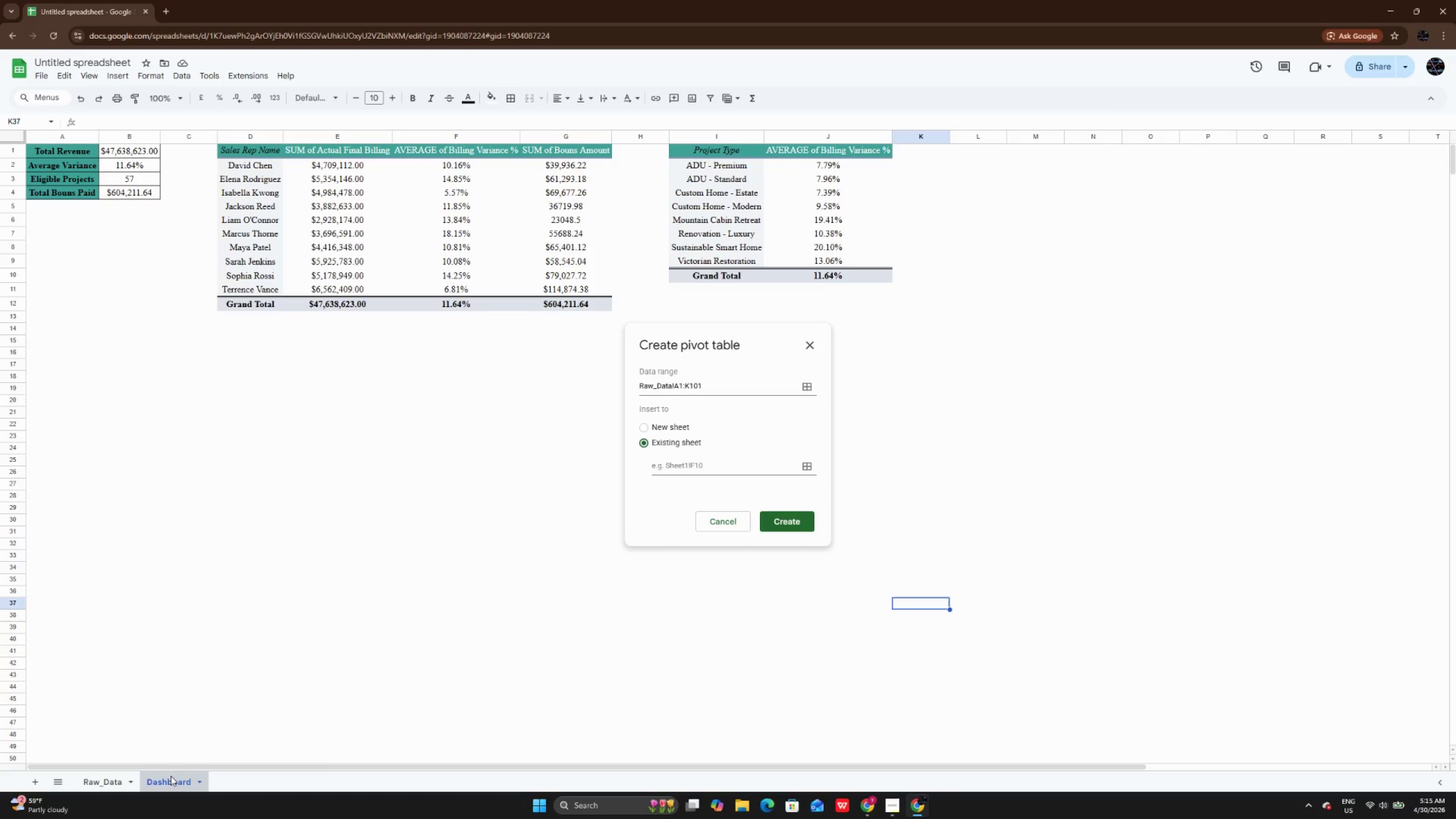 
left_click([803, 462])
 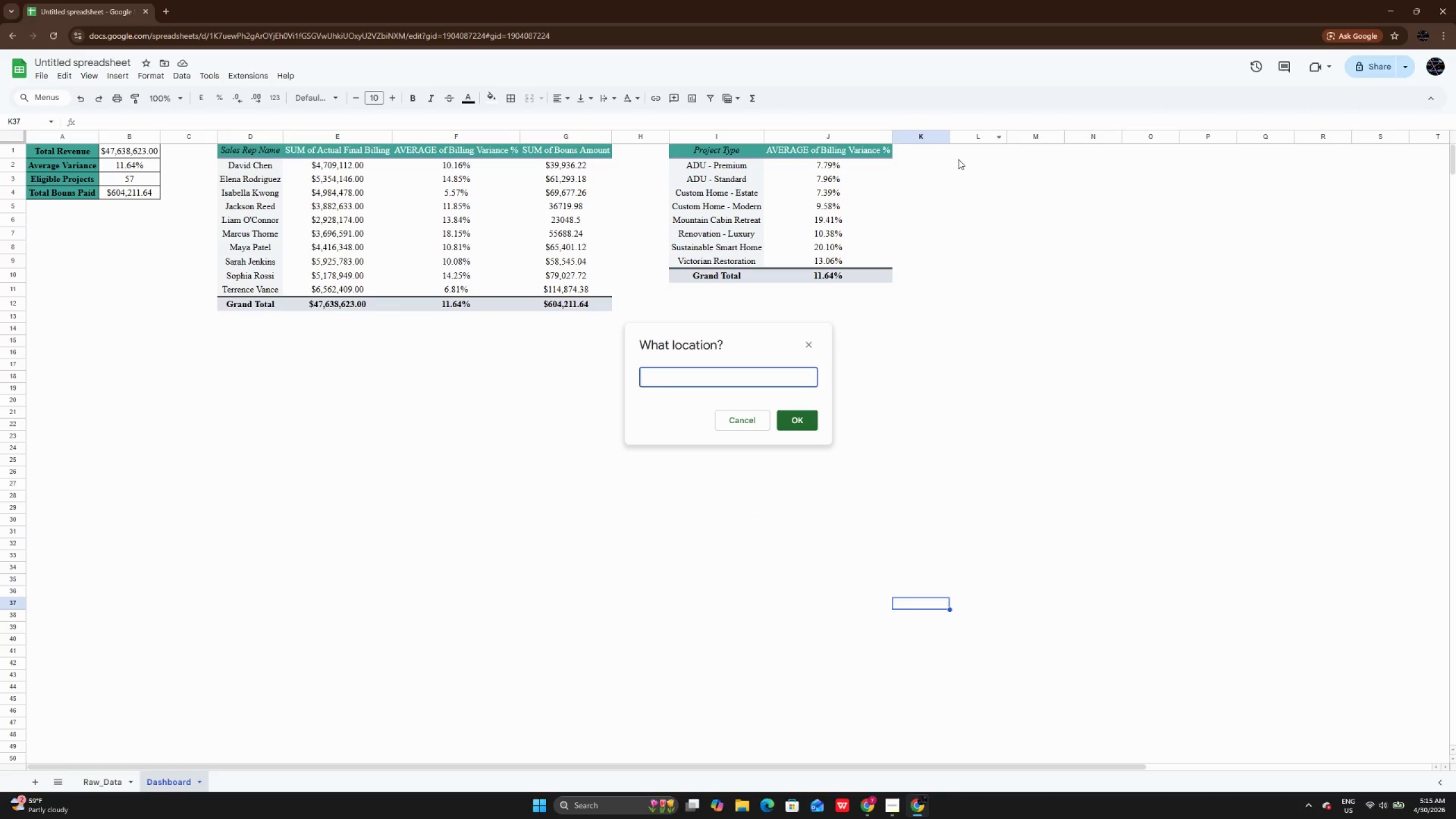 
left_click([982, 150])
 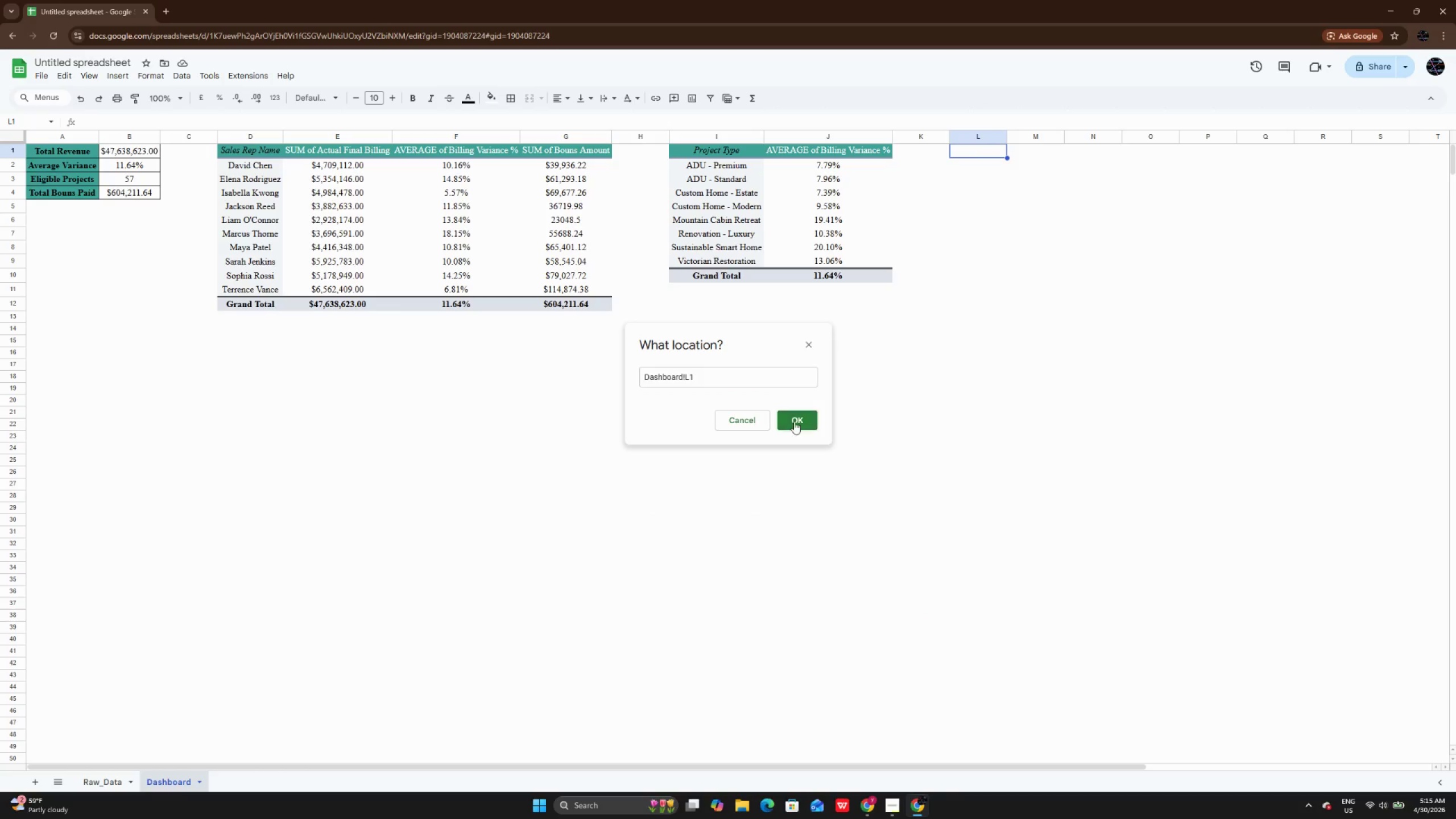 
left_click([795, 420])
 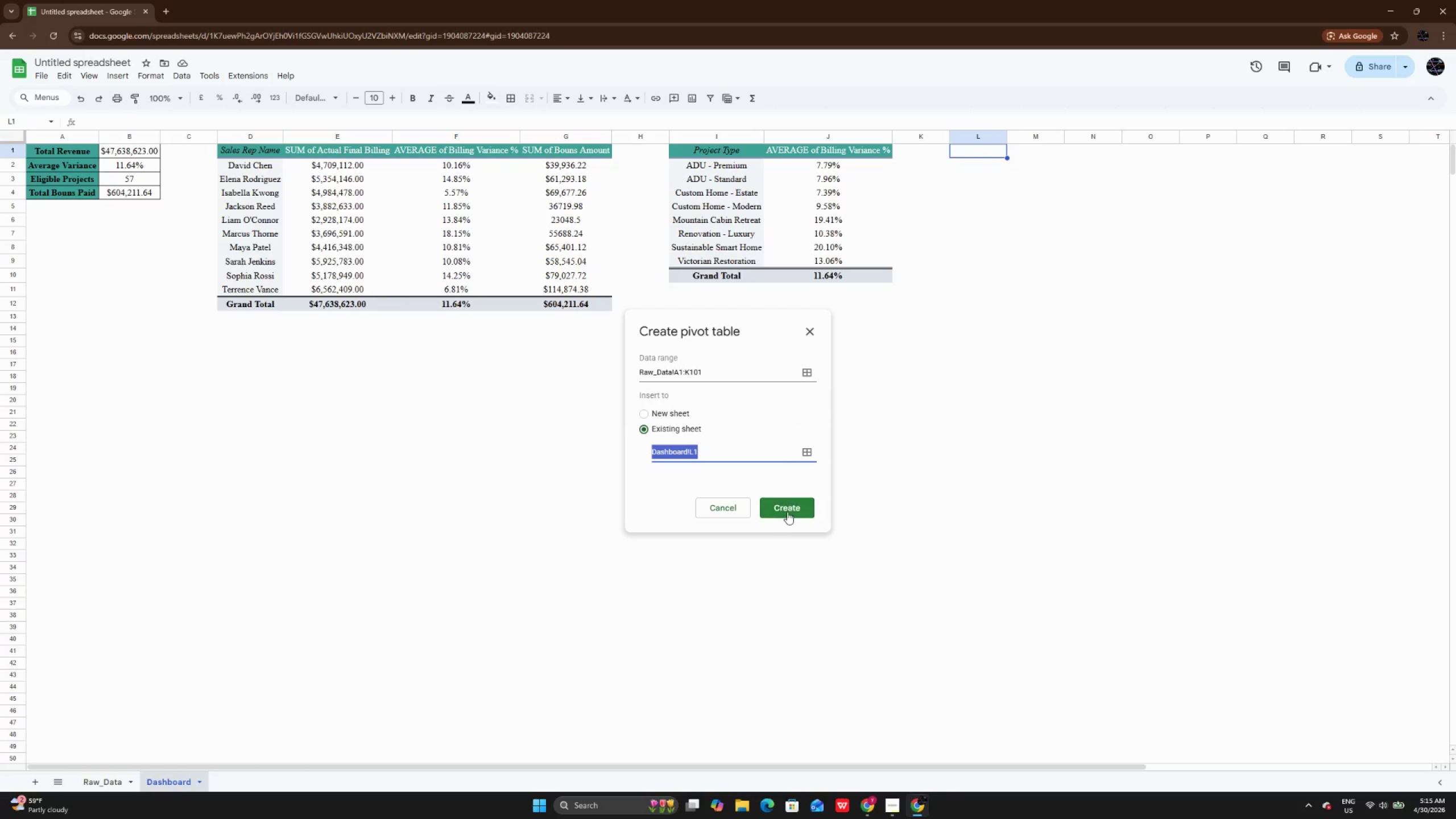 
left_click([787, 512])
 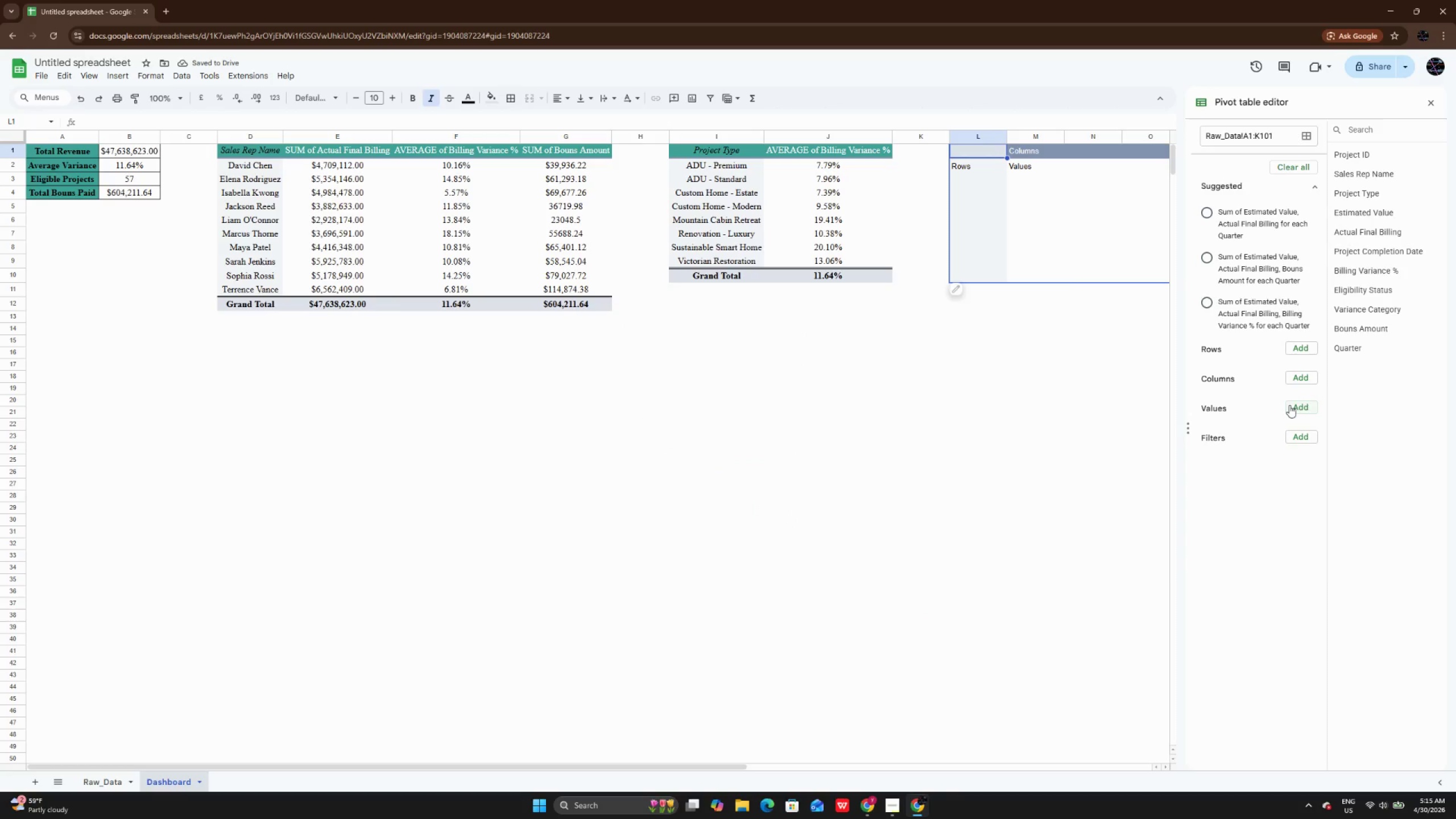 
left_click([1301, 352])
 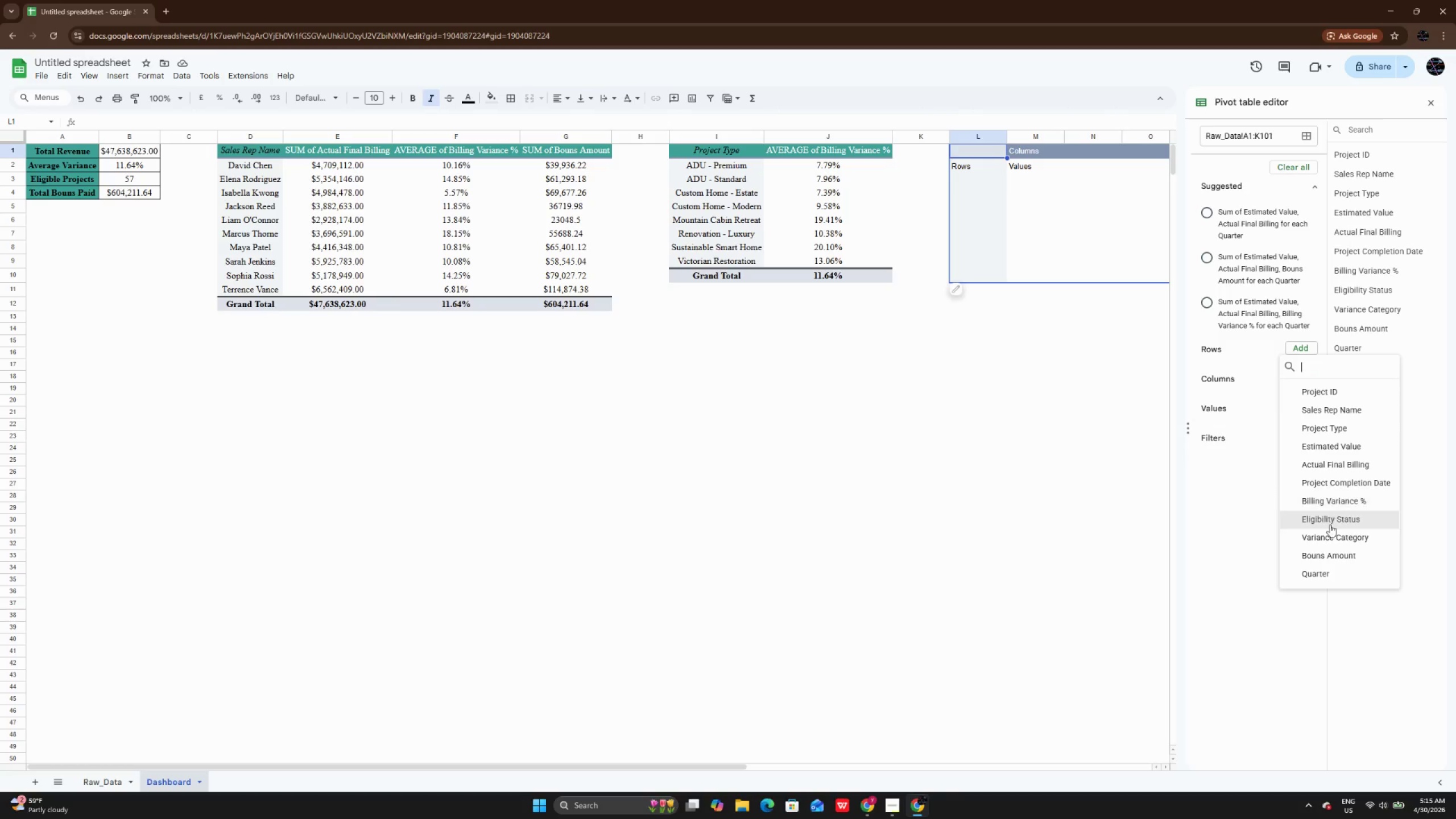 
left_click([1330, 545])
 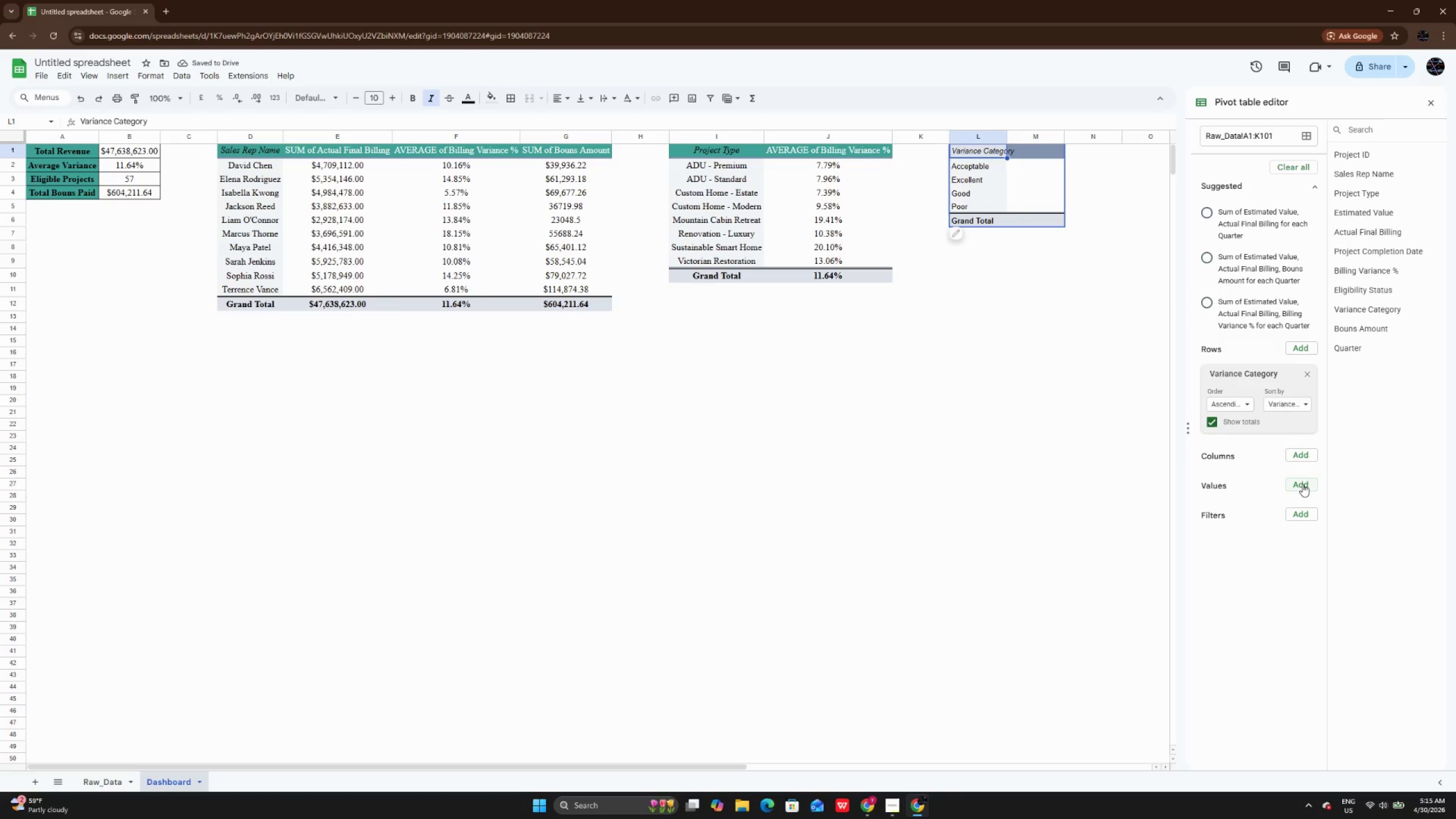 
left_click([1294, 487])
 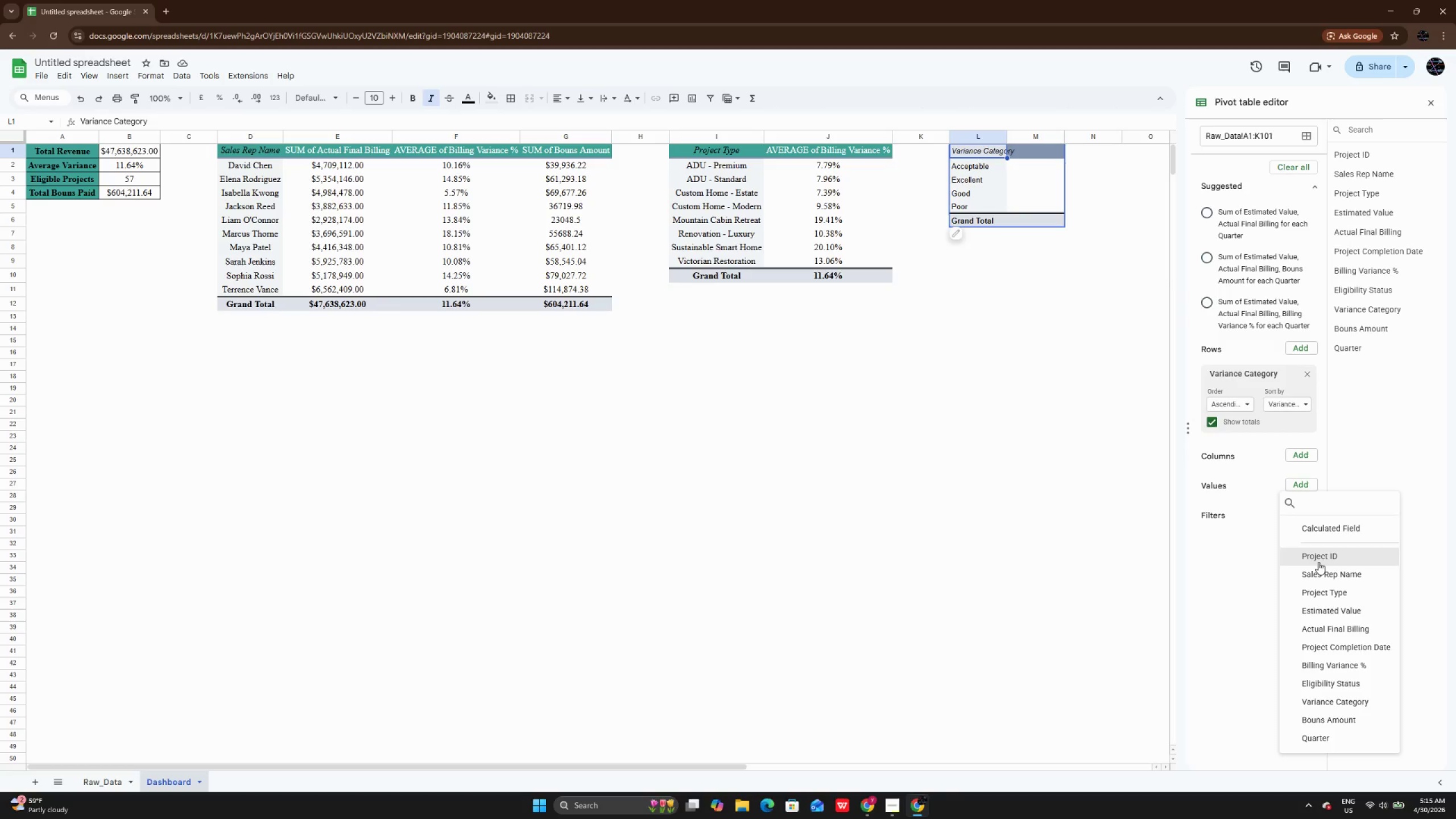 
left_click([1318, 562])
 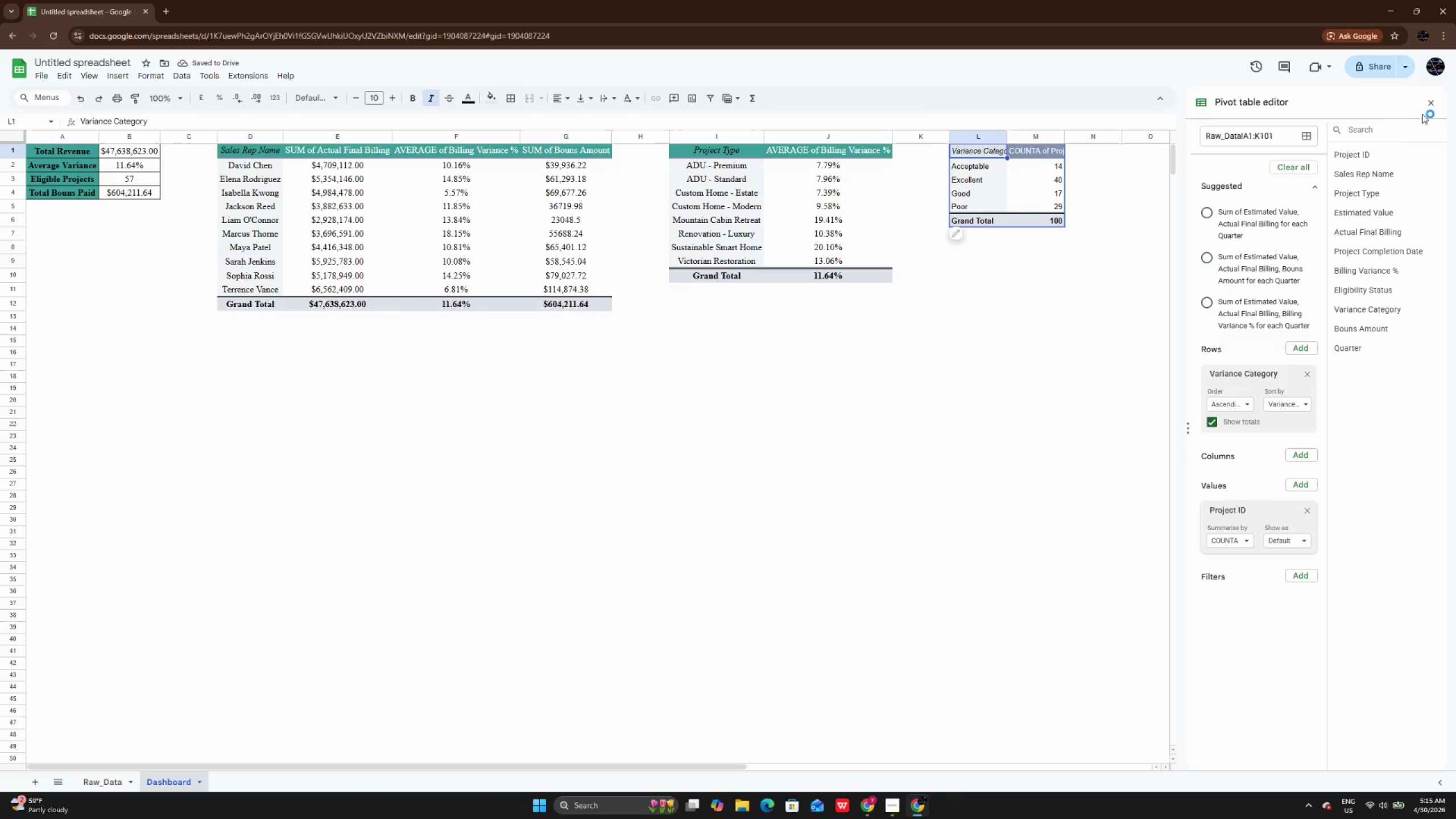 
double_click([1045, 301])
 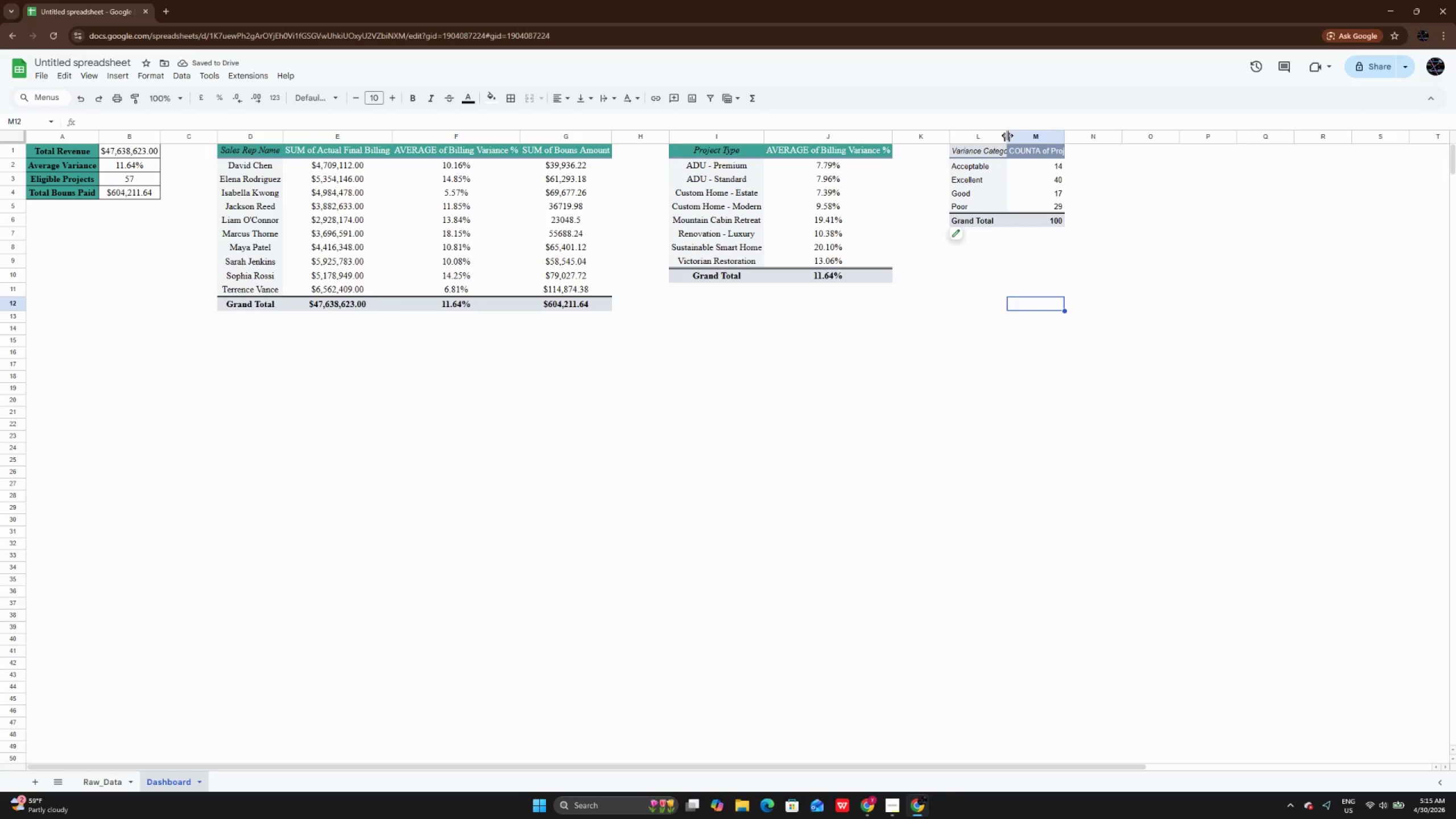 
double_click([1007, 135])
 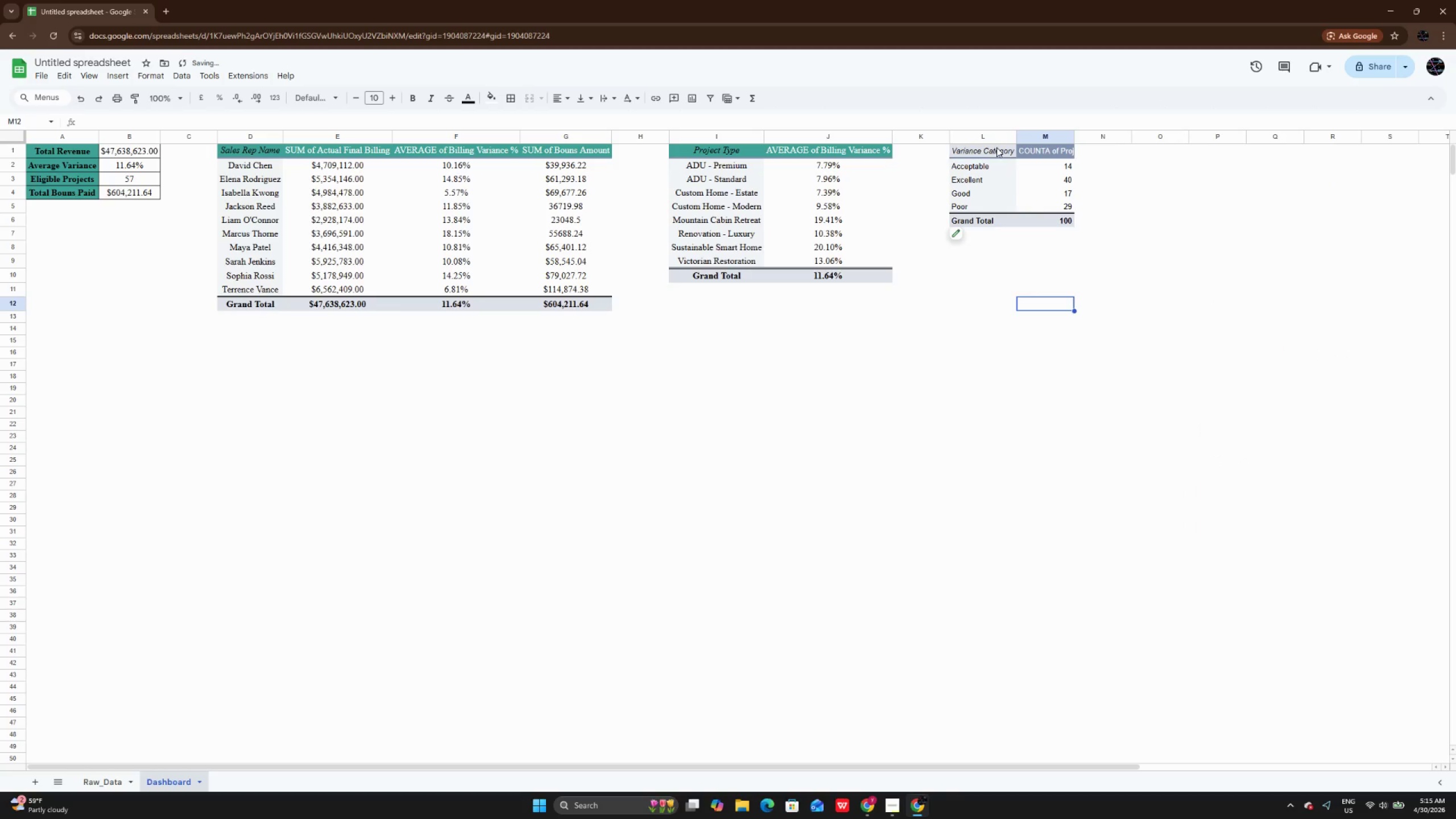 
left_click_drag(start_coordinate=[996, 147], to_coordinate=[1064, 215])
 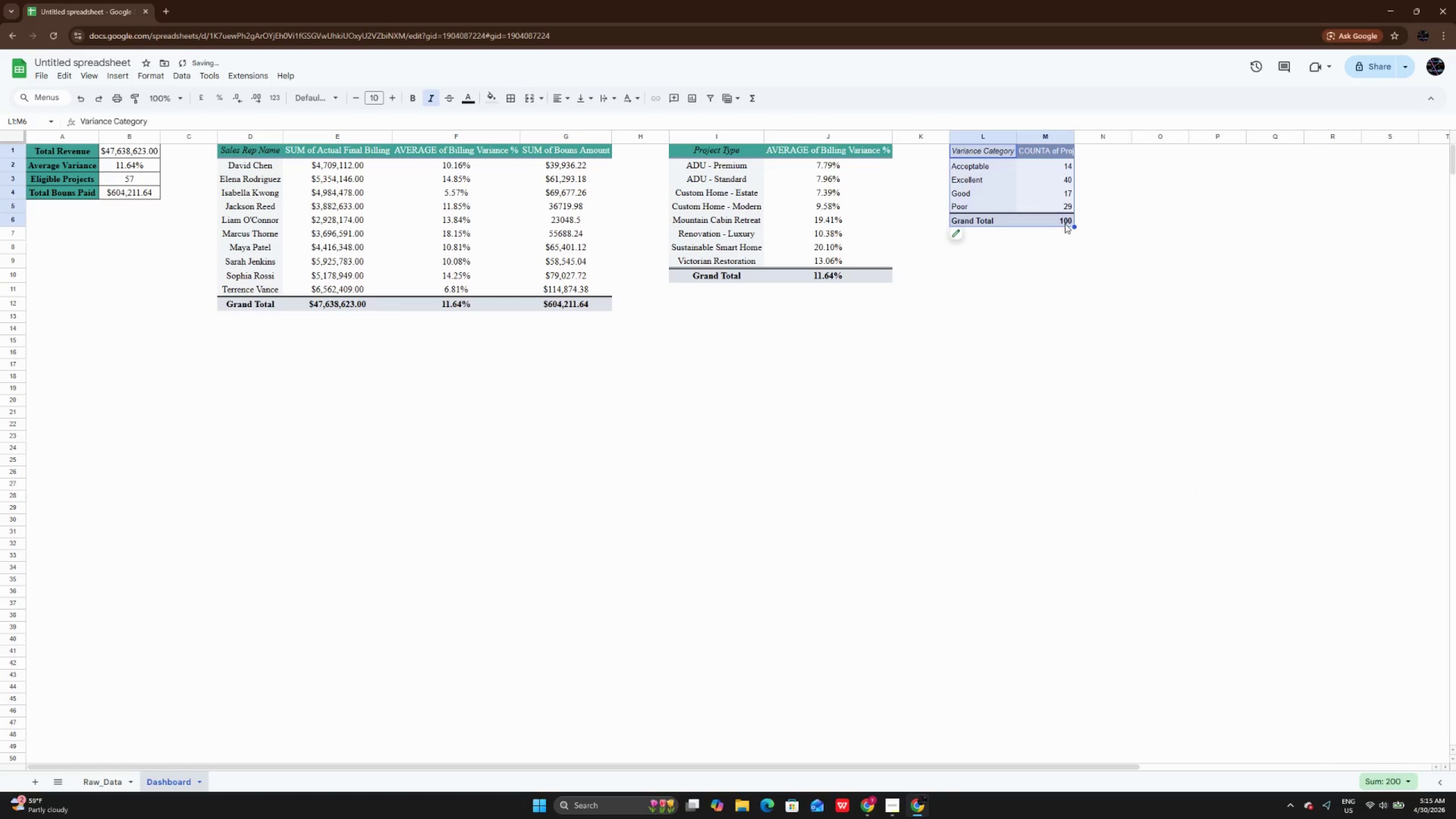 
left_click([1065, 224])
 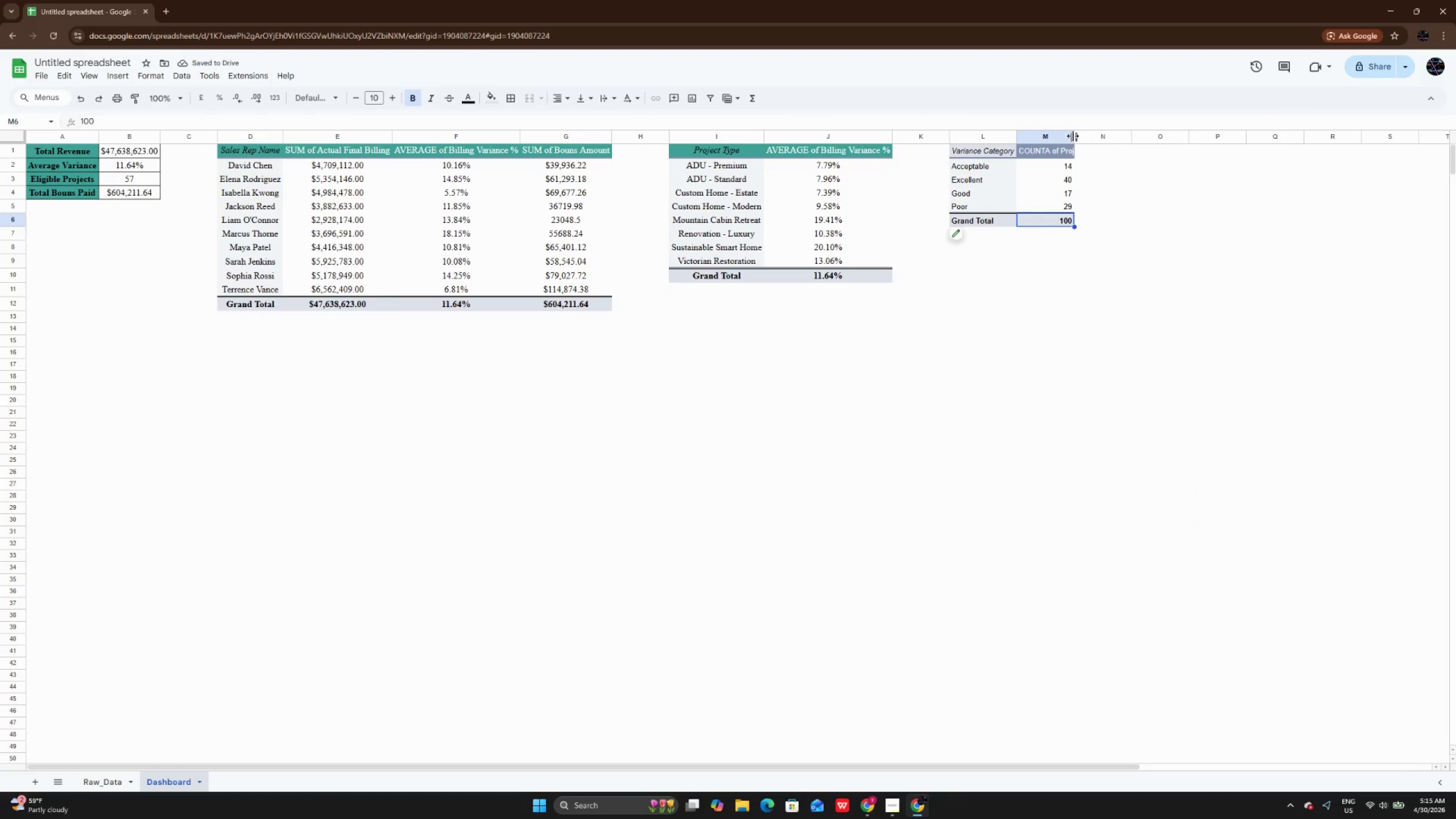 
double_click([1073, 135])
 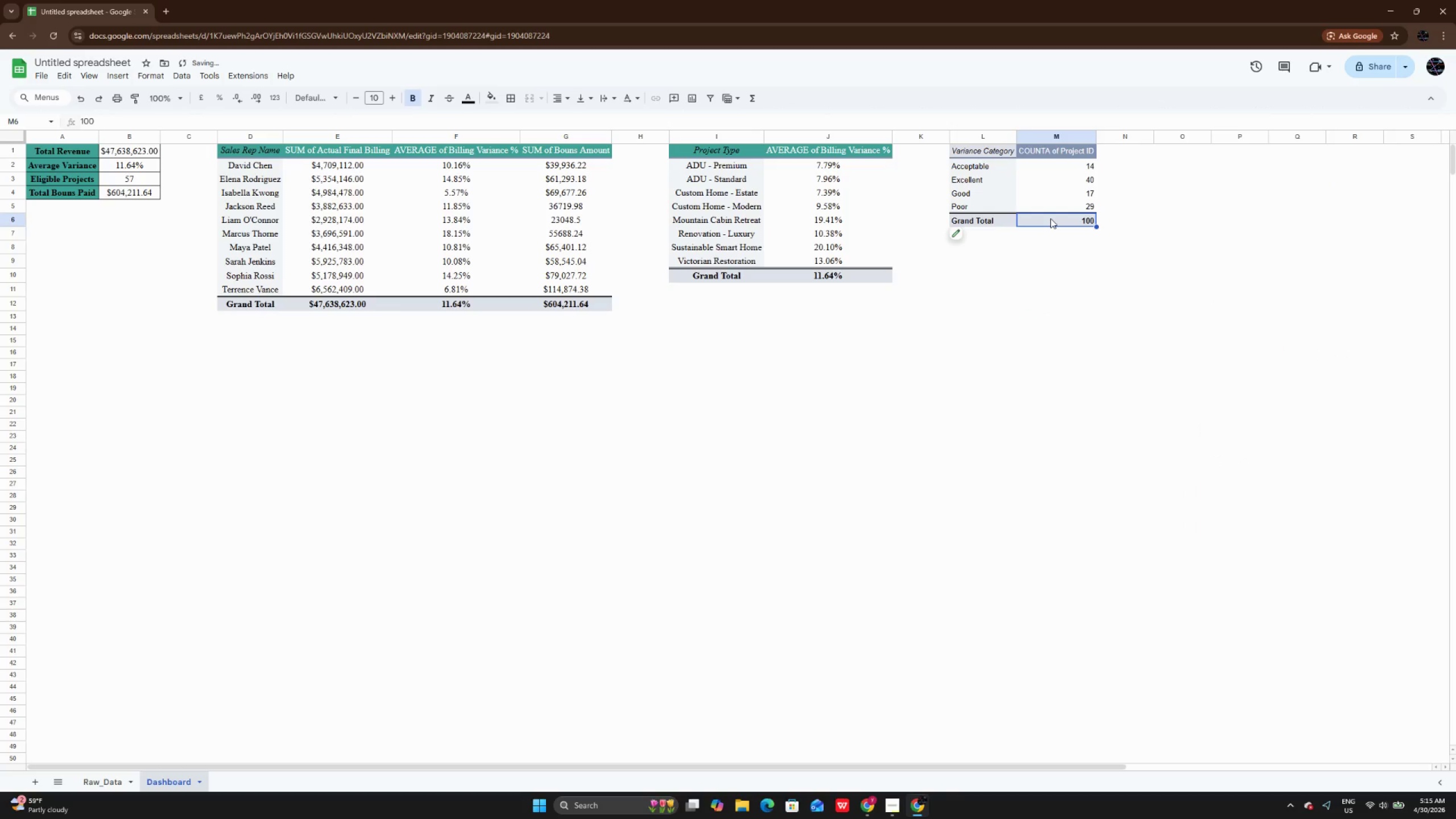 
left_click([1050, 218])
 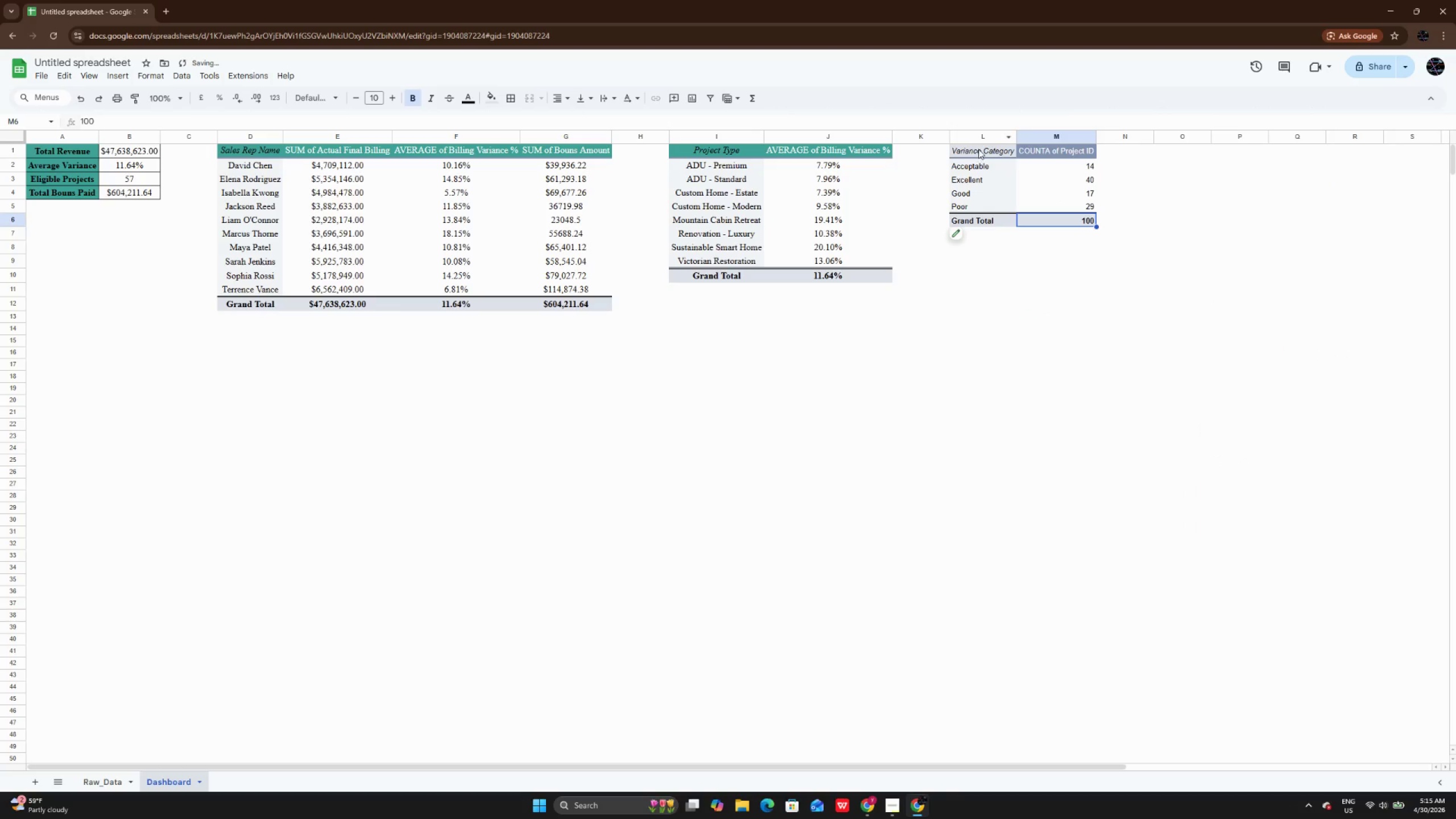 
left_click_drag(start_coordinate=[978, 149], to_coordinate=[1073, 223])
 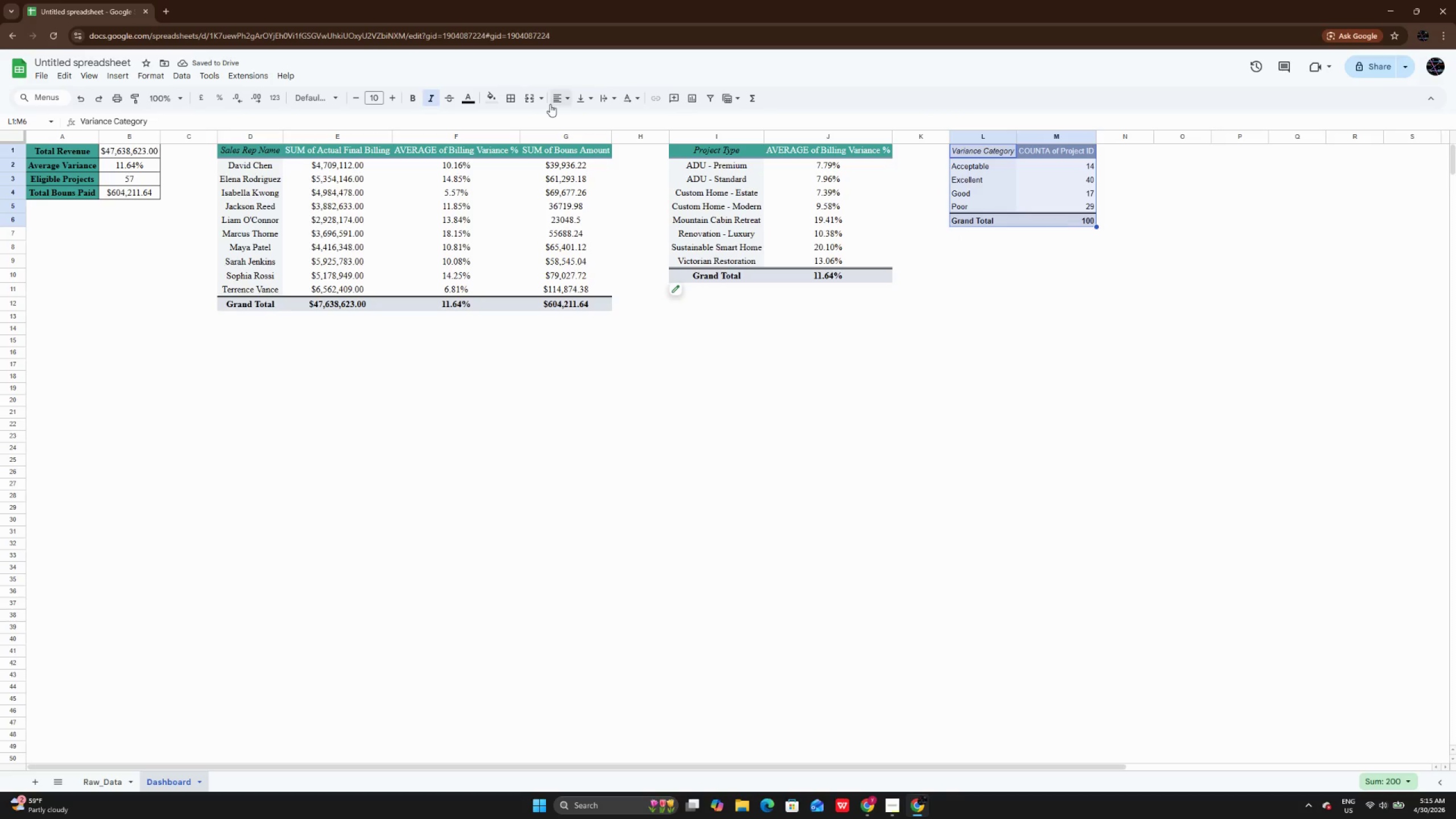 
left_click([561, 98])
 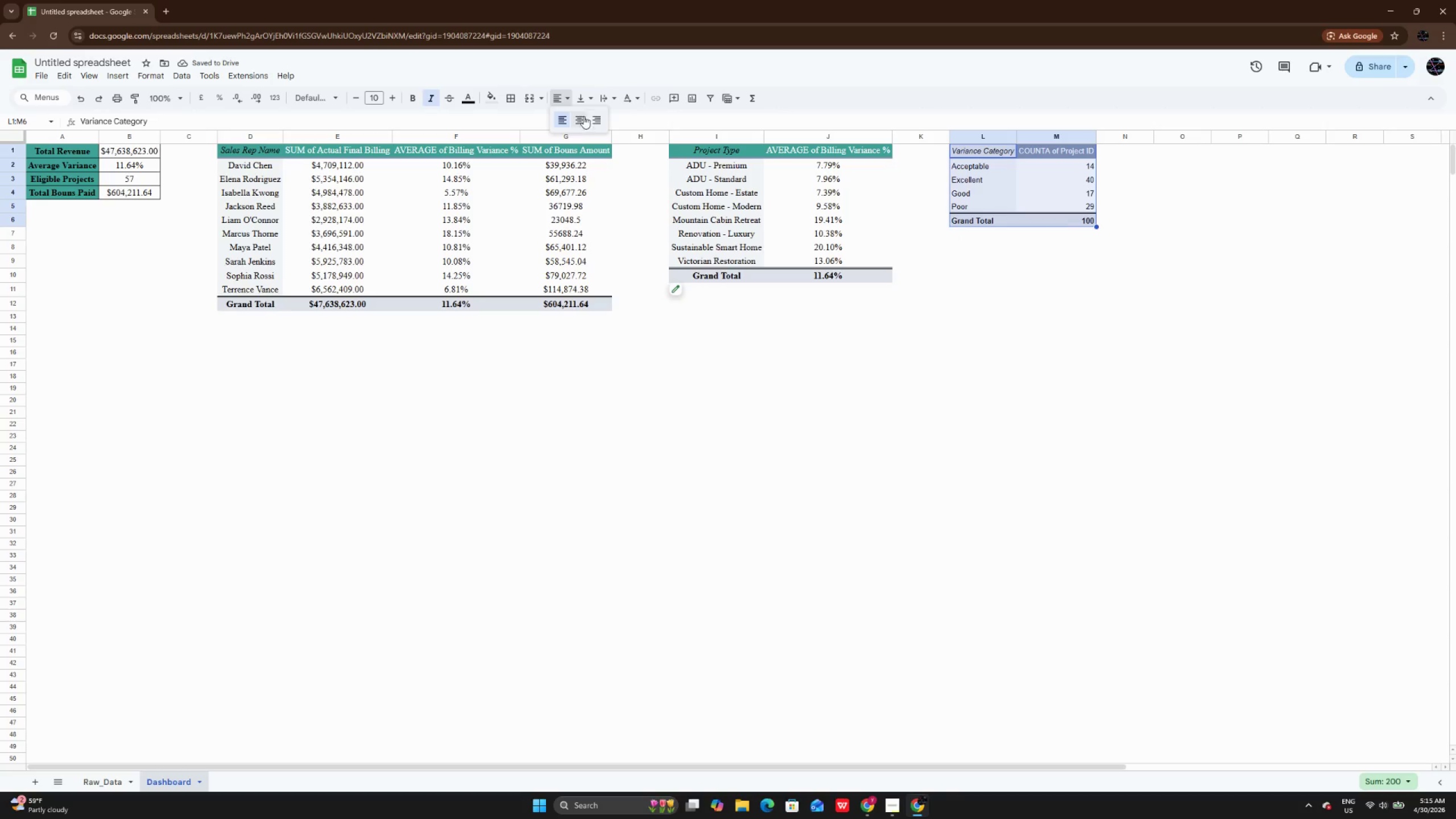 
left_click([582, 122])
 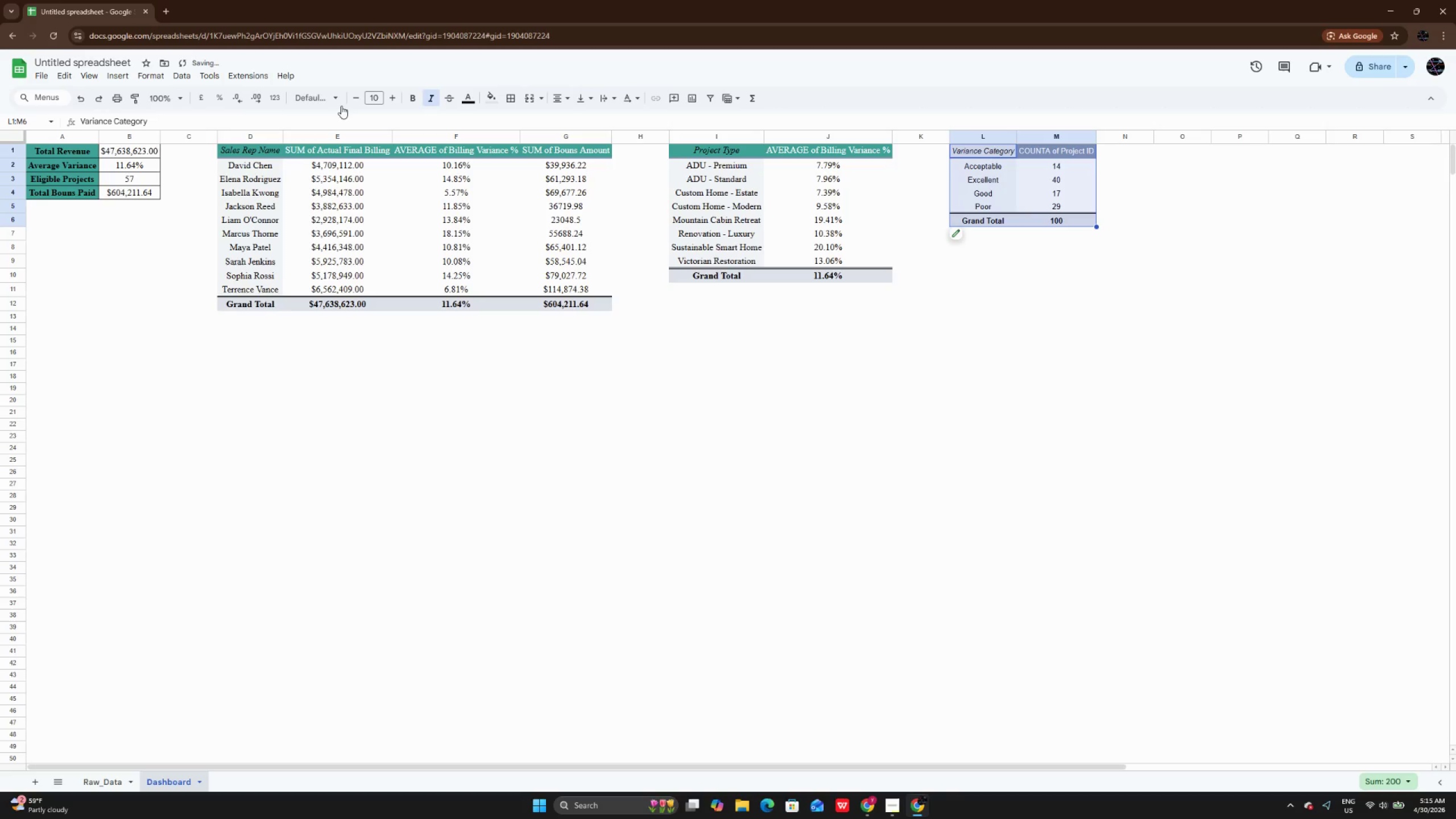 
left_click([329, 101])
 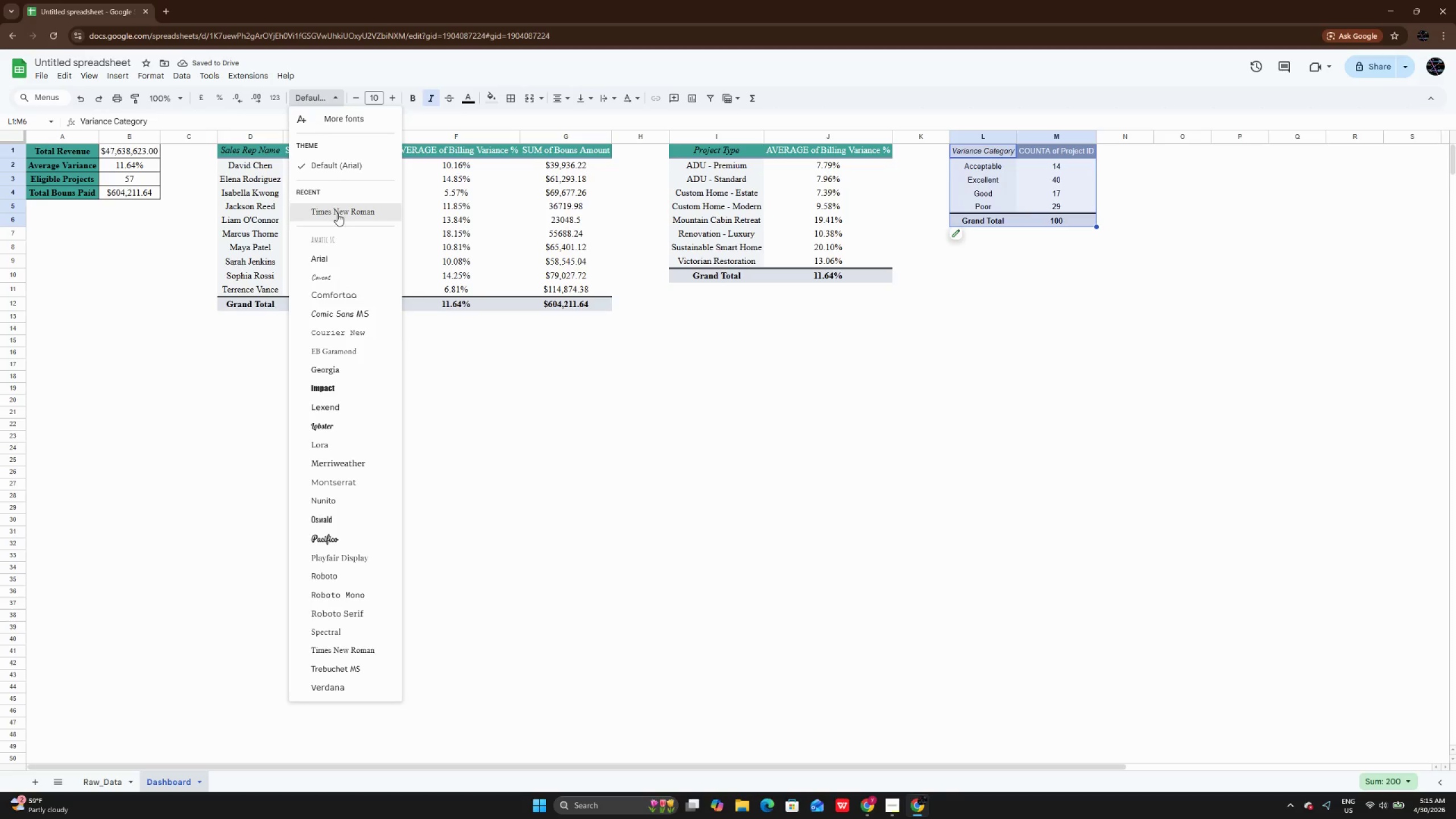 
left_click([337, 213])
 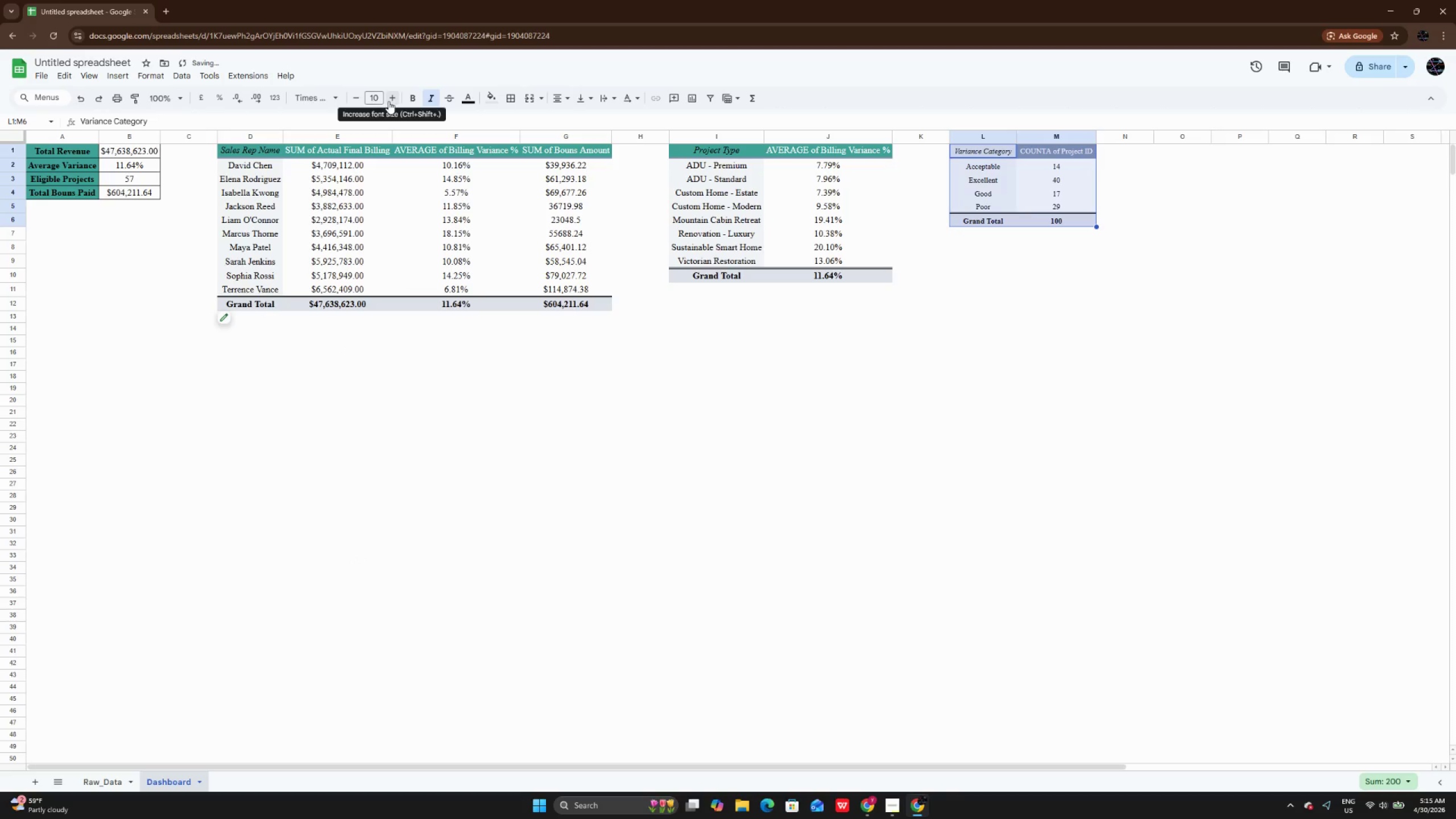 
double_click([388, 101])
 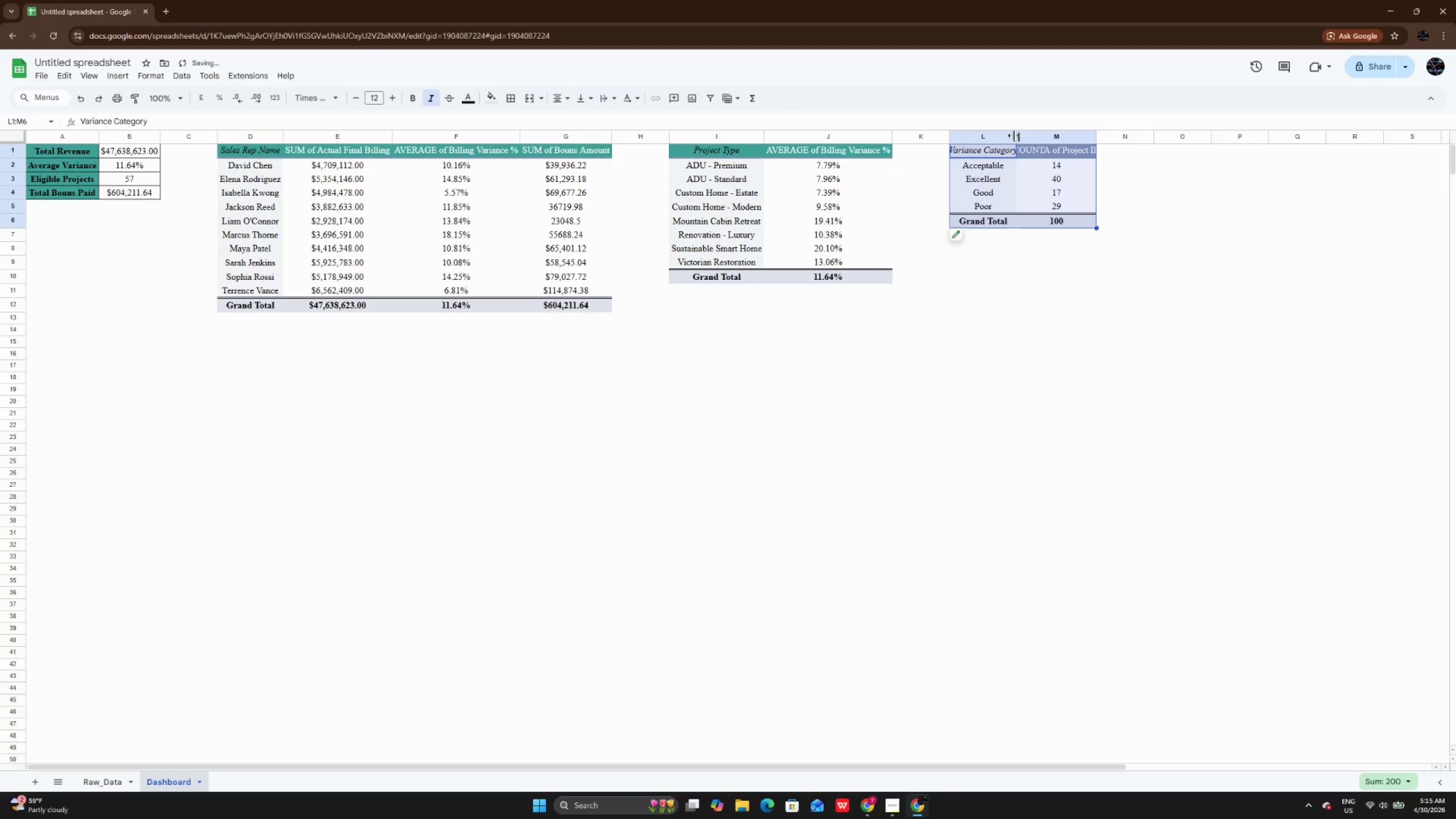 
double_click([1014, 135])
 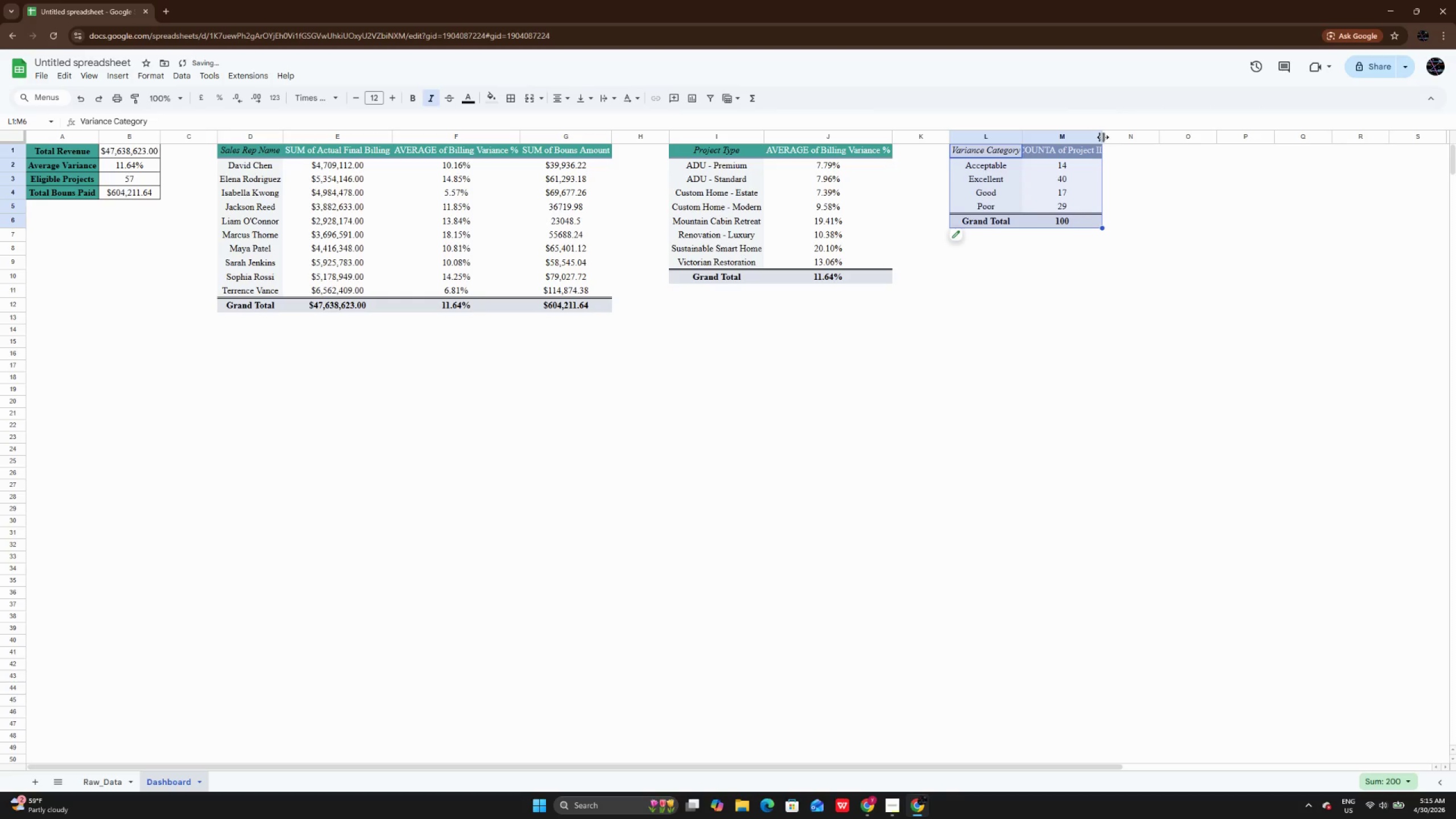 
double_click([1103, 137])
 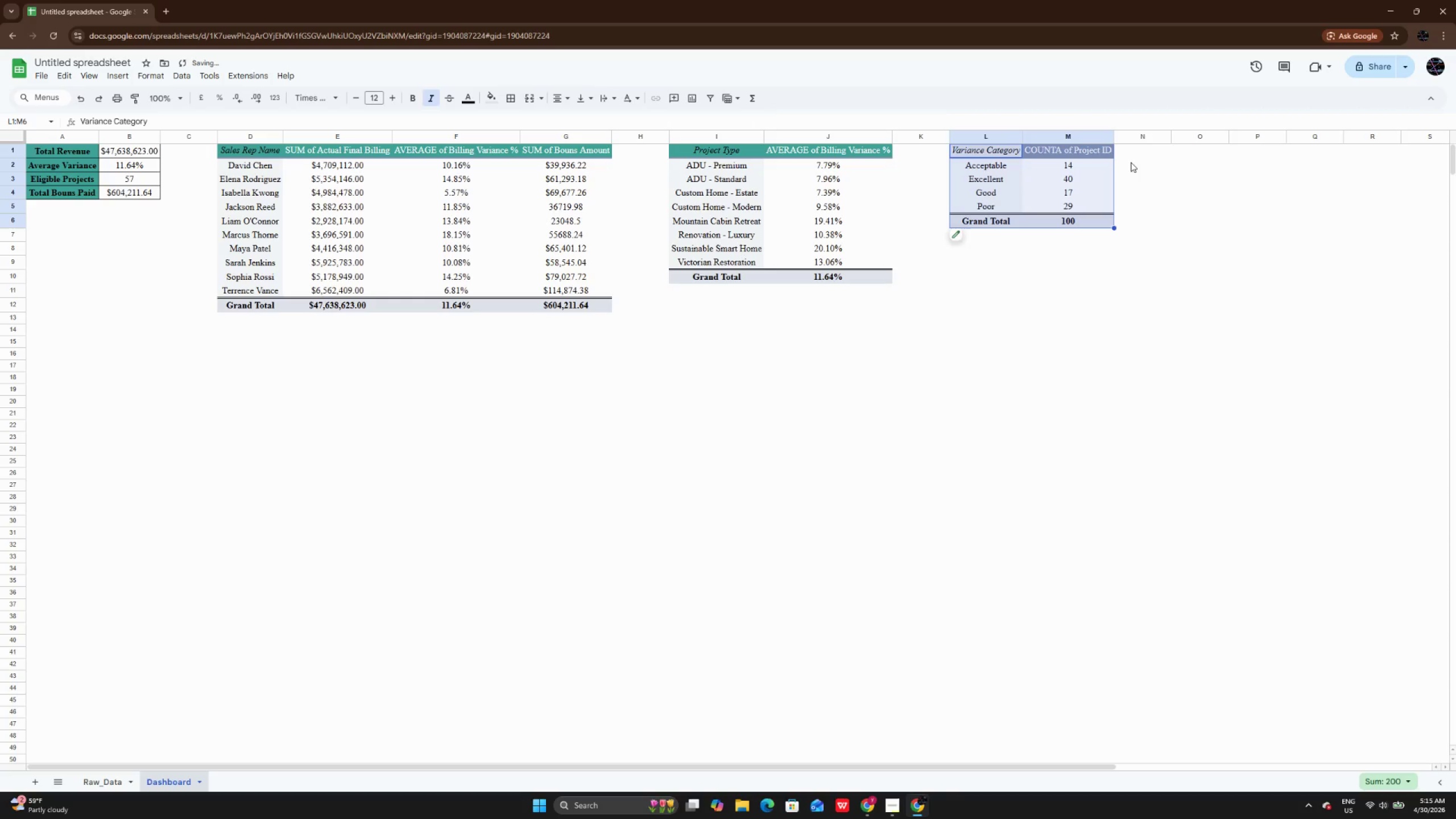 
left_click([1131, 162])
 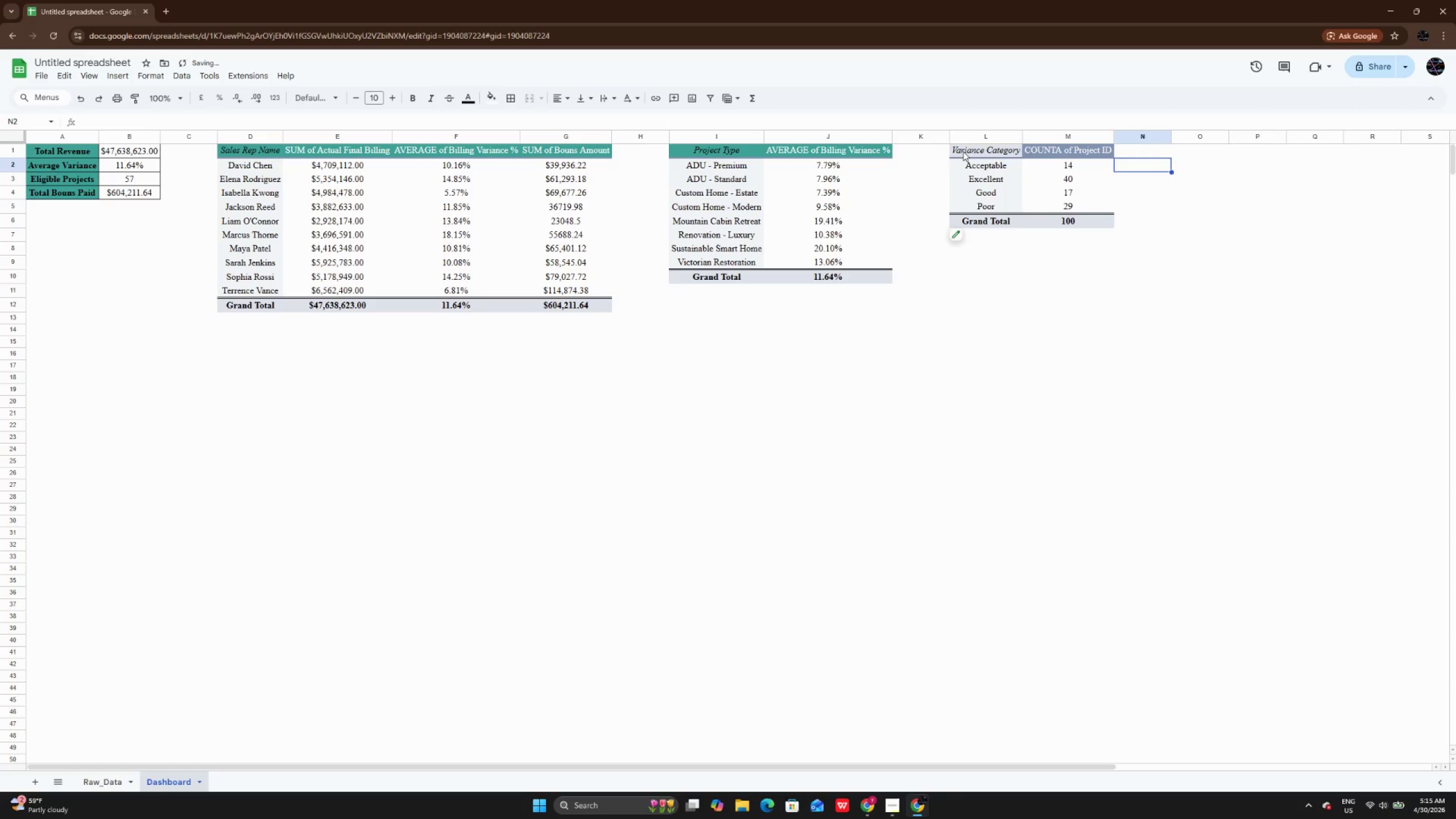 
left_click_drag(start_coordinate=[963, 151], to_coordinate=[1091, 147])
 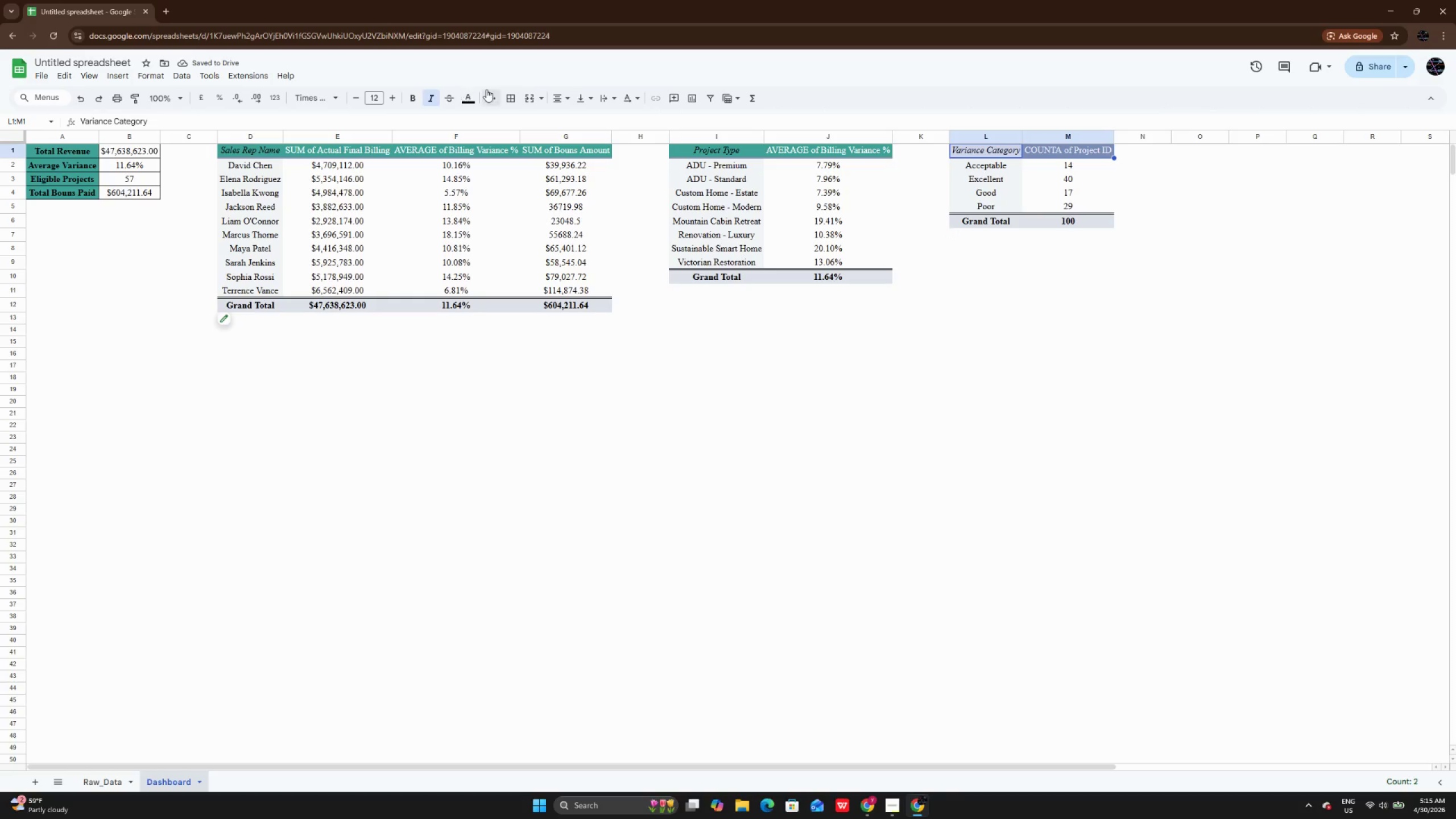 
left_click([491, 90])
 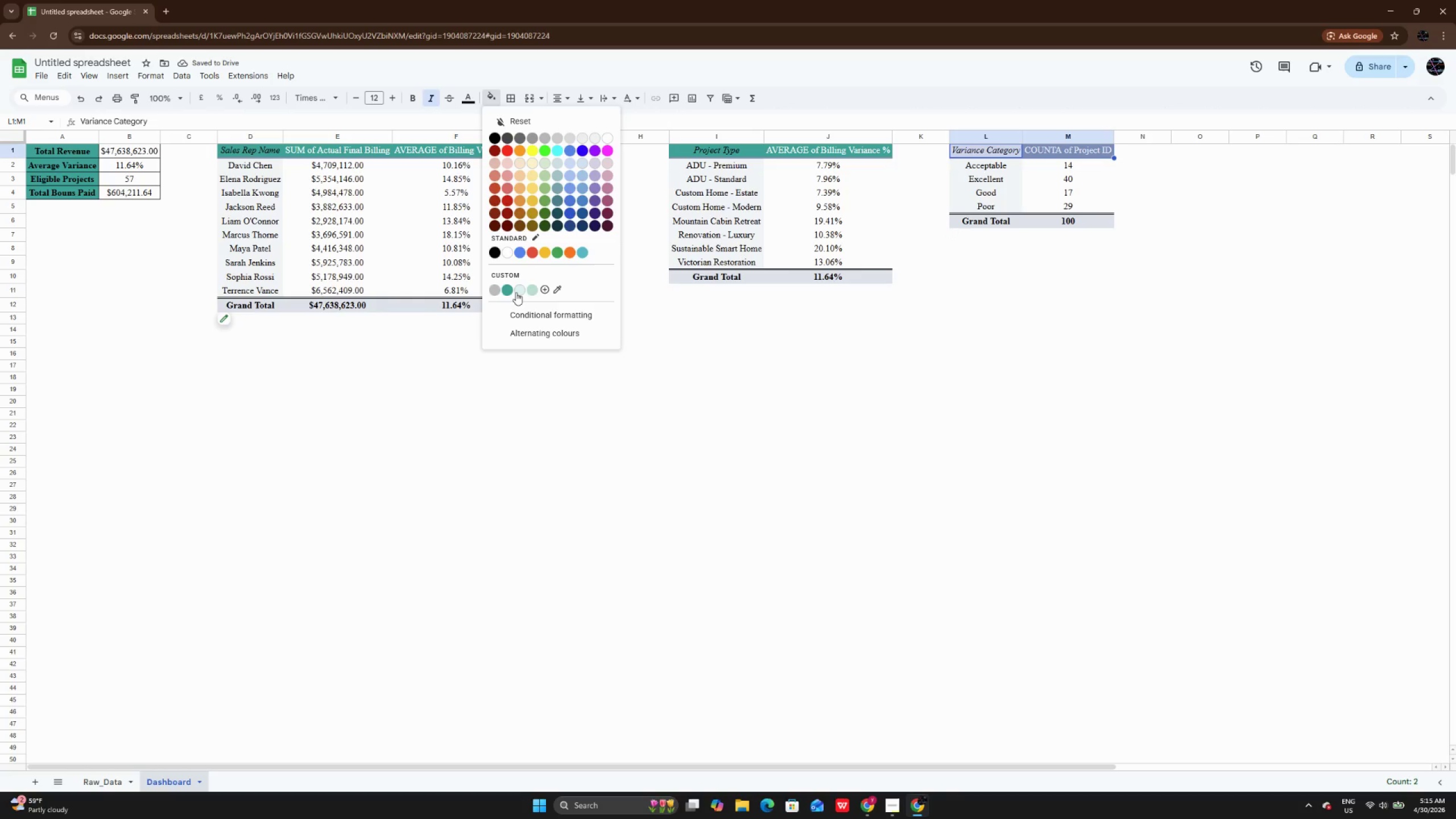 
left_click([514, 293])
 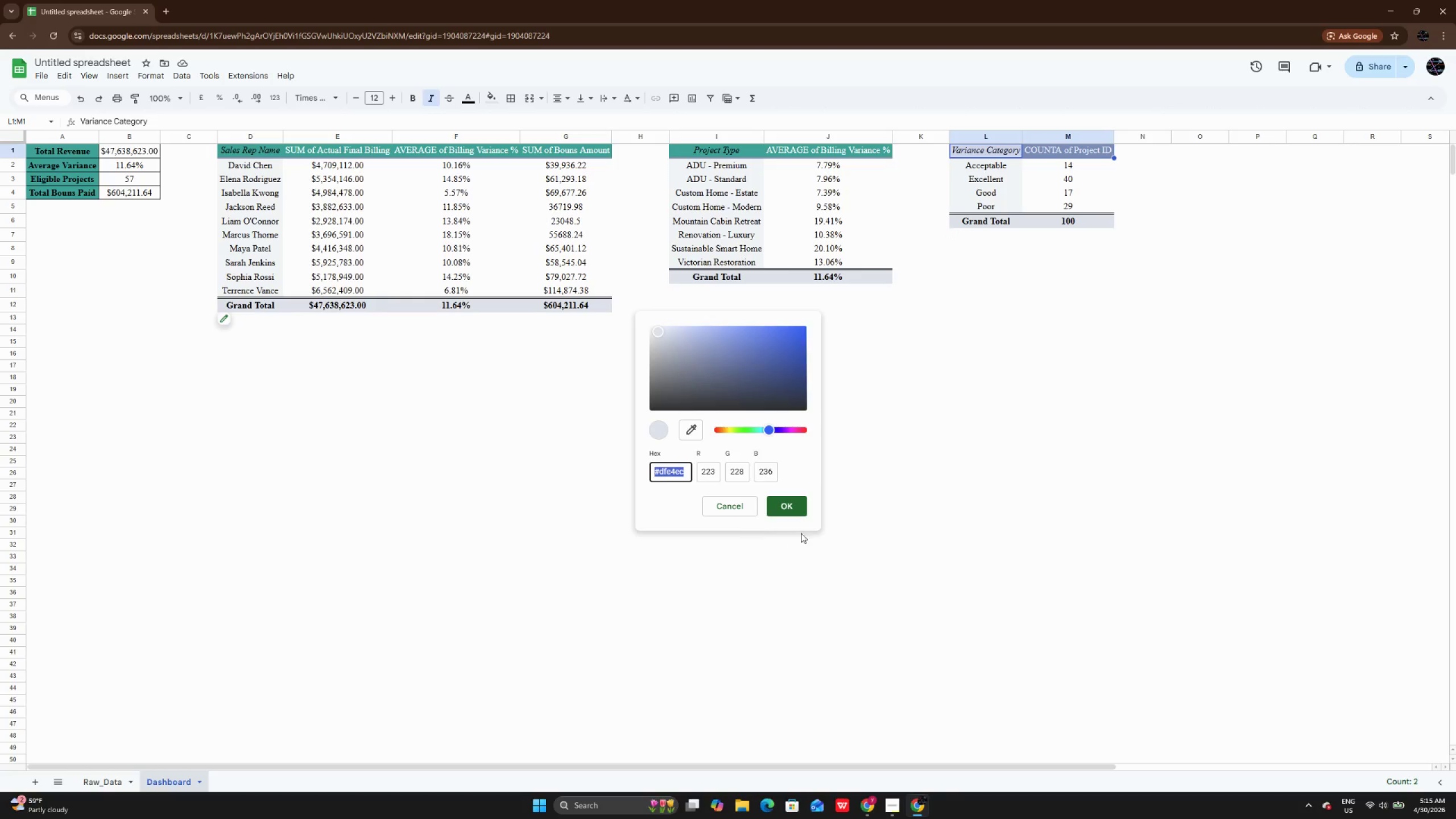 
left_click([795, 512])
 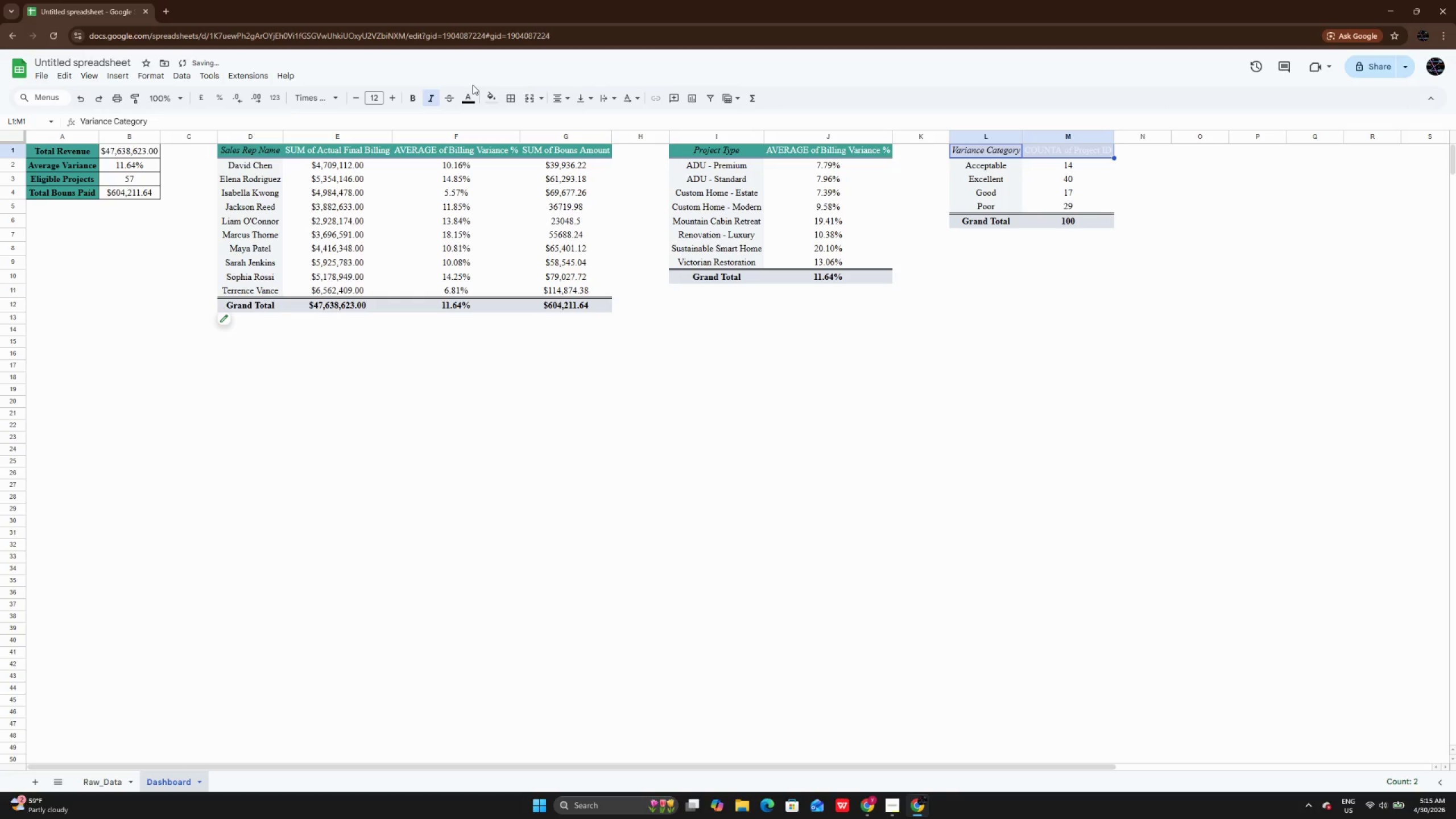 
left_click([496, 101])
 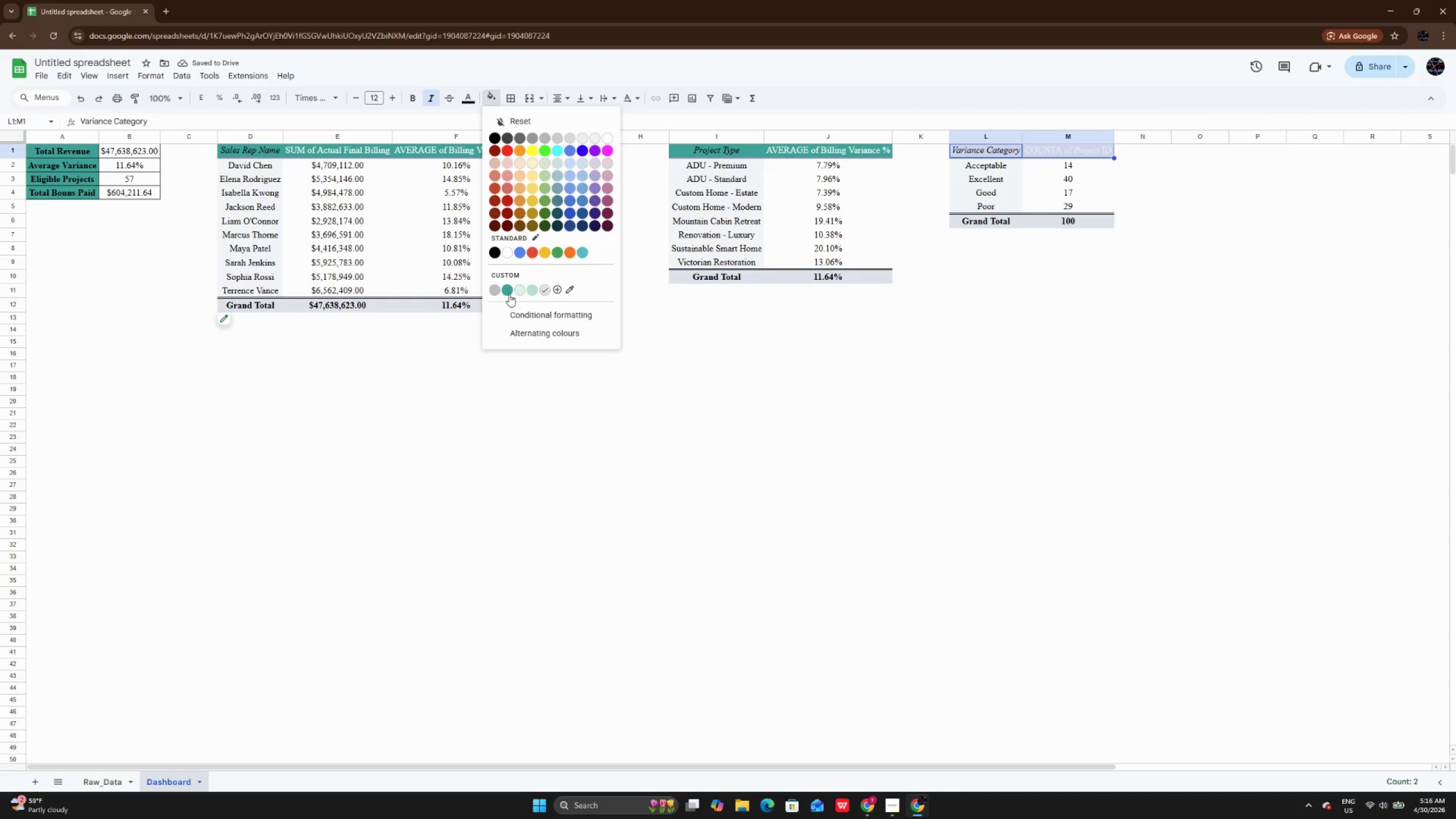 
left_click([508, 290])
 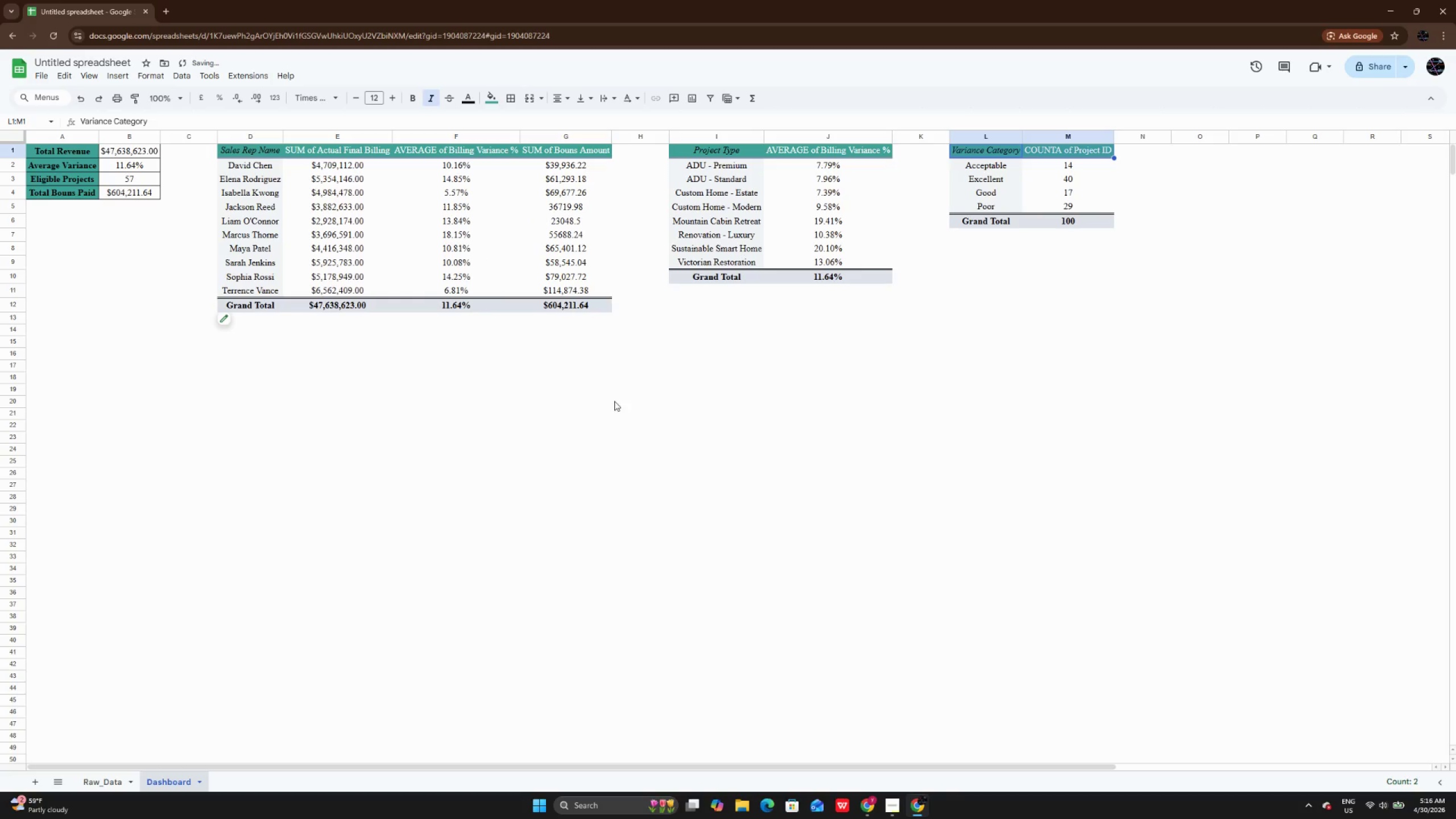 
left_click([695, 450])
 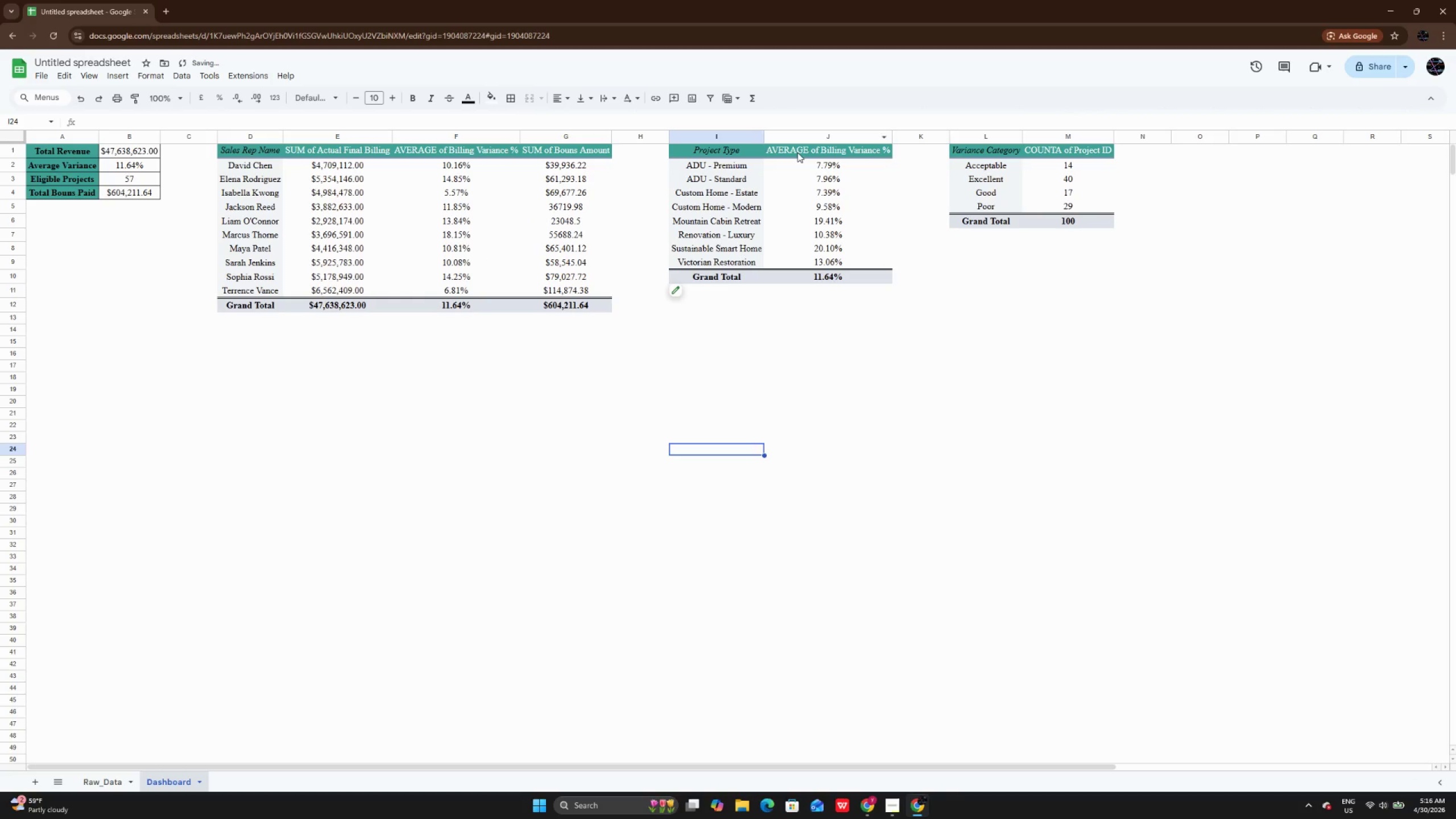 
double_click([797, 152])
 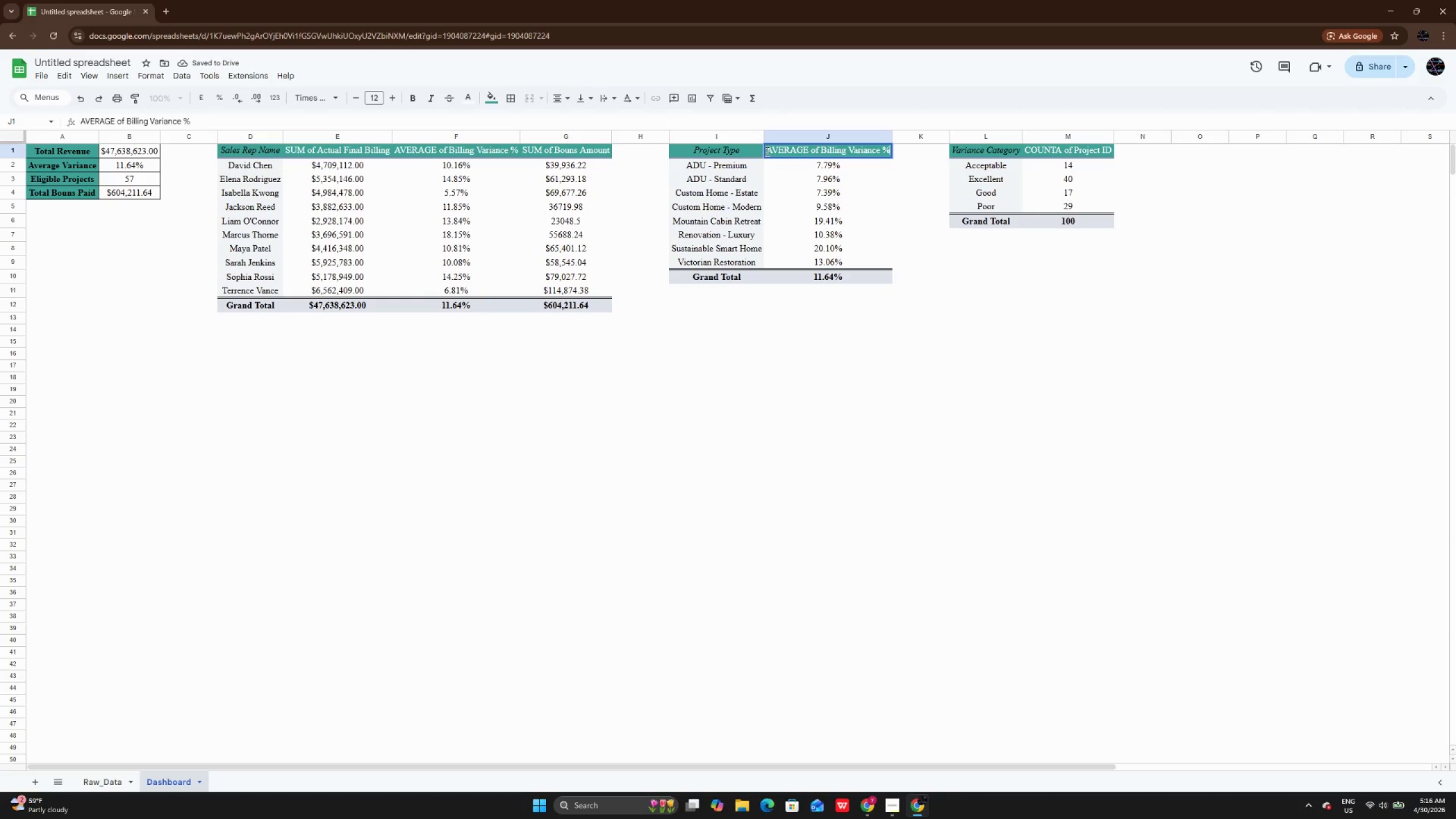 
left_click_drag(start_coordinate=[766, 151], to_coordinate=[901, 151])
 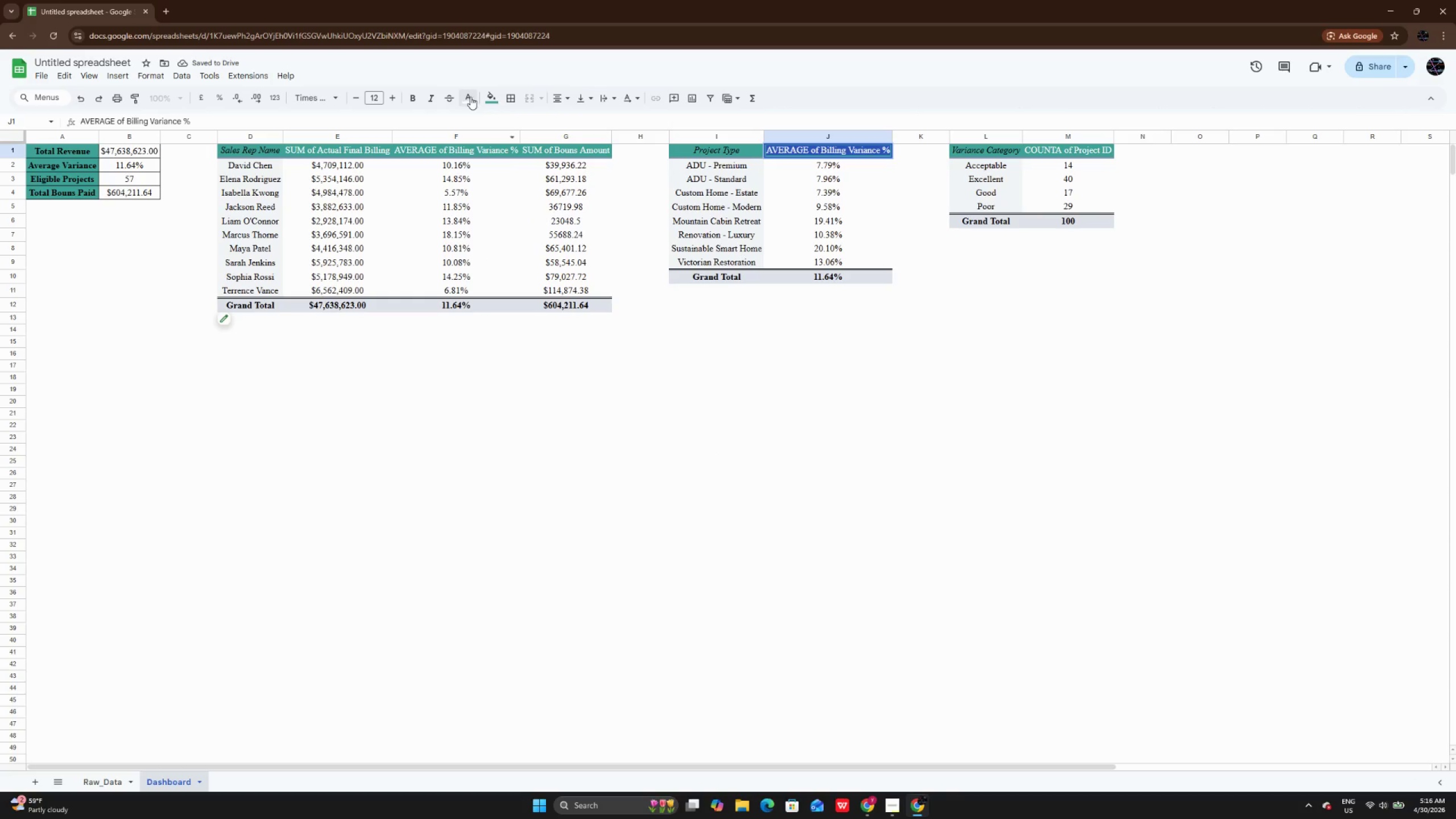 
left_click([469, 97])
 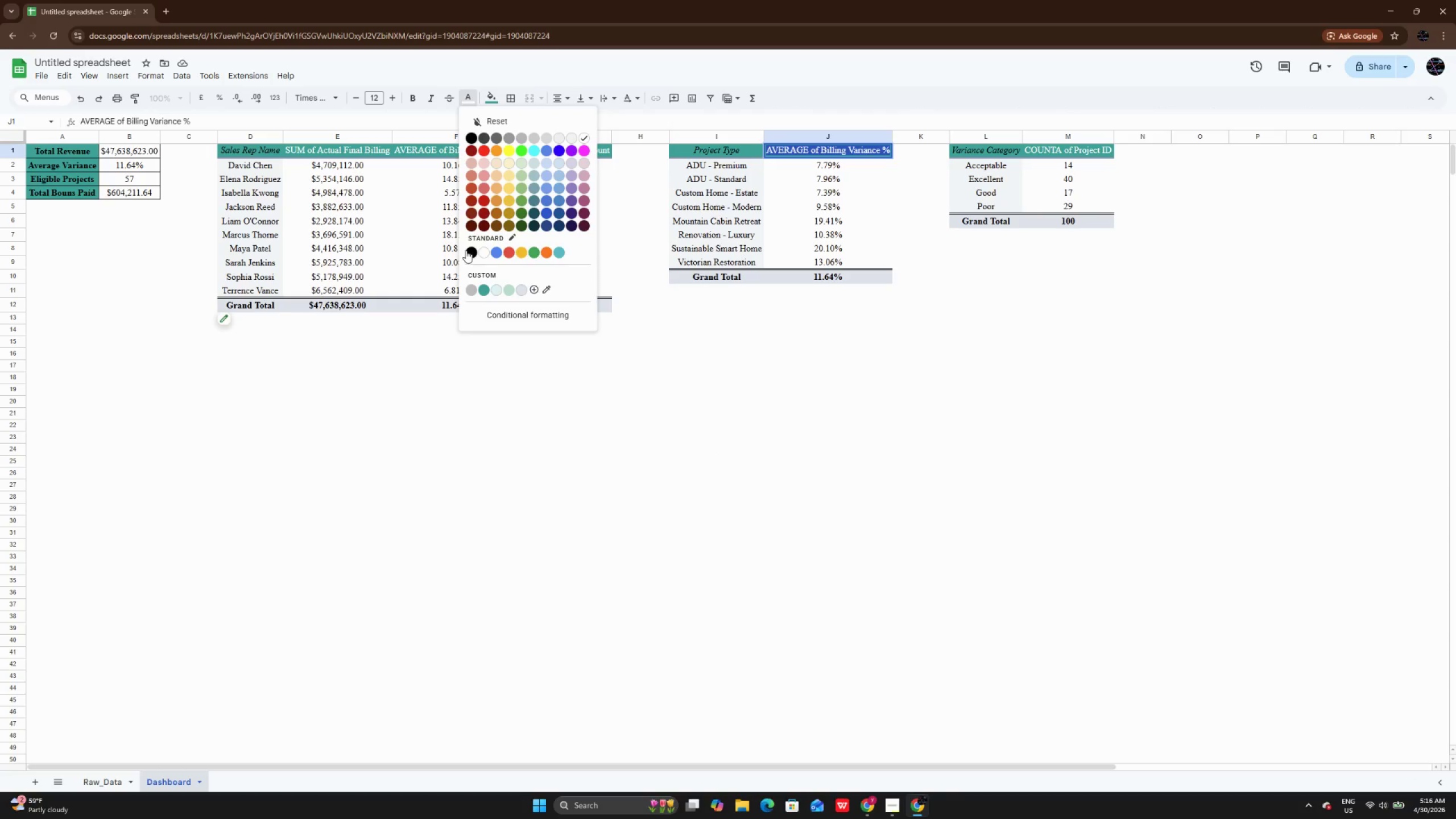 
left_click([467, 250])
 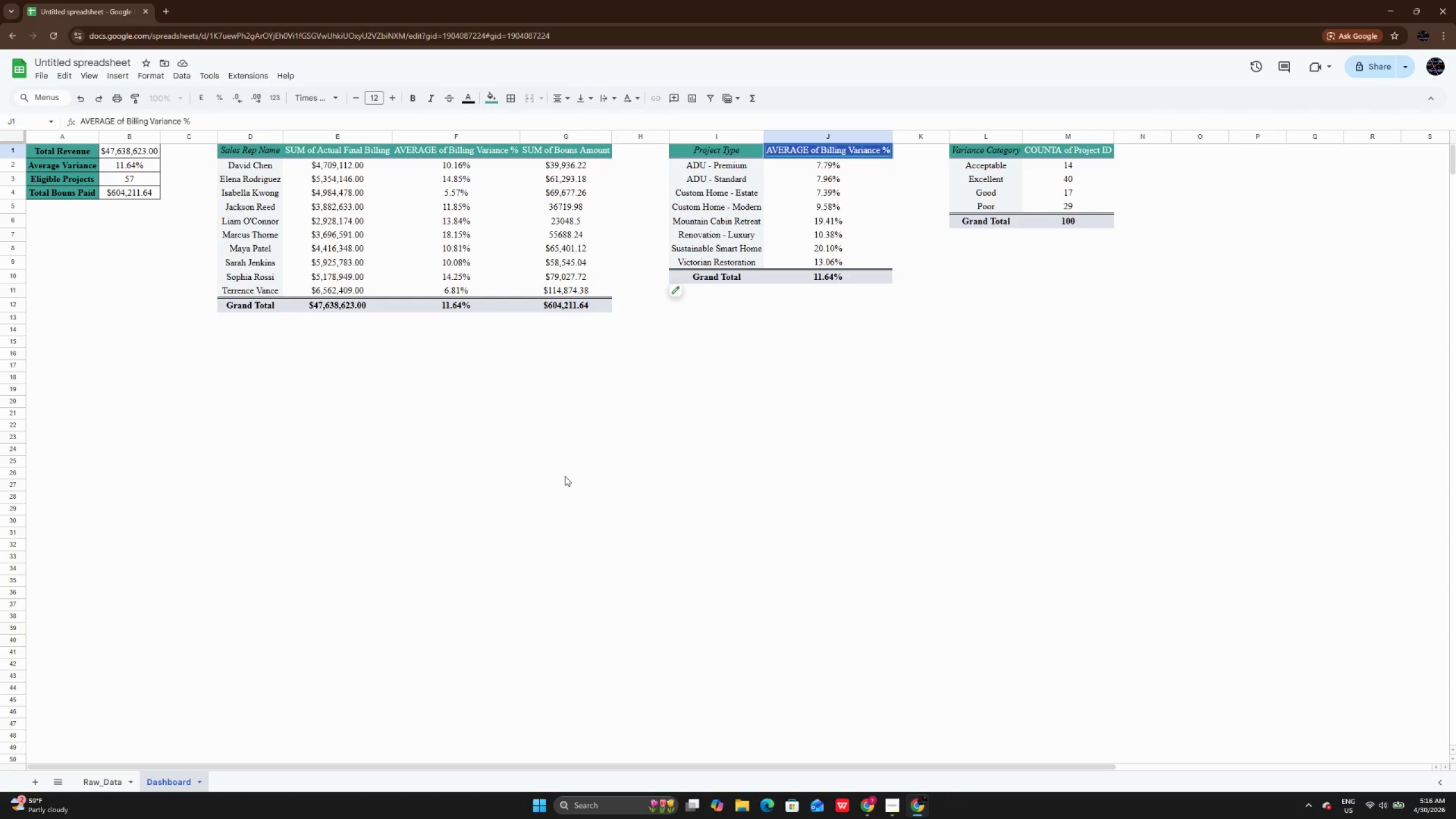 
left_click([565, 476])
 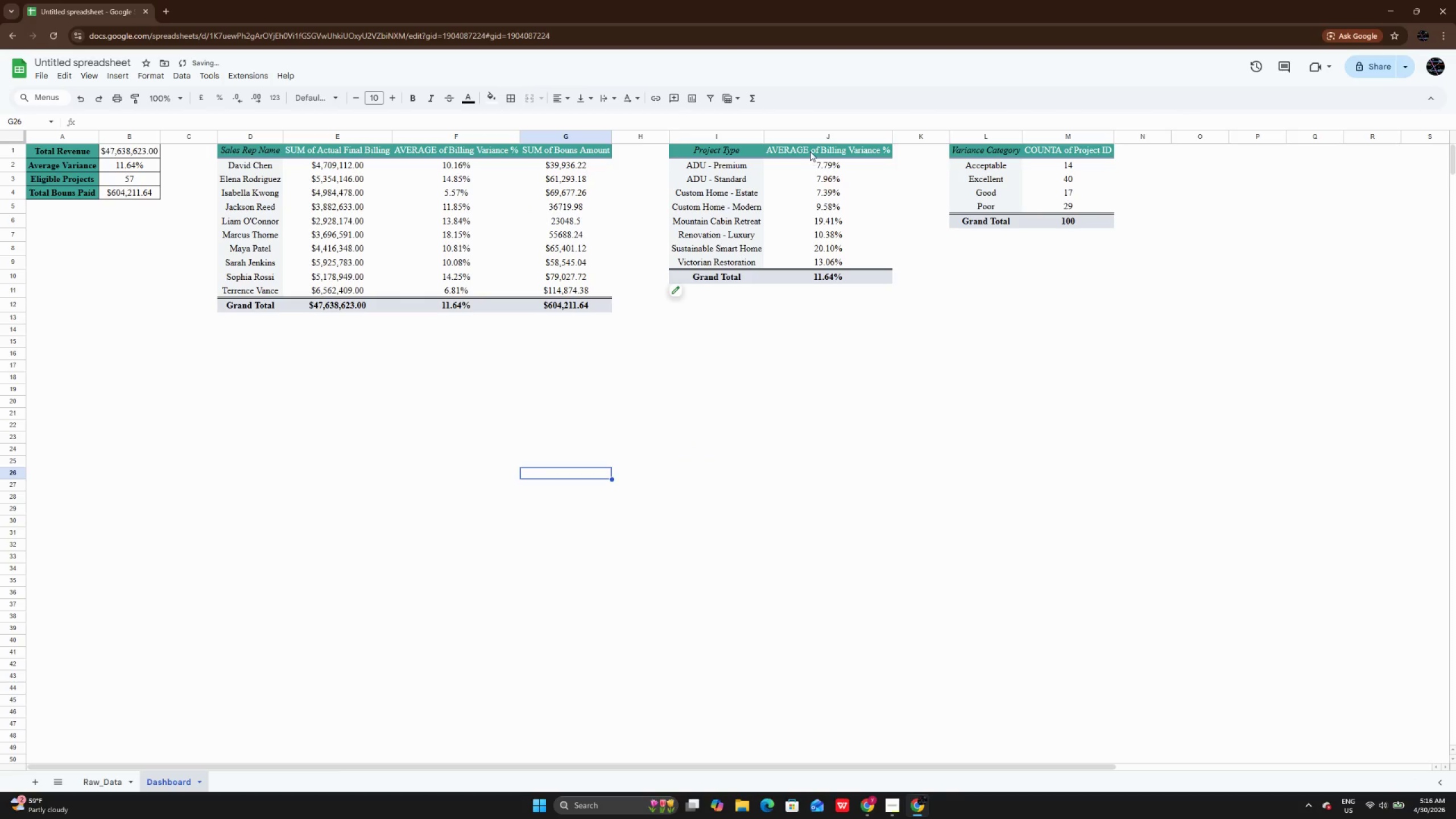 
double_click([810, 147])
 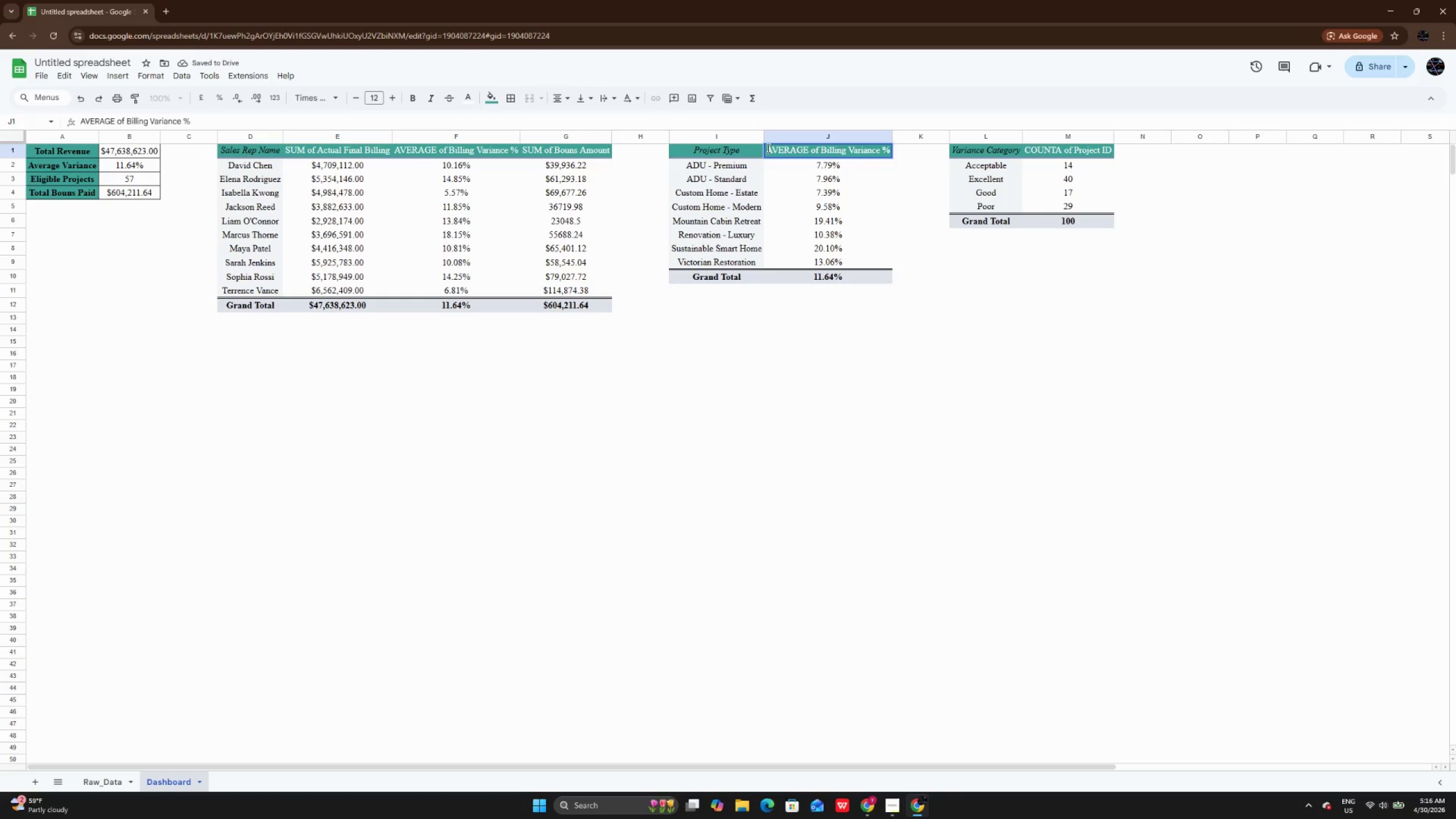 
left_click_drag(start_coordinate=[767, 148], to_coordinate=[894, 148])
 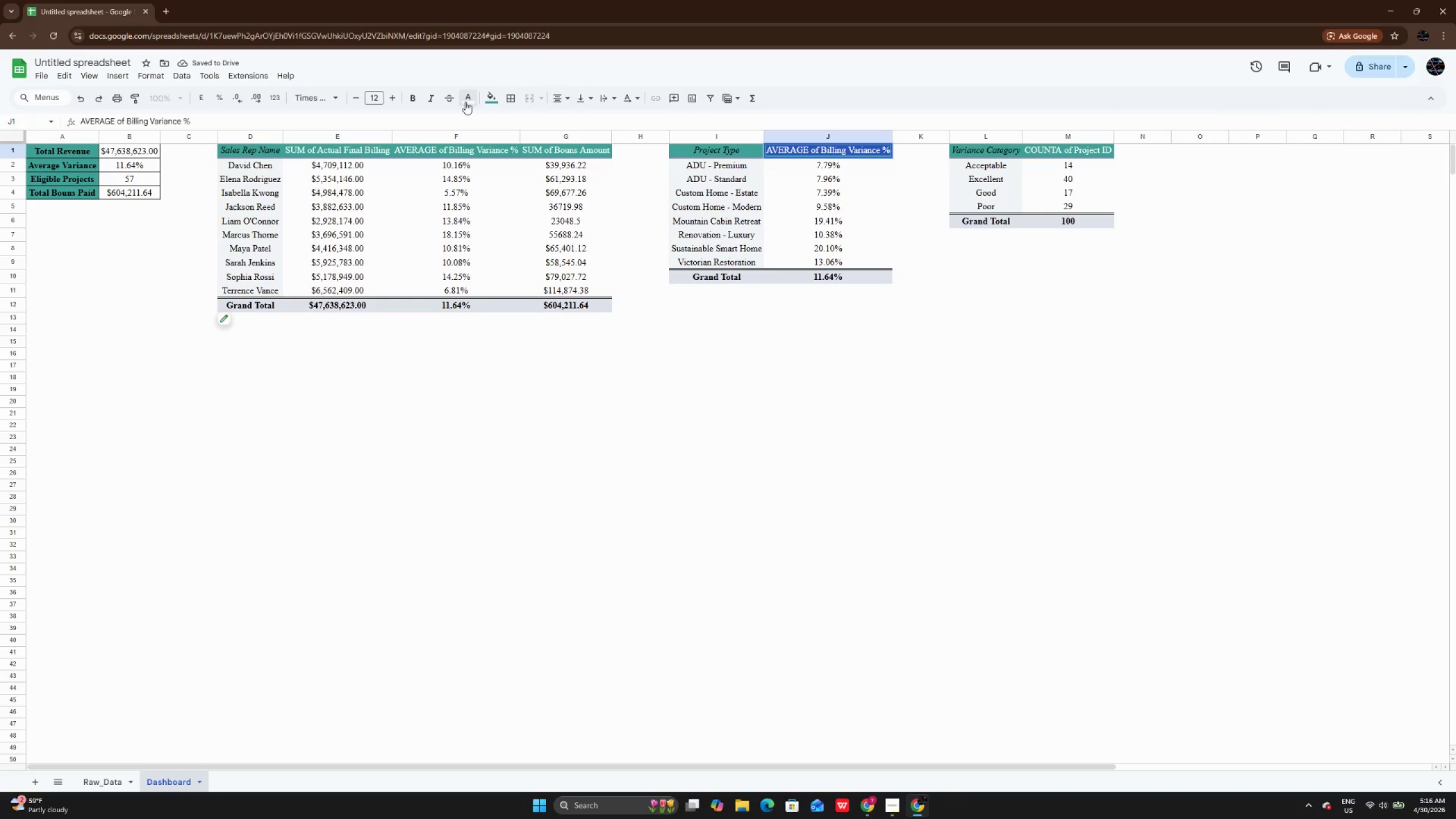 
left_click([465, 102])
 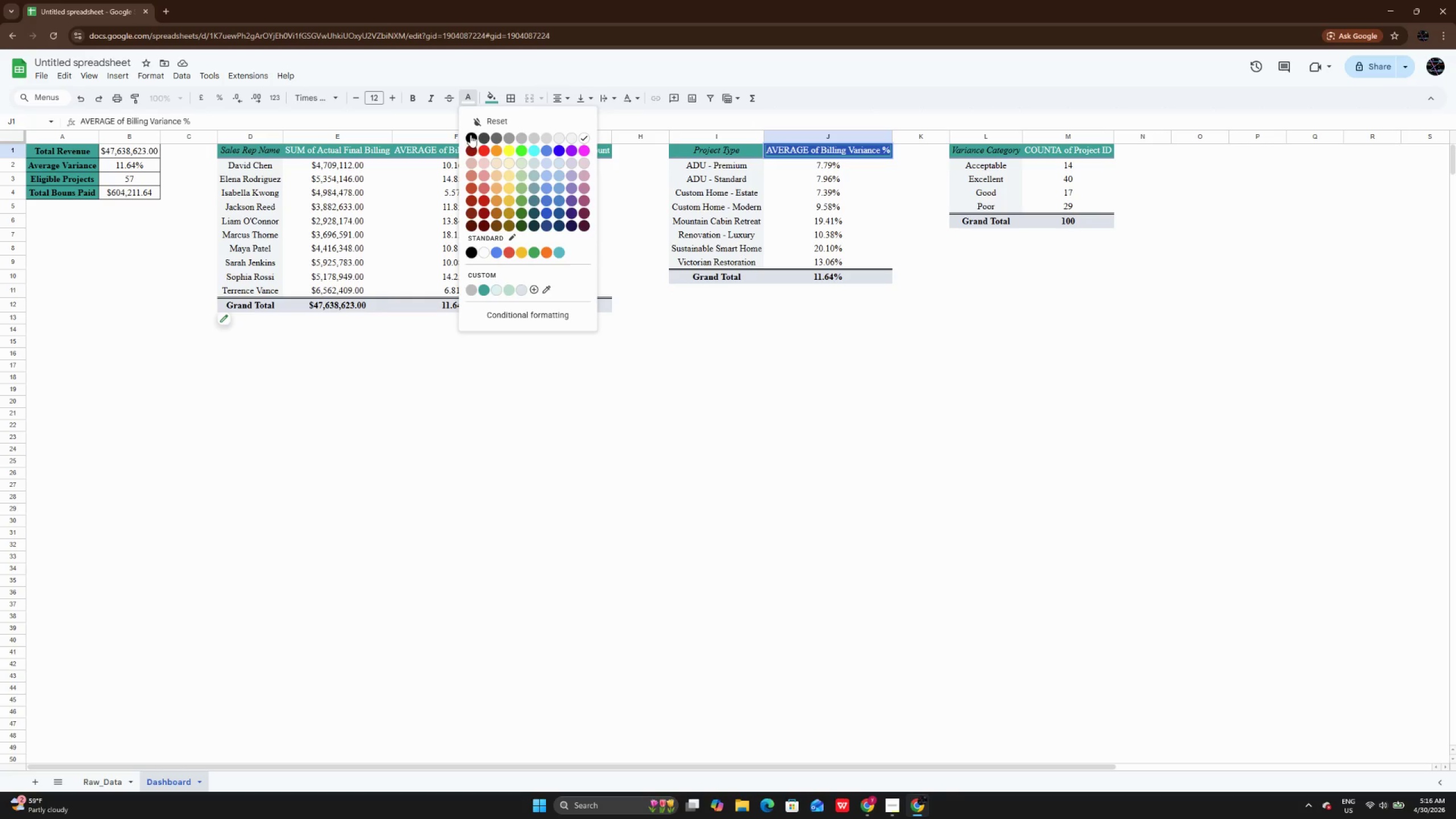 
left_click([473, 134])
 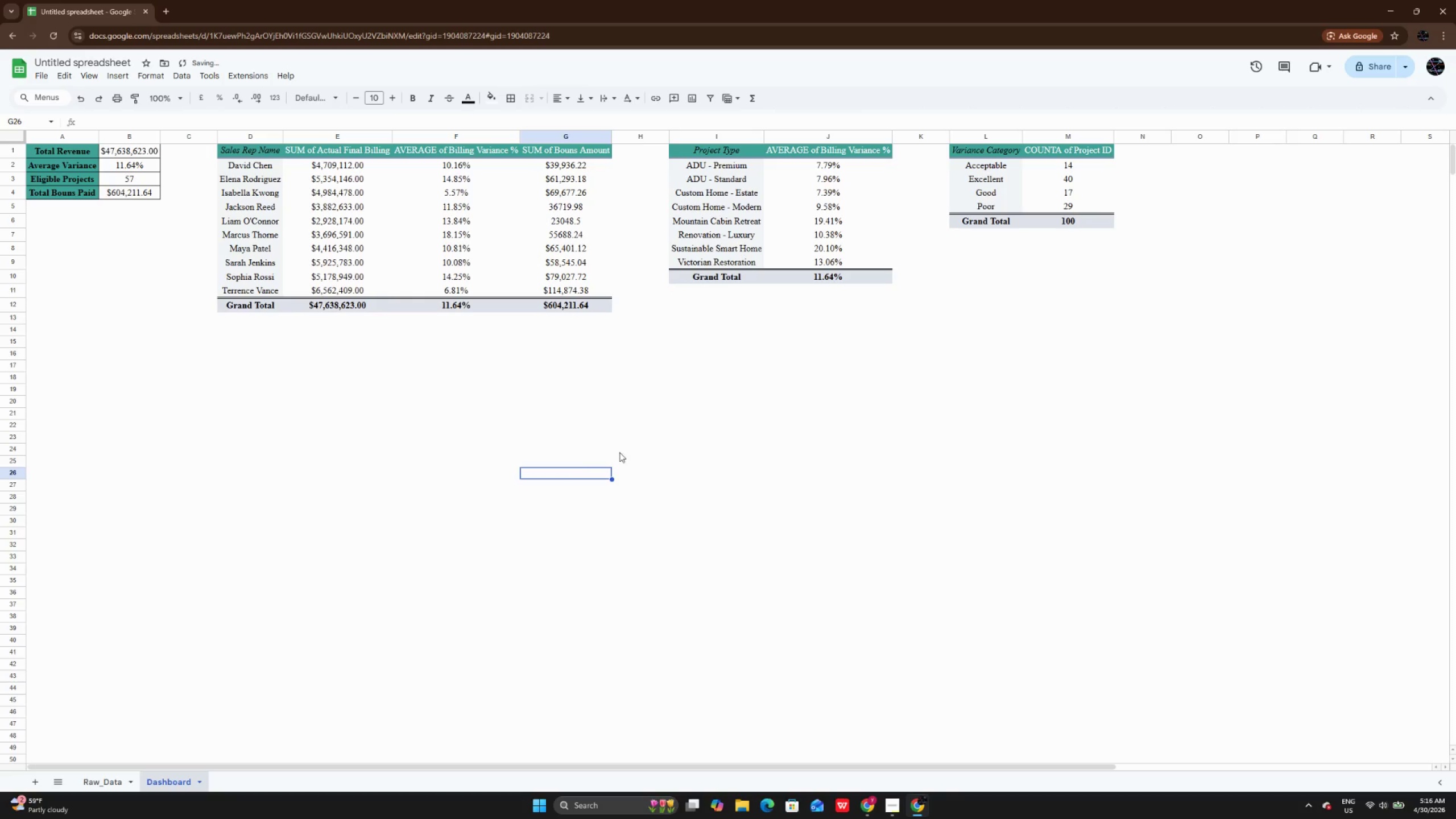 
scroll: coordinate [533, 462], scroll_direction: up, amount: 3.0
 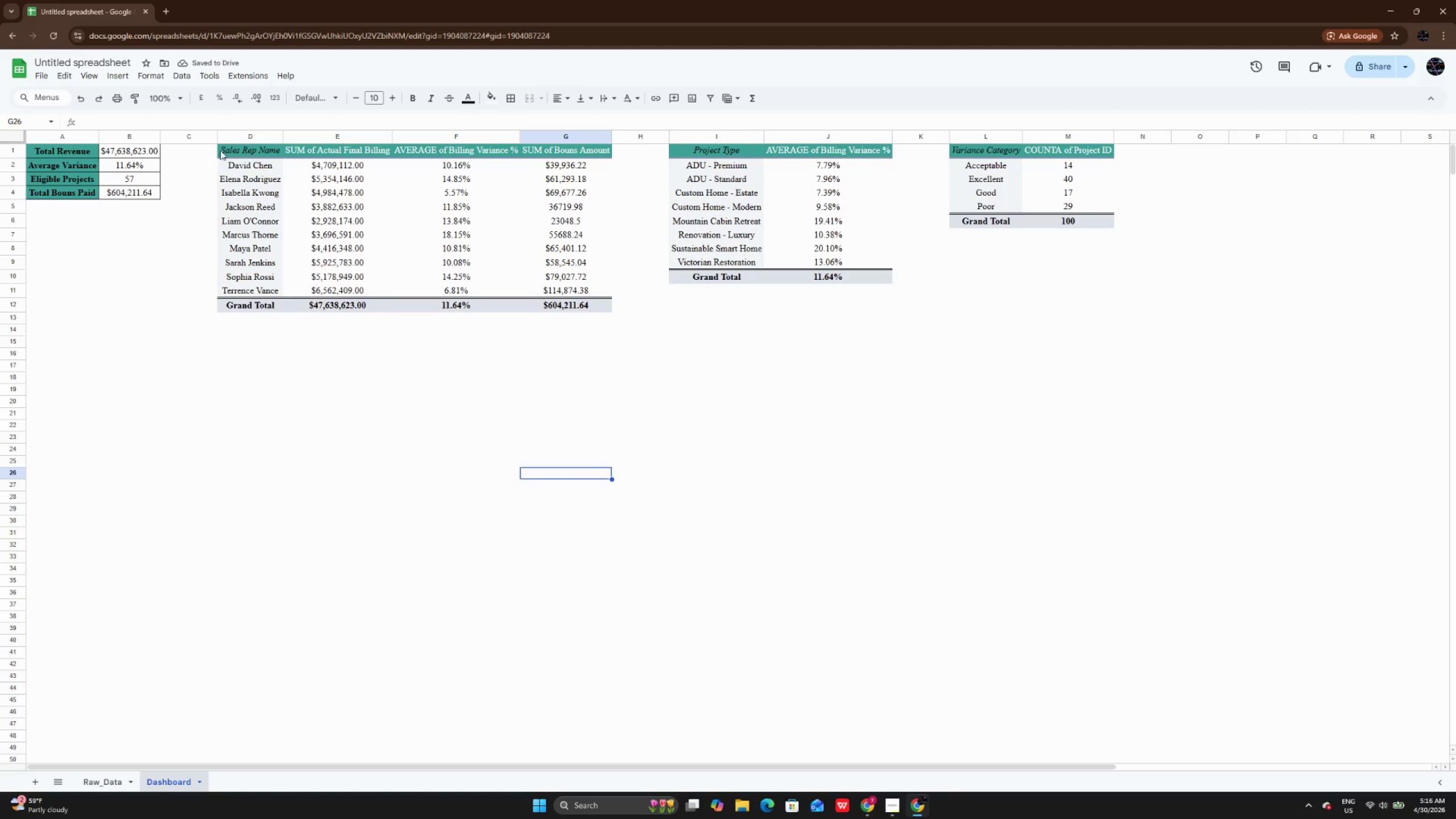 
double_click([222, 147])
 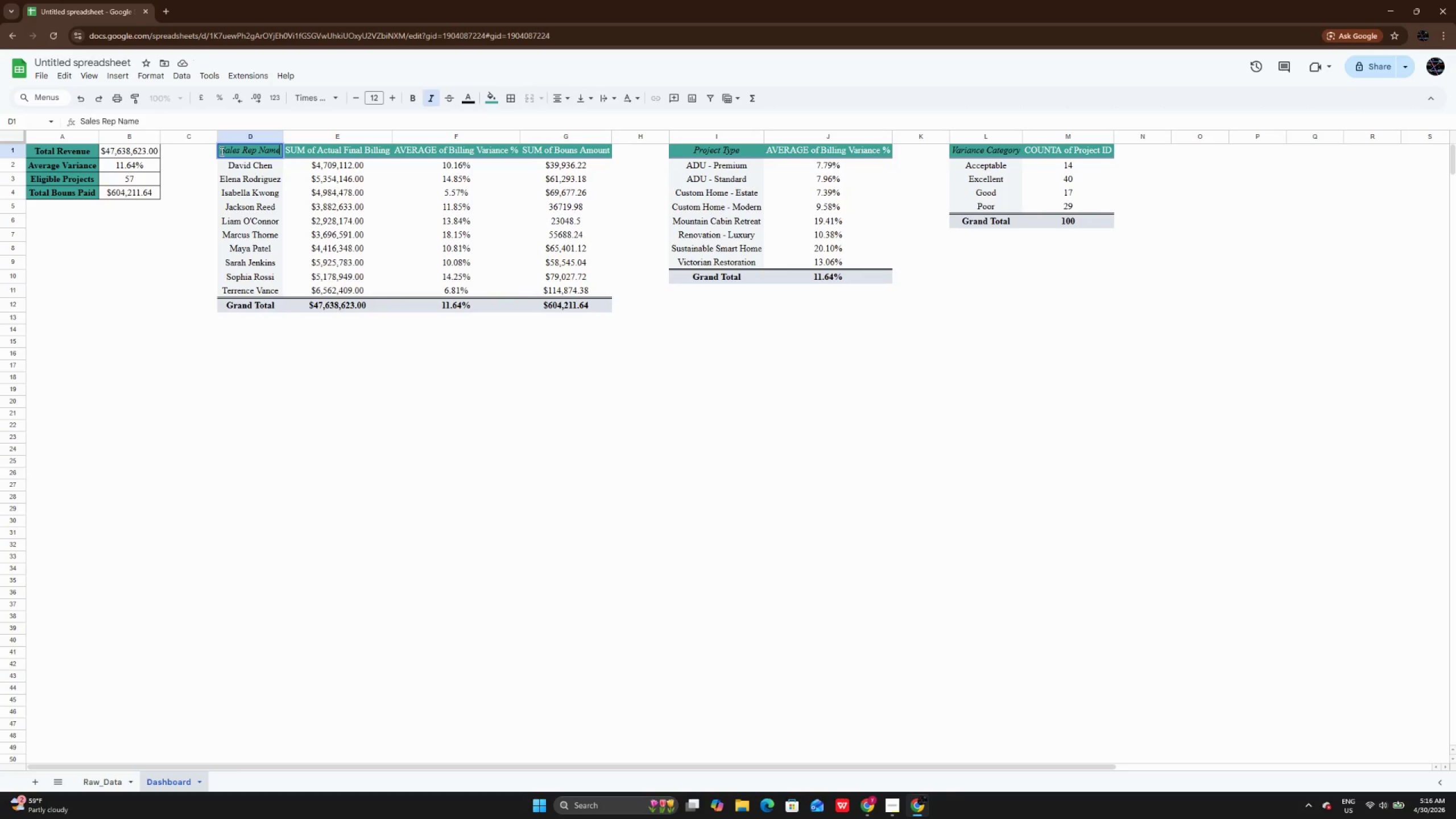 
left_click_drag(start_coordinate=[221, 151], to_coordinate=[595, 155])
 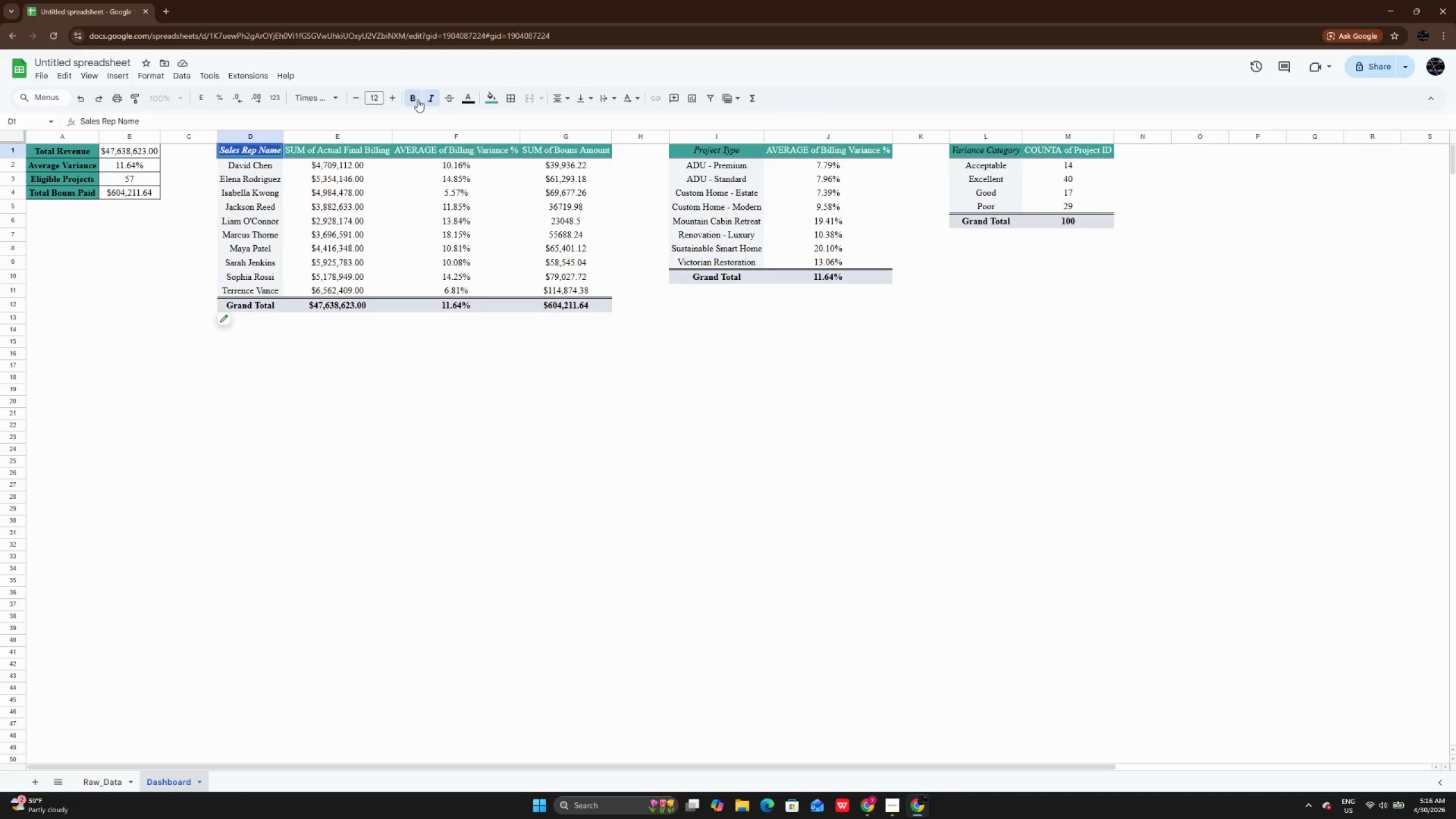 
double_click([371, 524])
 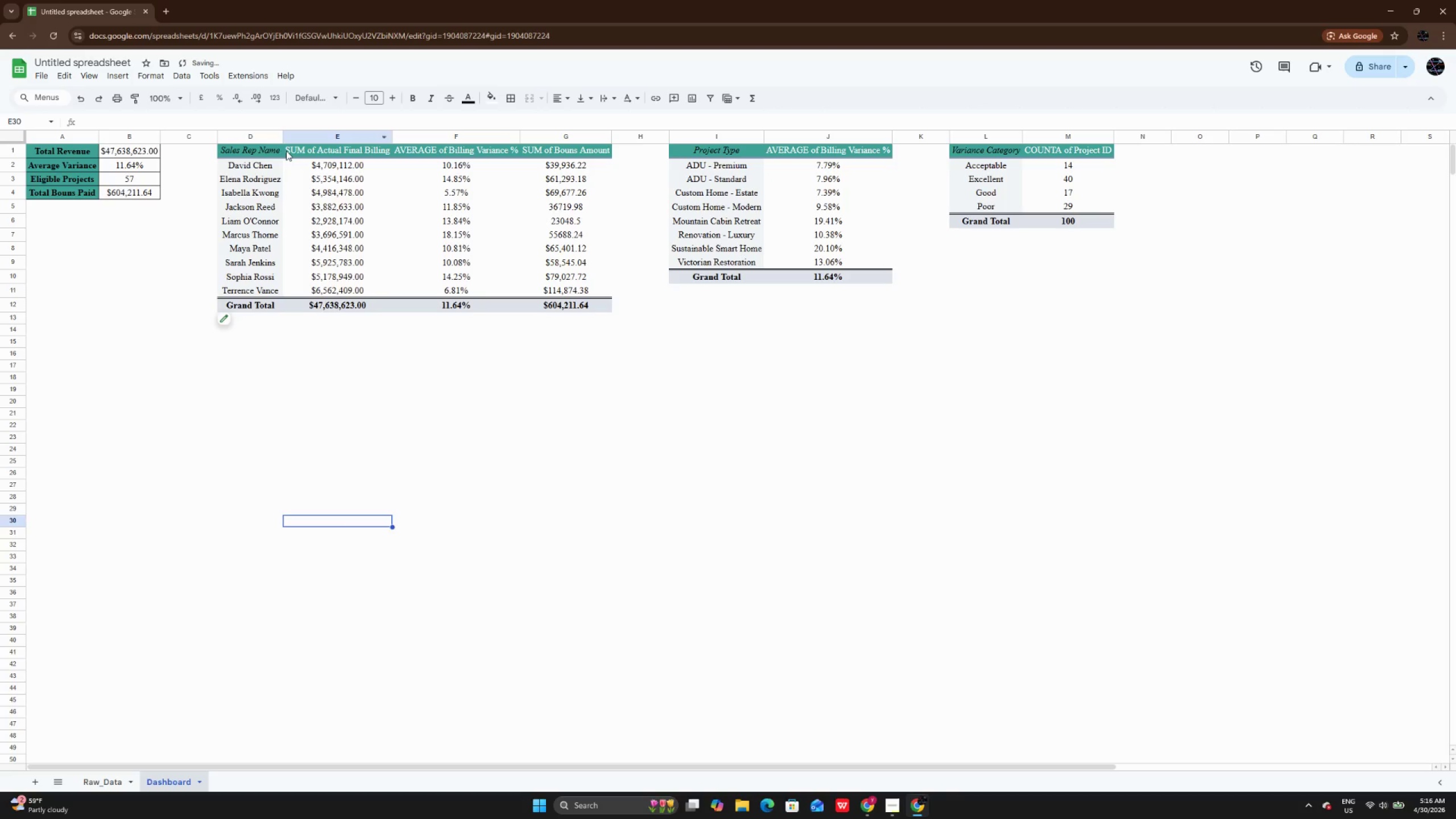 
double_click([286, 151])
 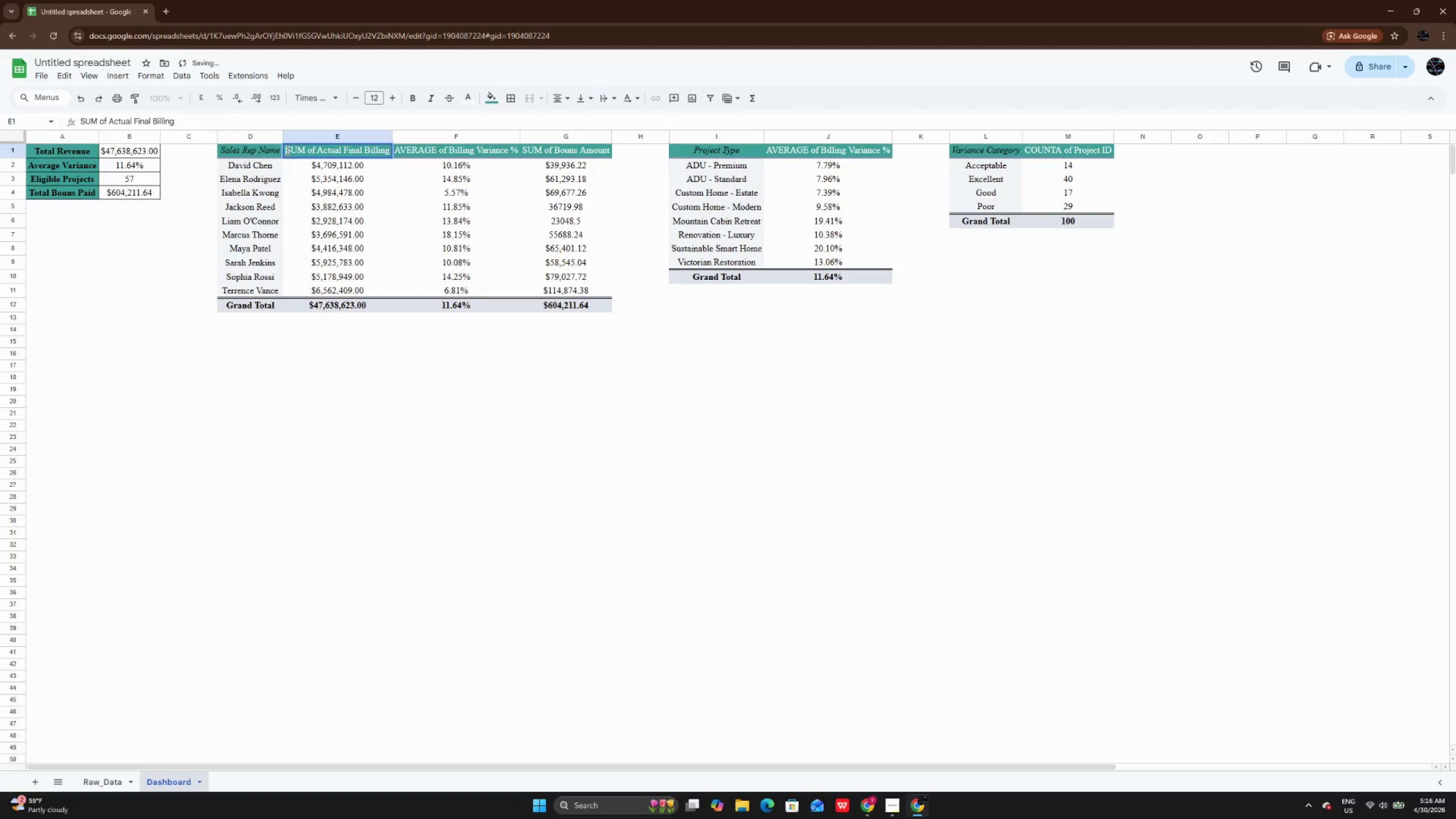 
left_click_drag(start_coordinate=[286, 150], to_coordinate=[473, 148])
 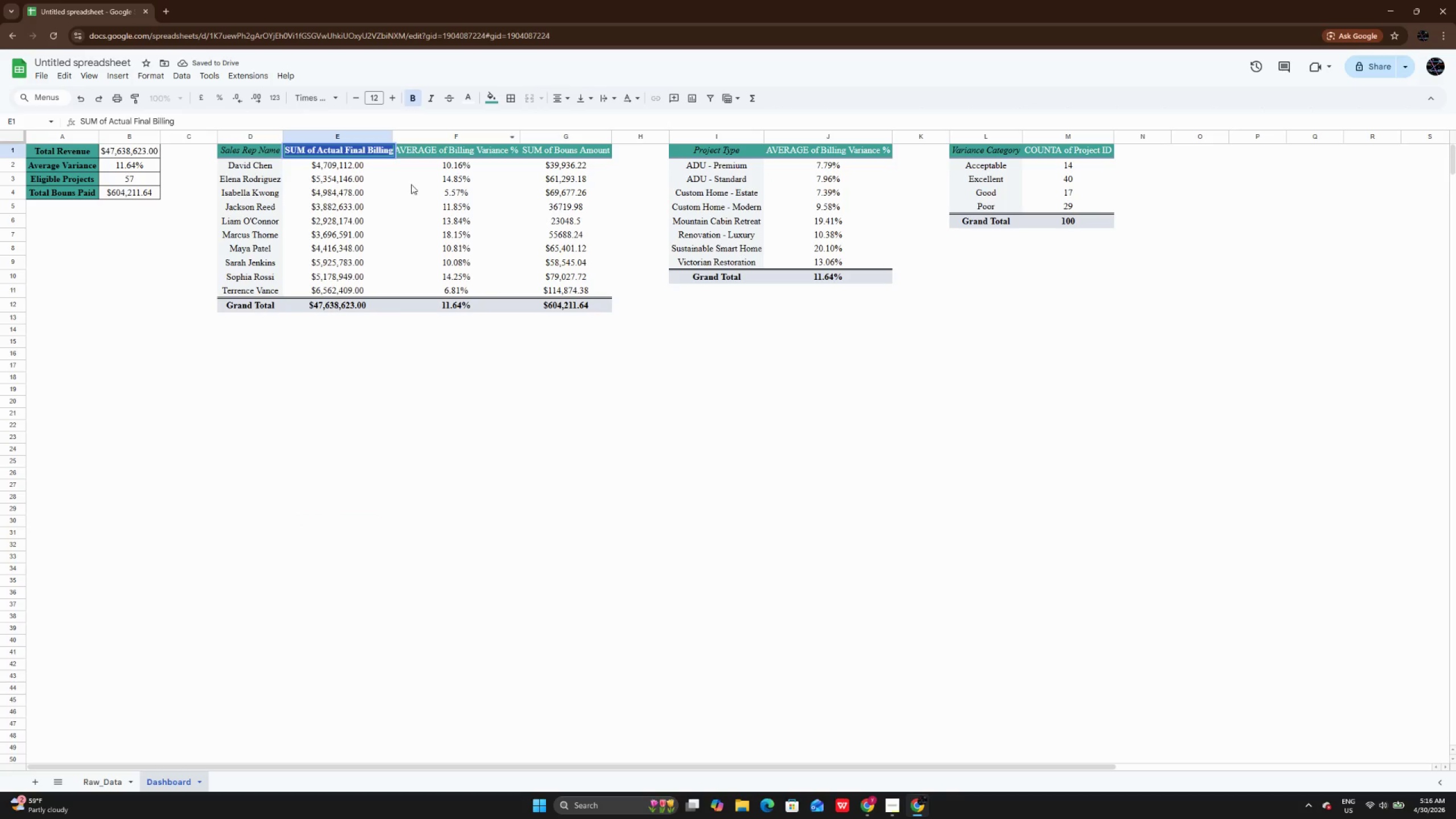 
double_click([397, 318])
 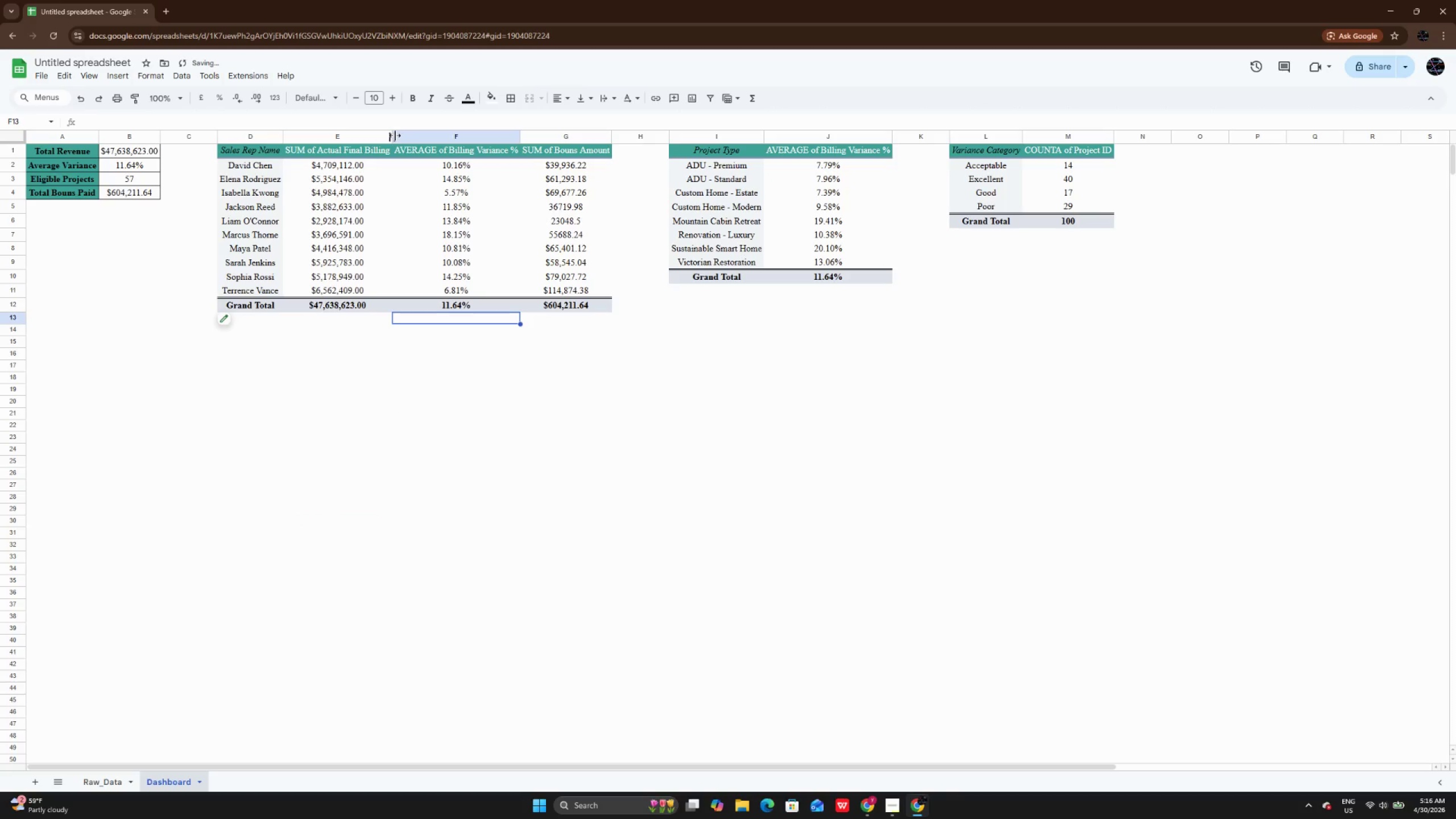 
double_click([395, 135])
 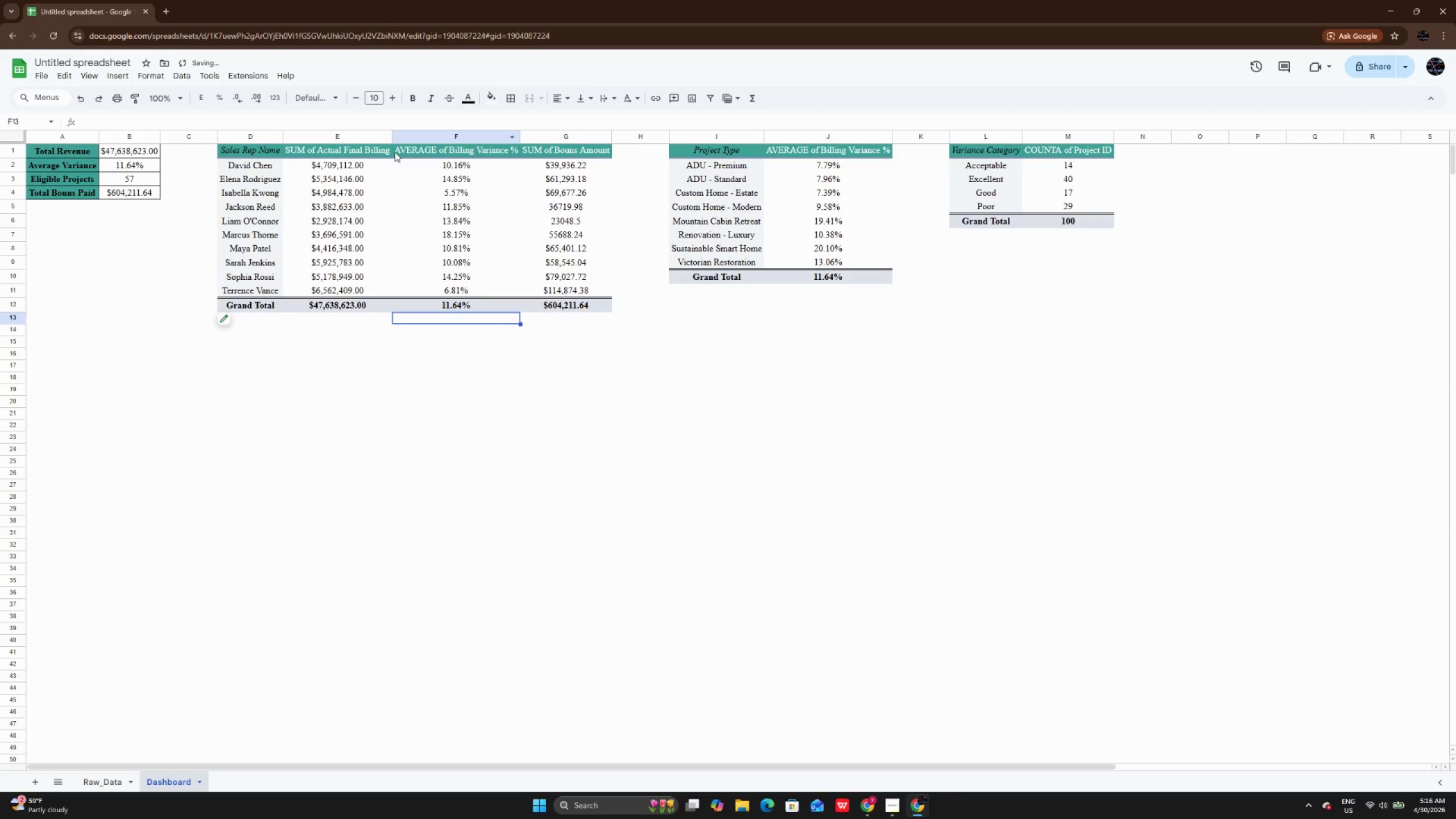 
double_click([395, 152])
 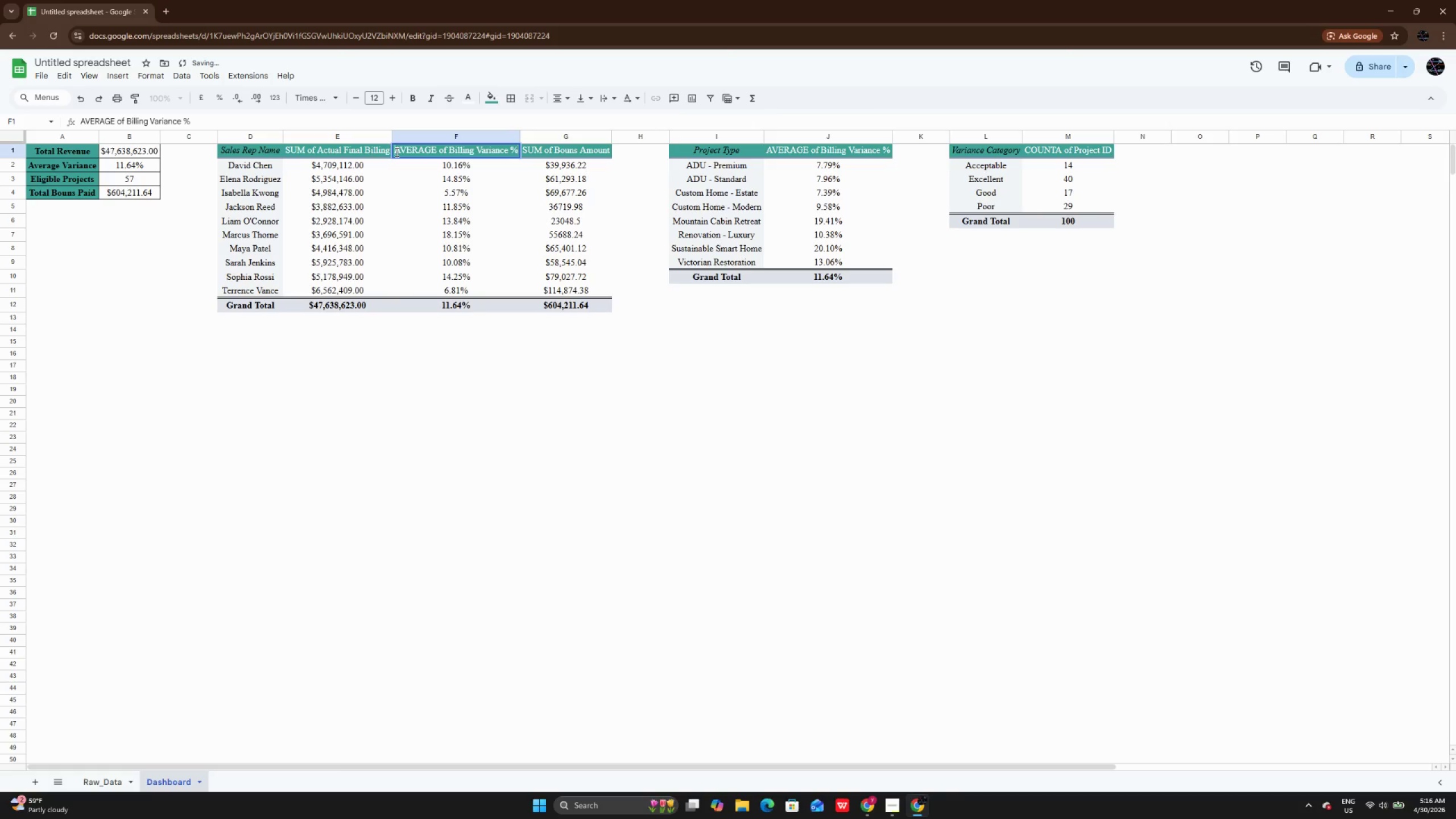 
left_click_drag(start_coordinate=[396, 152], to_coordinate=[533, 152])
 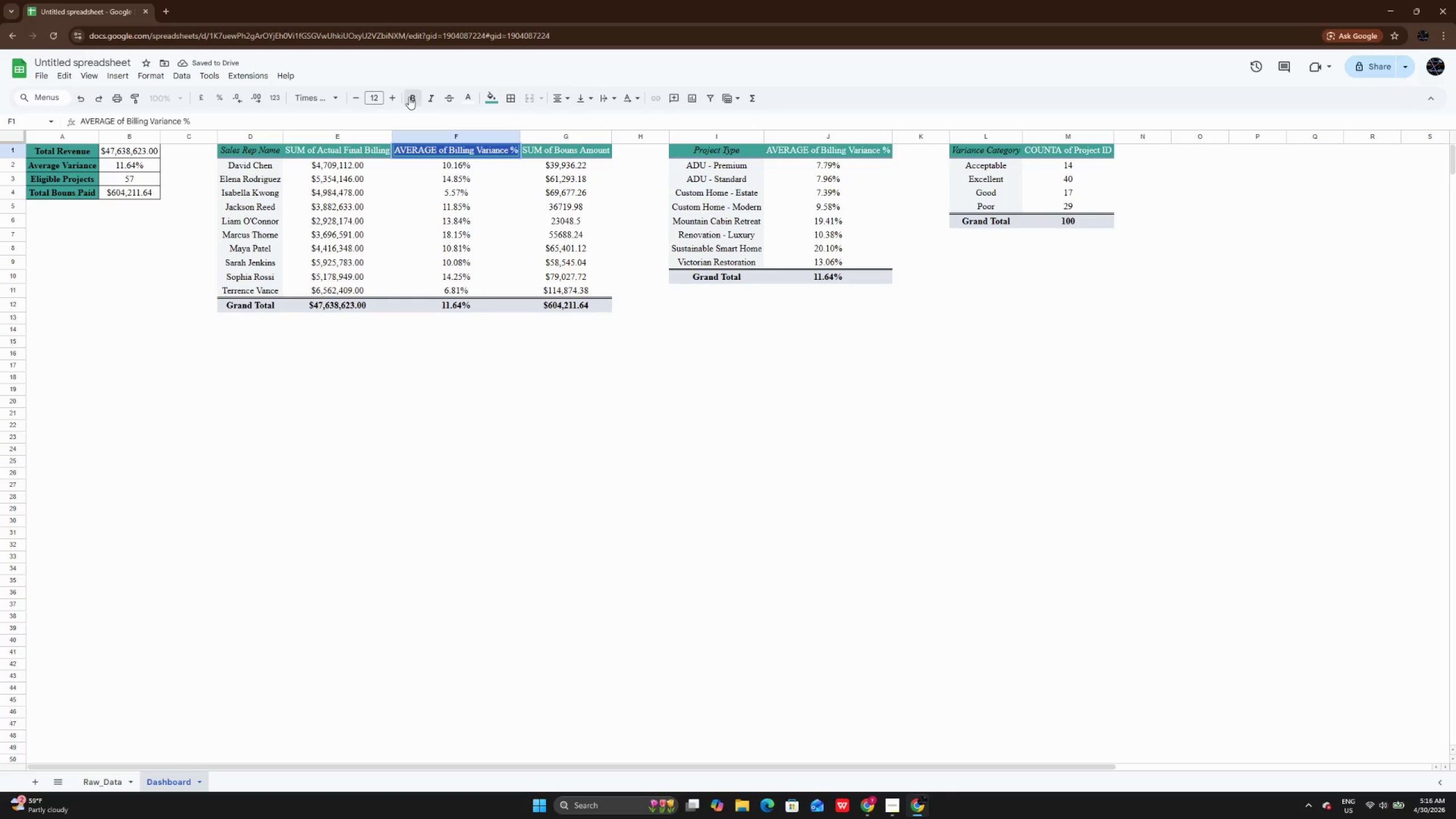 
left_click([409, 97])
 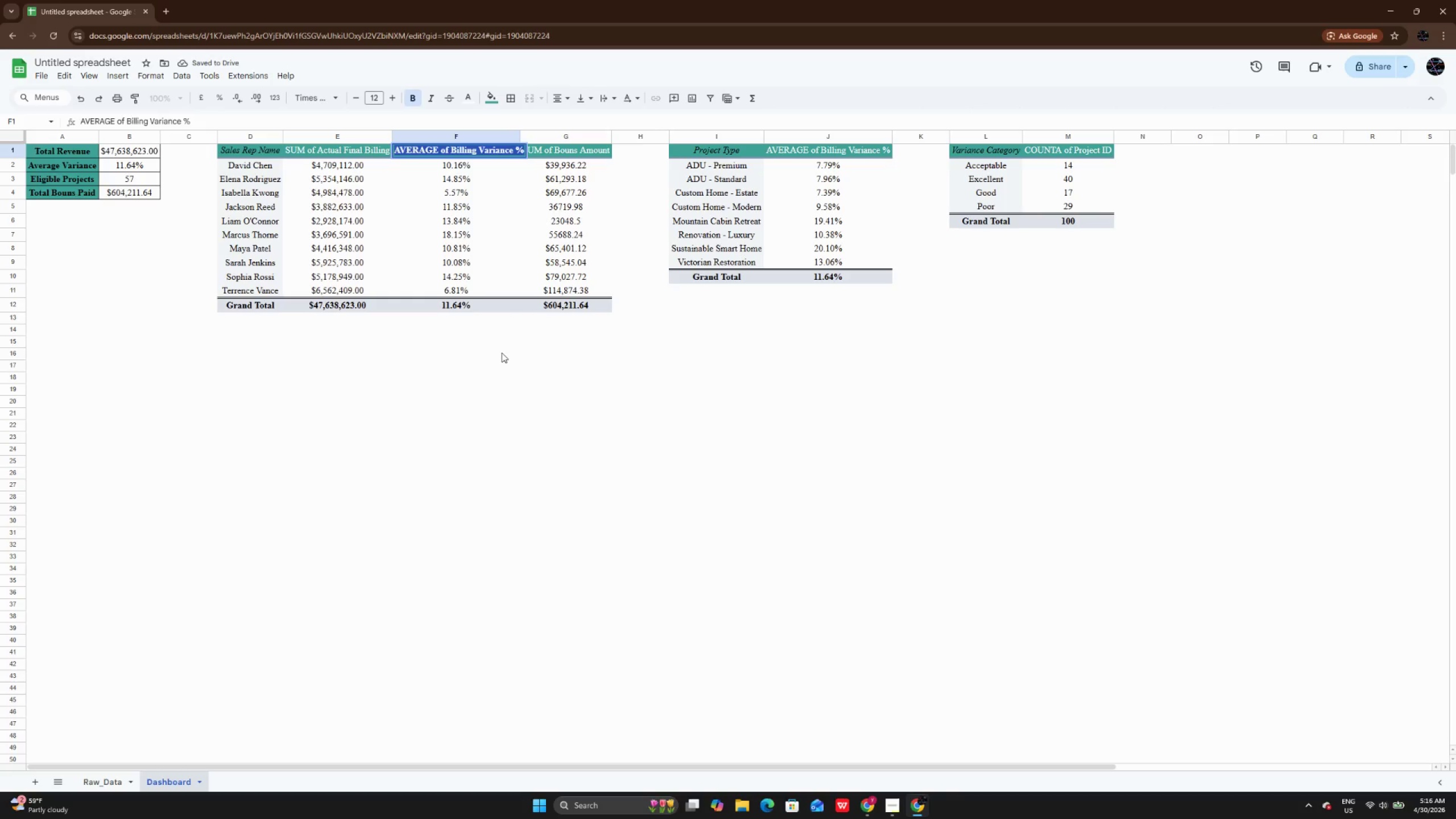 
left_click([502, 354])
 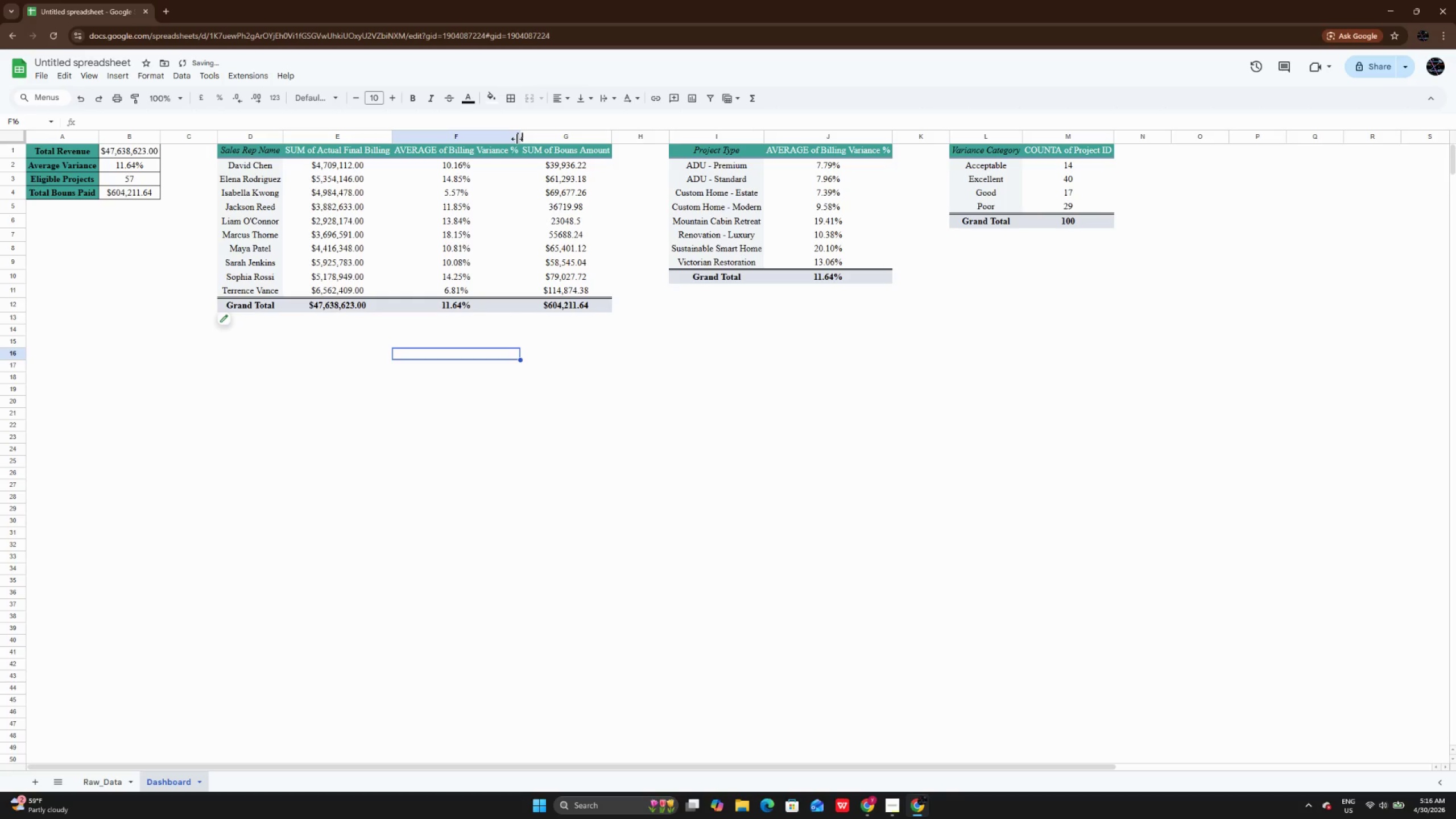 
double_click([517, 139])
 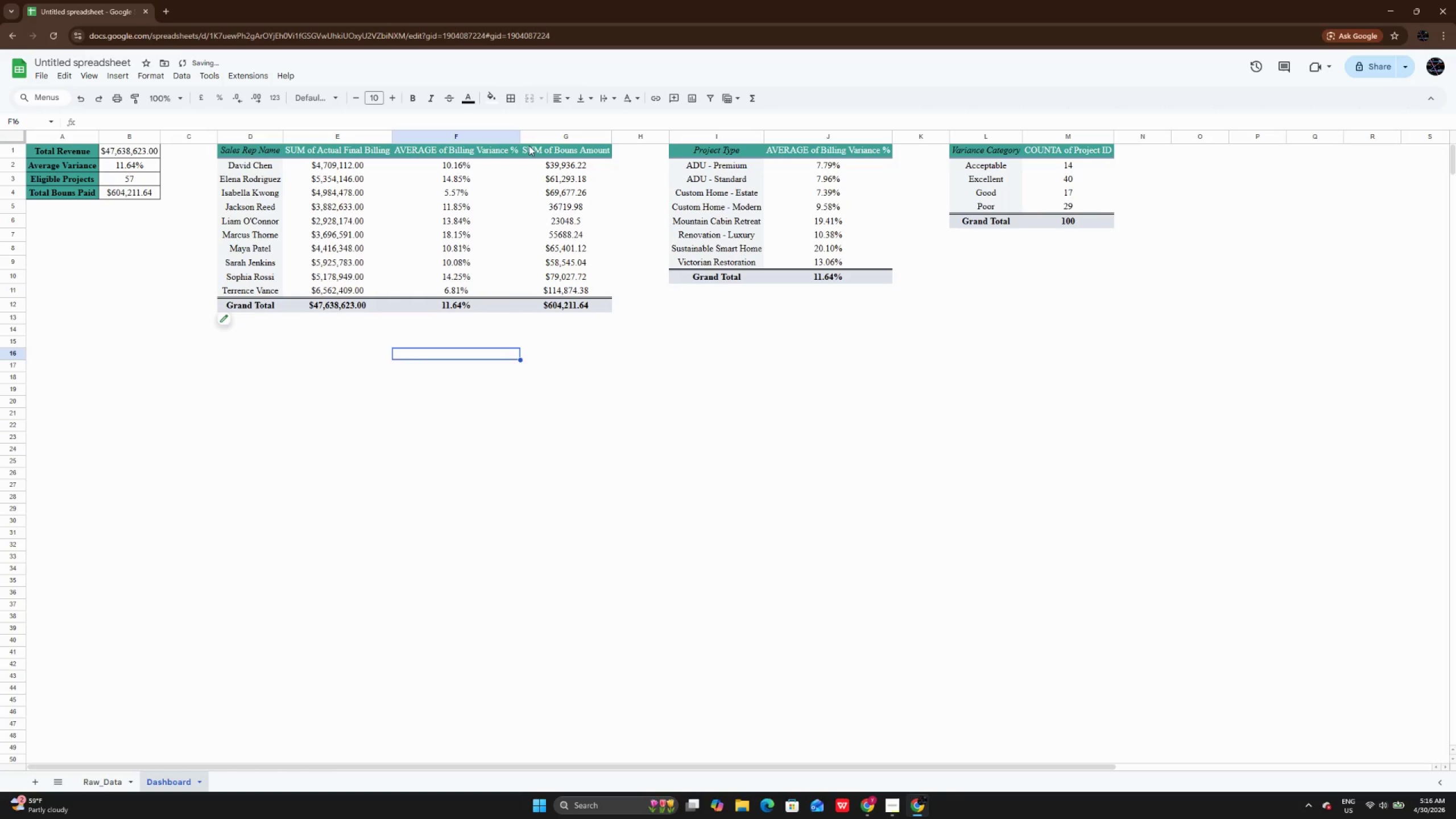 
double_click([529, 146])
 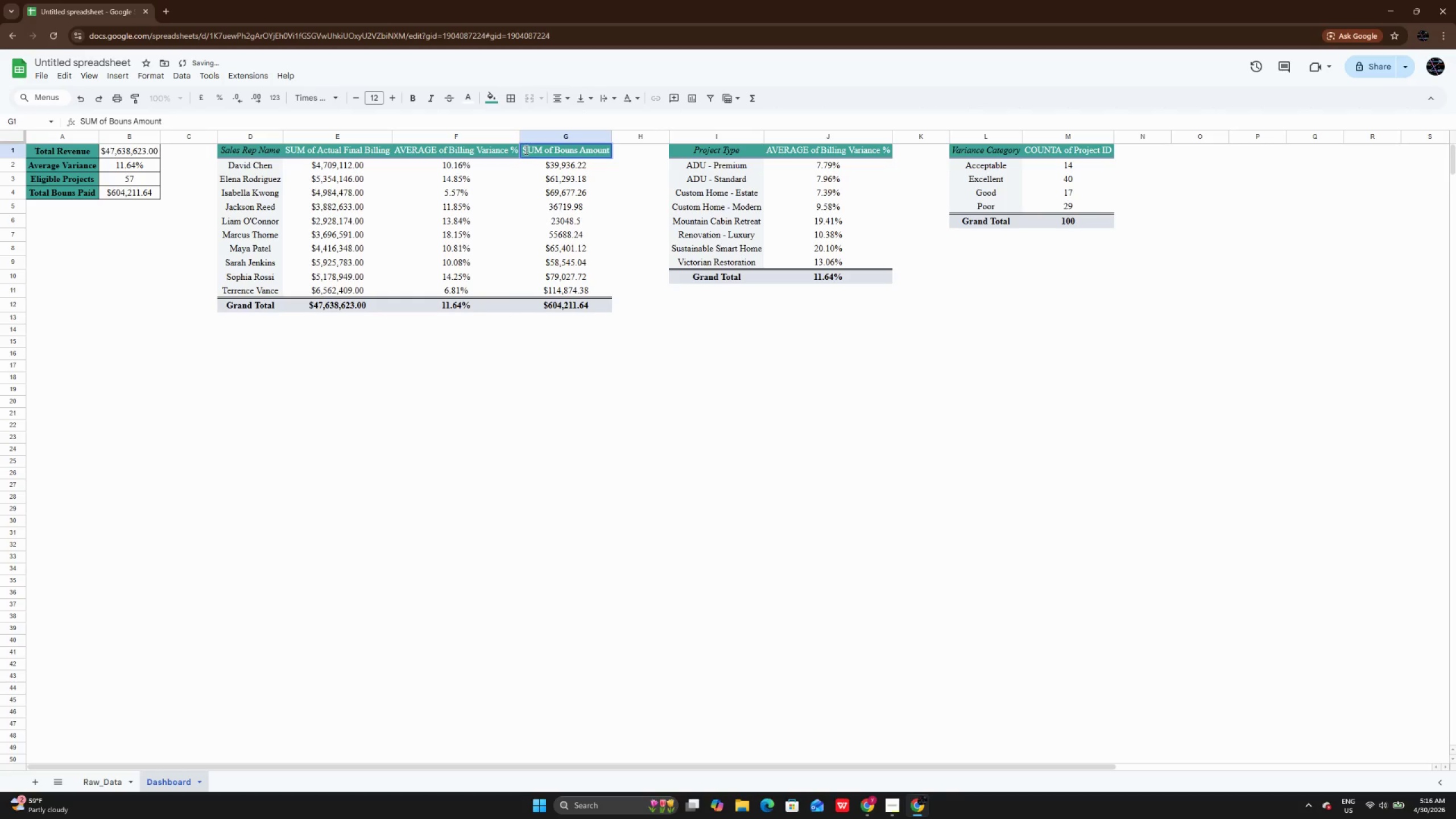 
left_click([529, 150])
 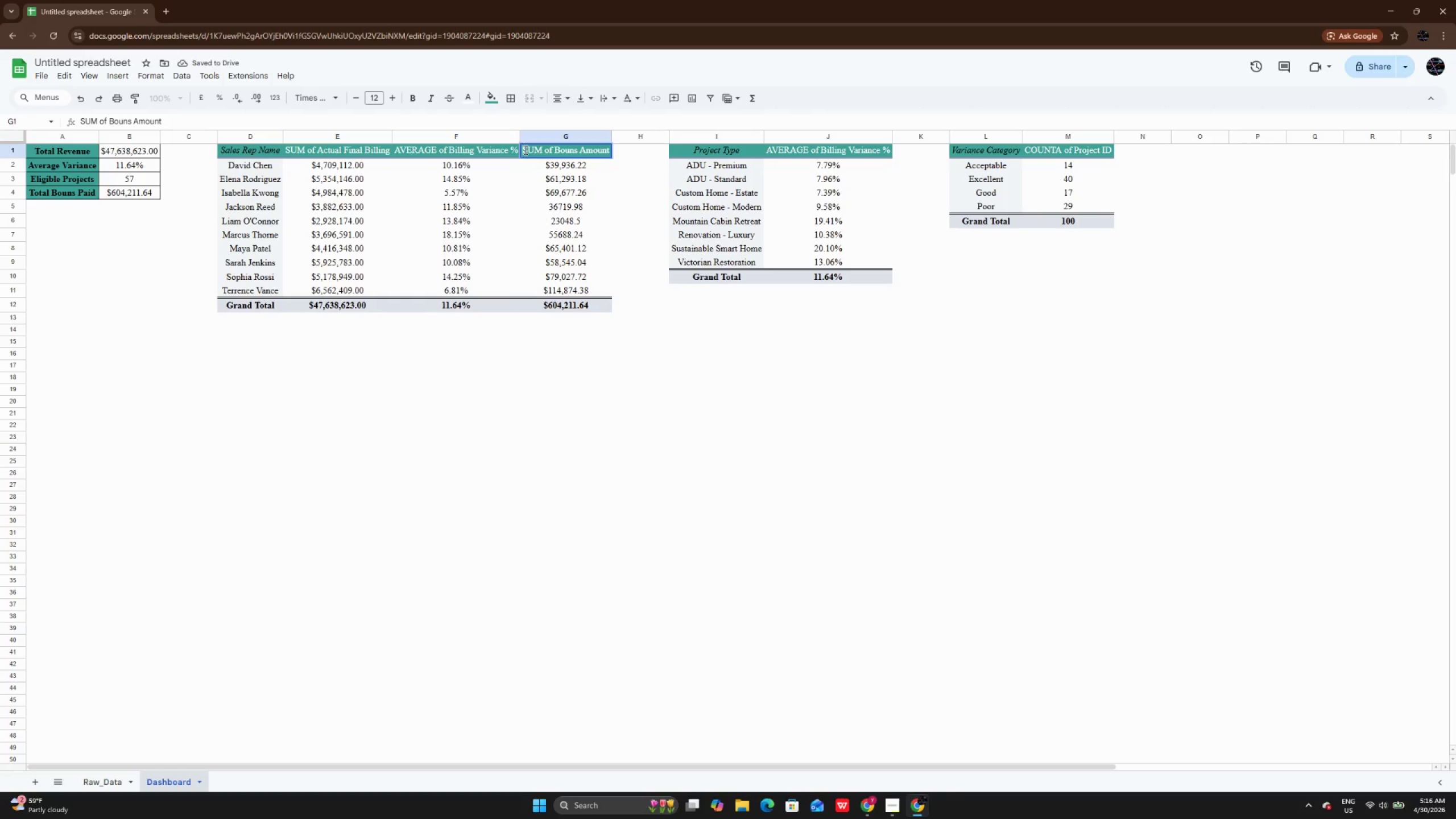 
left_click_drag(start_coordinate=[524, 150], to_coordinate=[615, 155])
 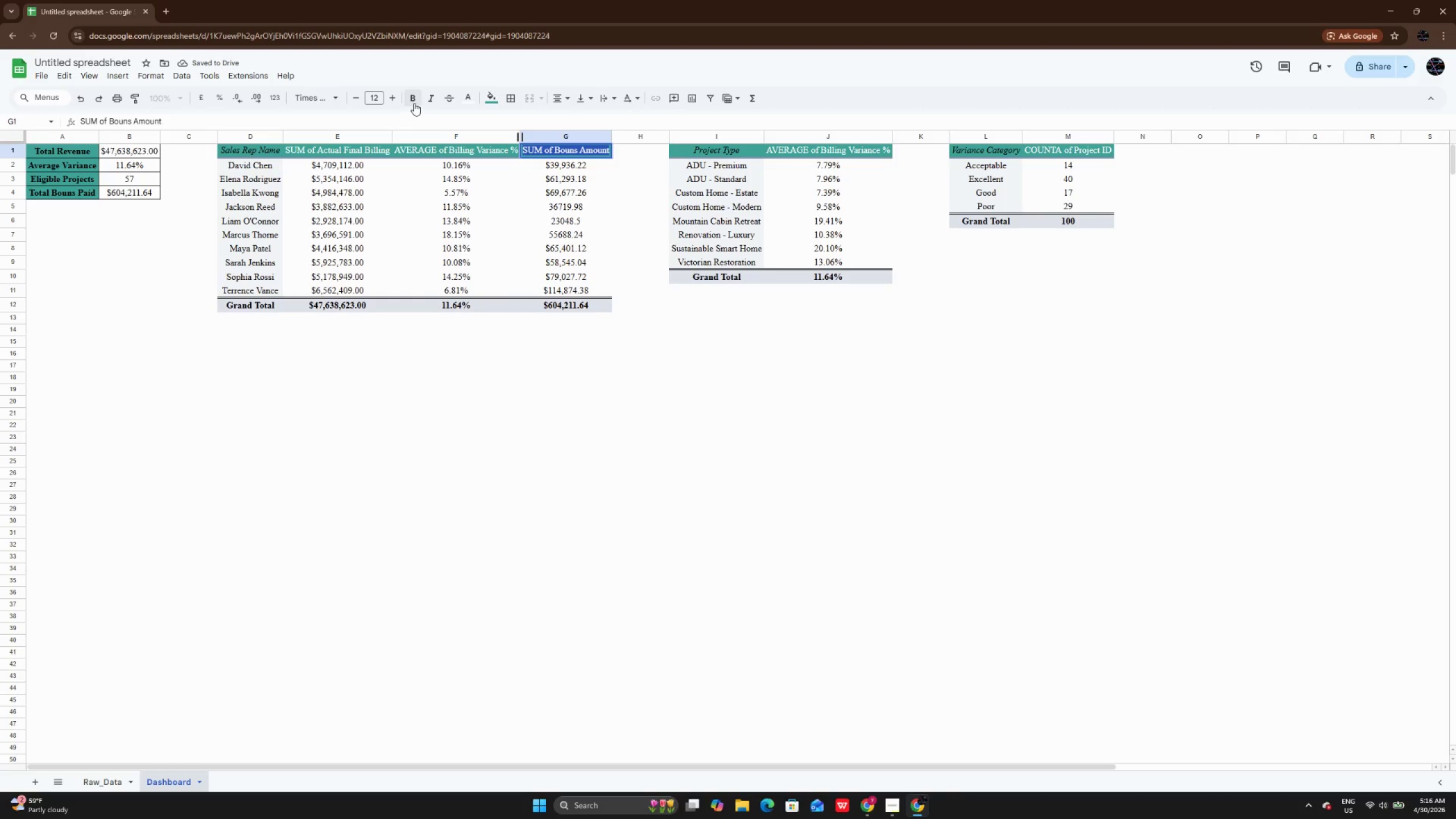 
left_click([414, 100])
 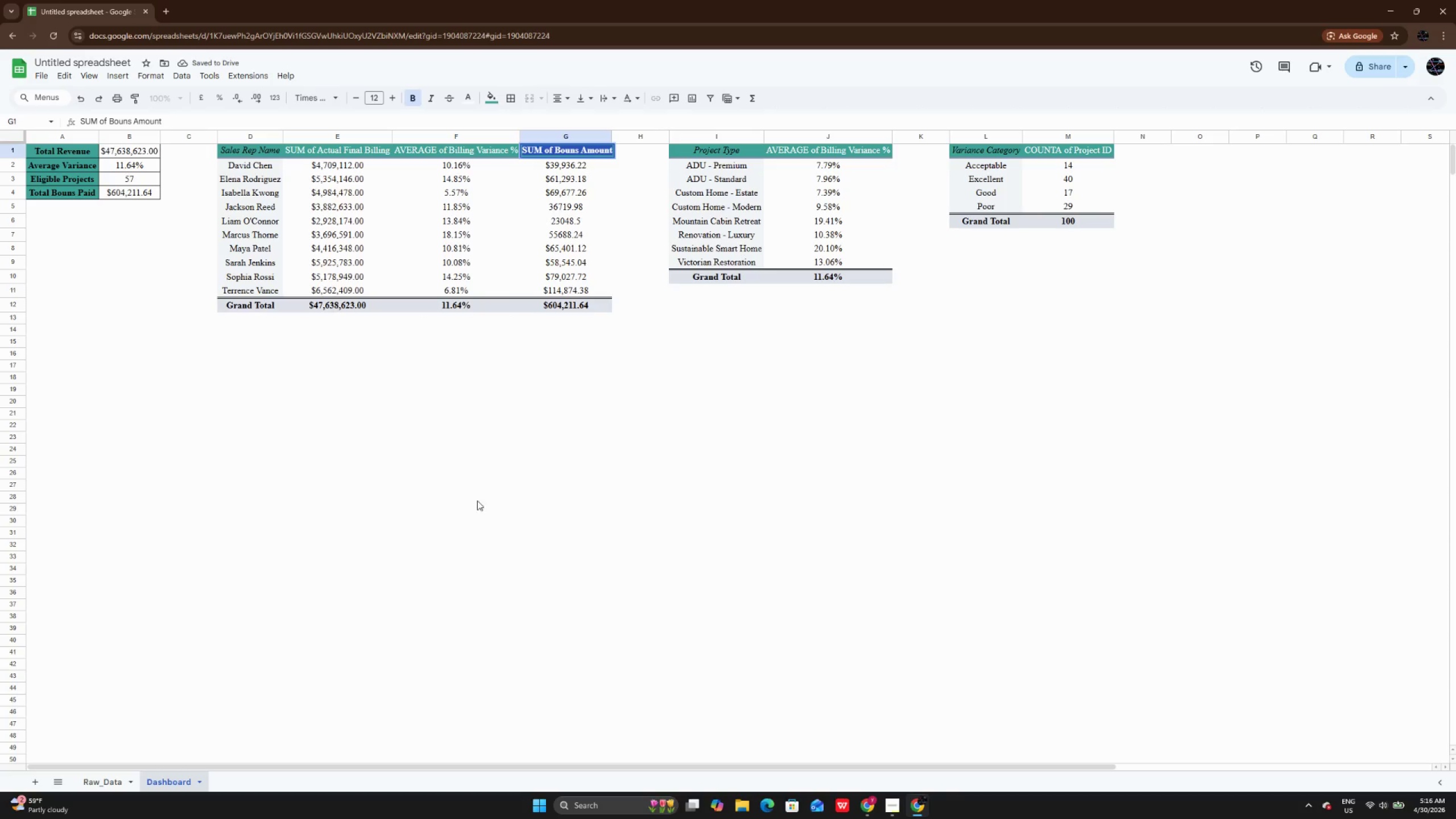 
left_click([477, 513])
 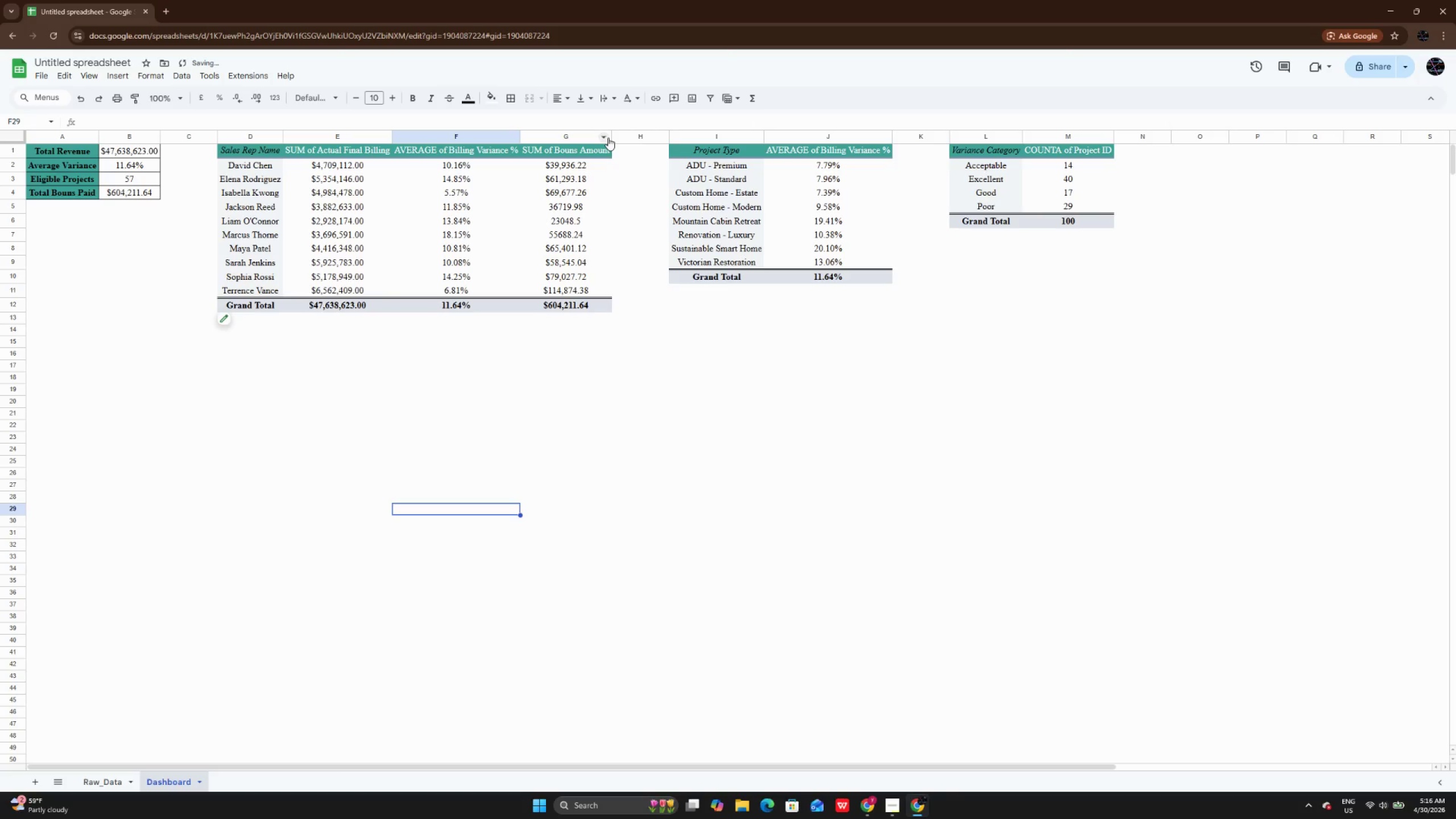 
double_click([610, 134])
 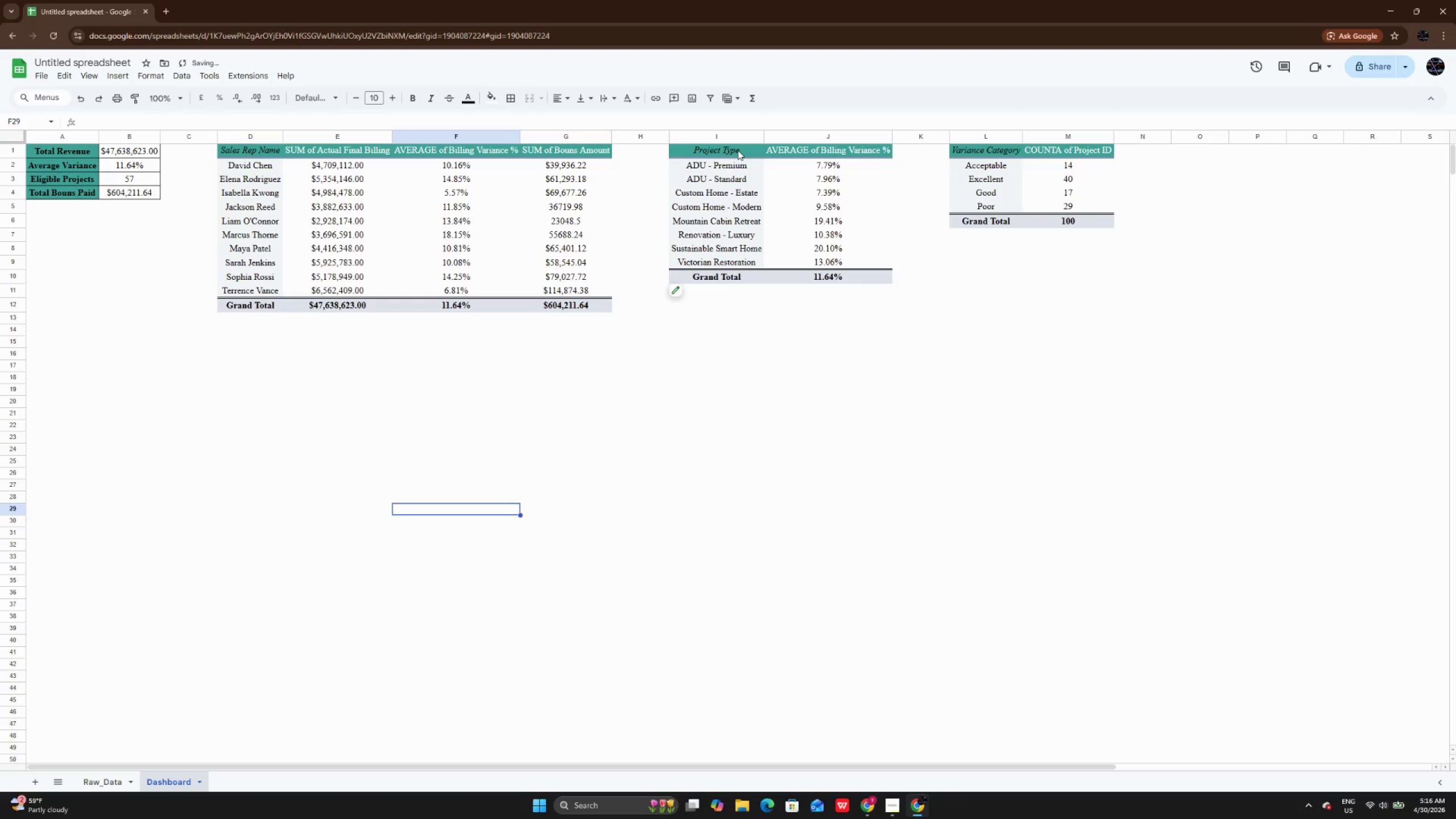 
double_click([738, 150])
 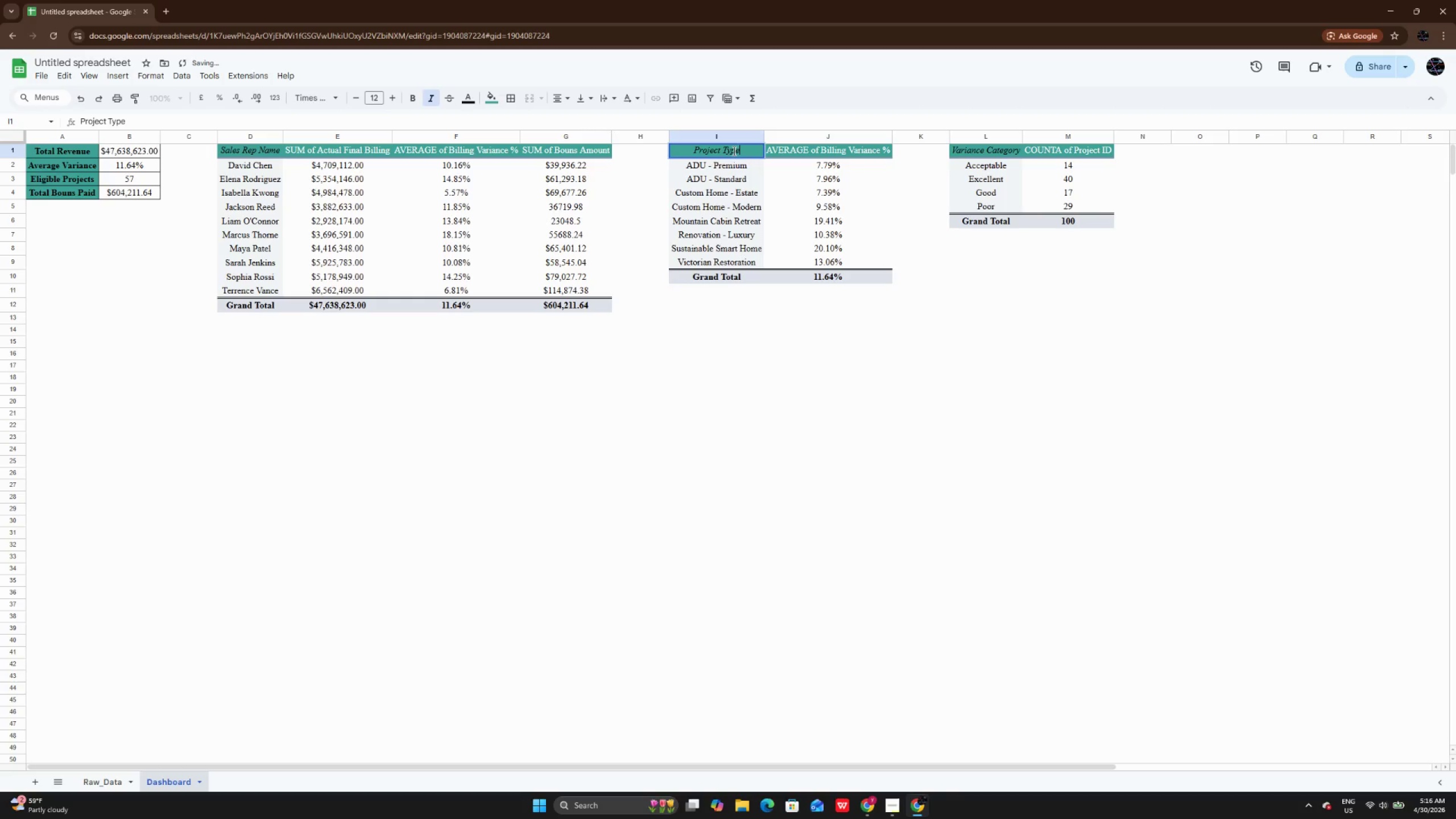 
left_click_drag(start_coordinate=[748, 150], to_coordinate=[673, 151])
 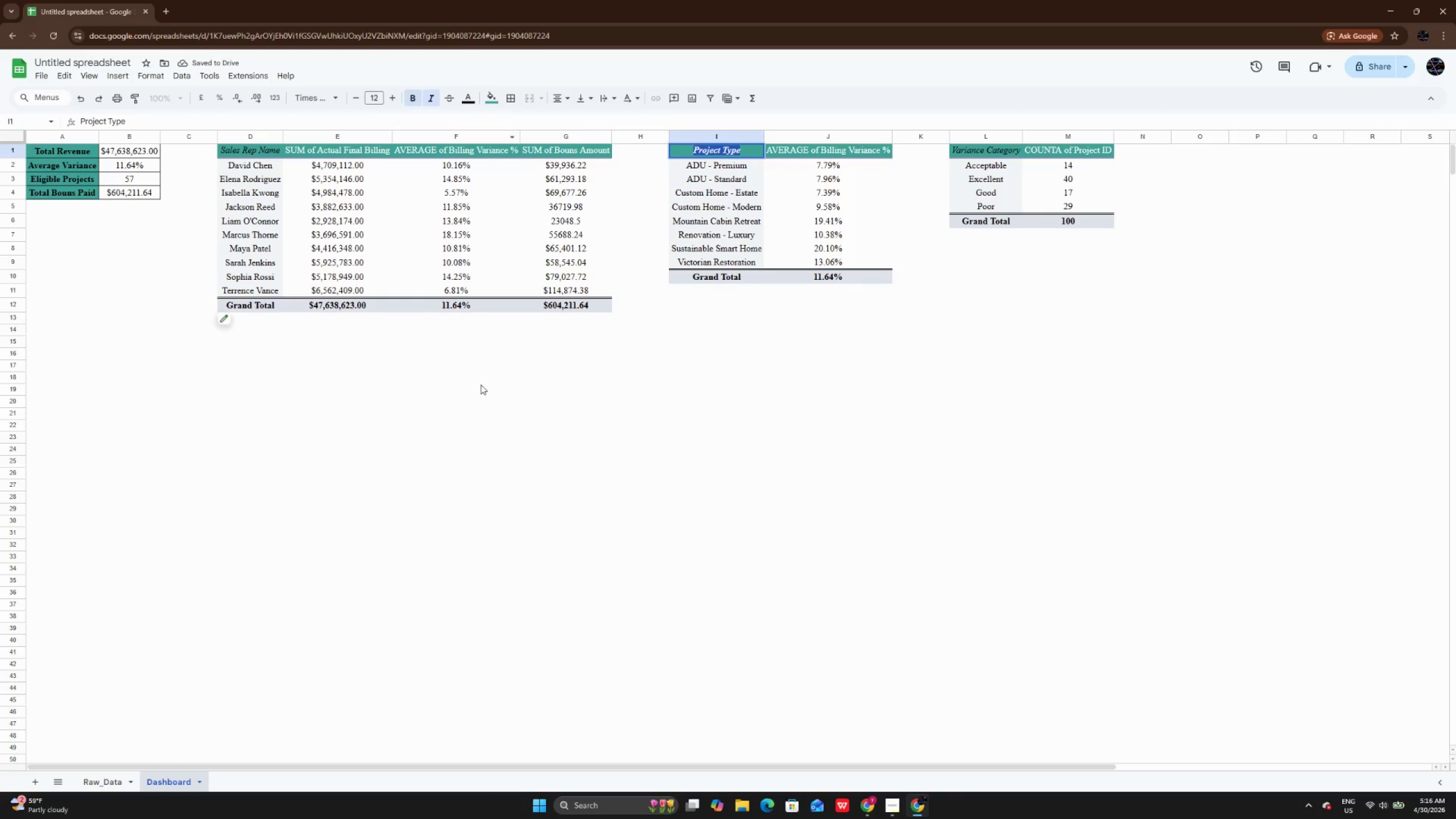 
double_click([522, 502])
 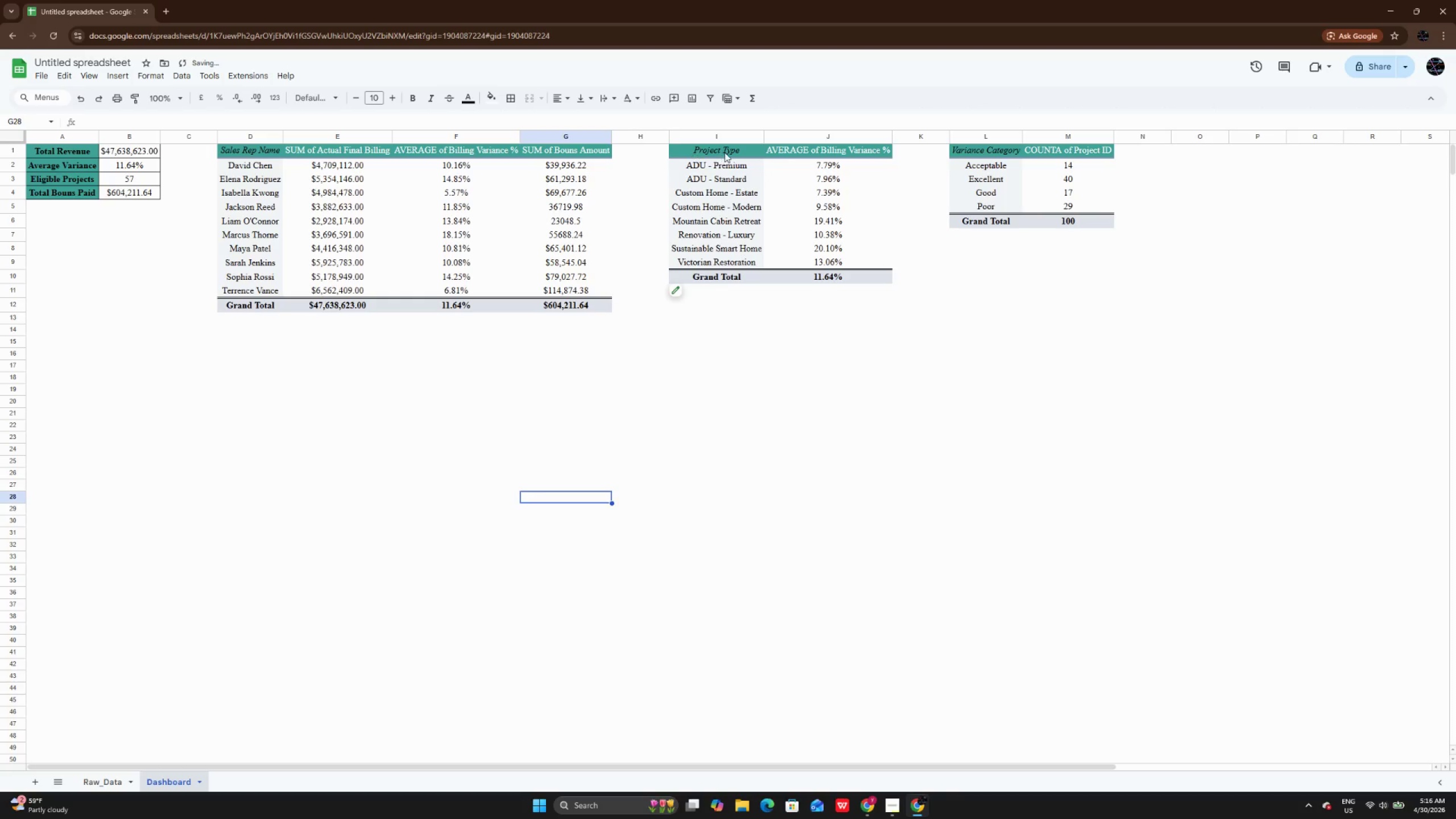 
double_click([743, 154])
 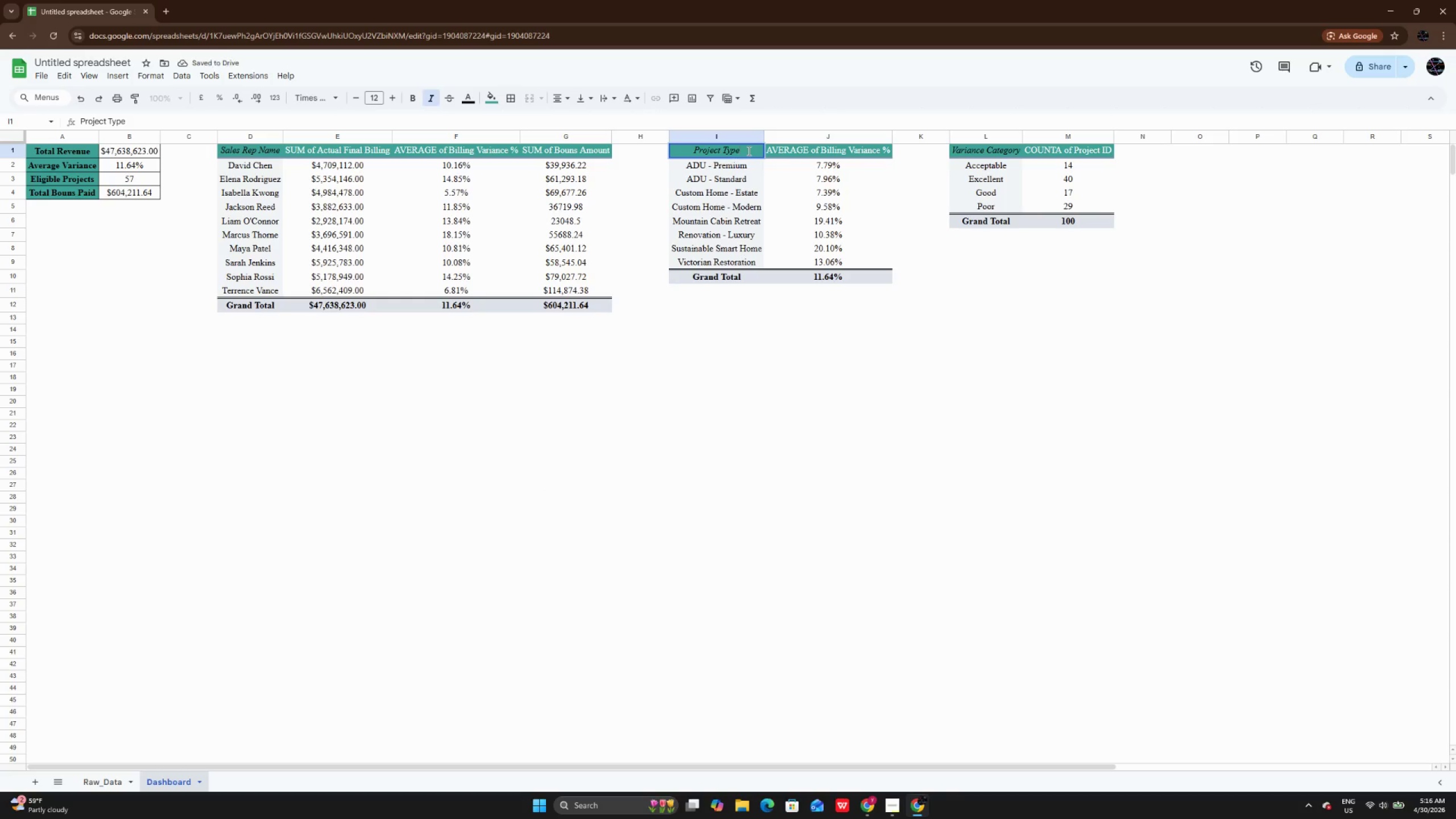 
left_click_drag(start_coordinate=[748, 151], to_coordinate=[679, 152])
 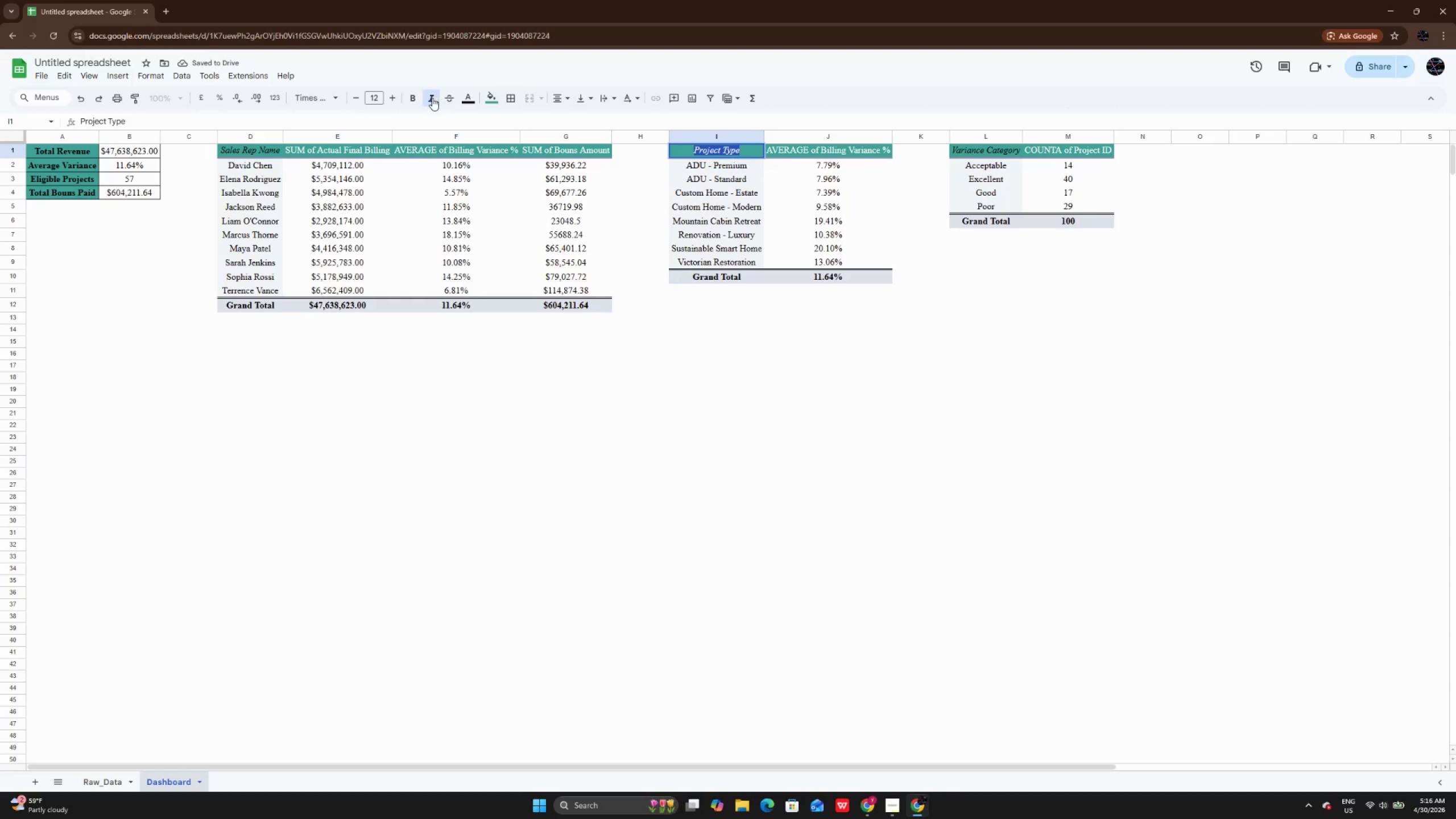 
left_click([431, 98])
 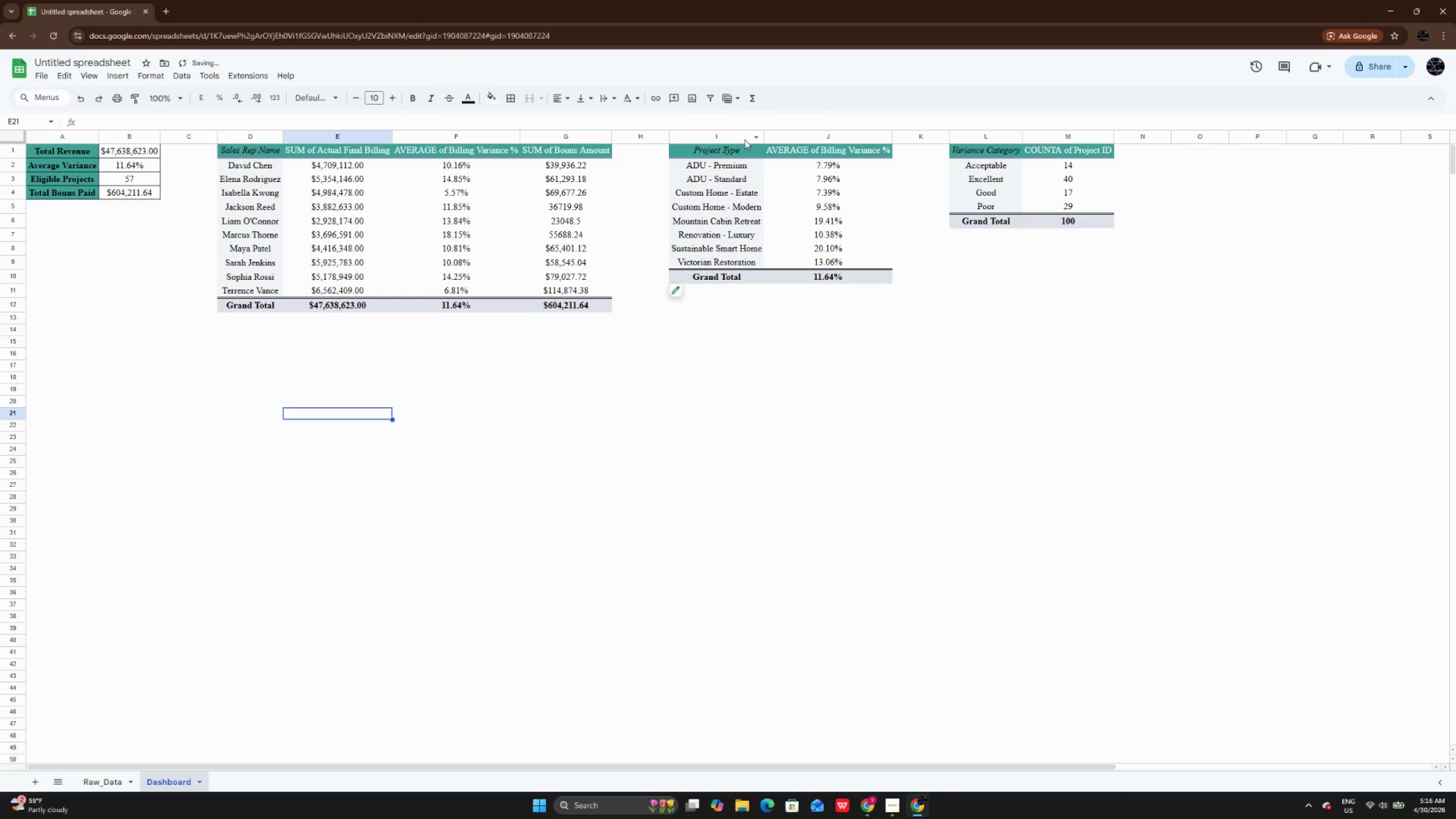 
double_click([826, 151])
 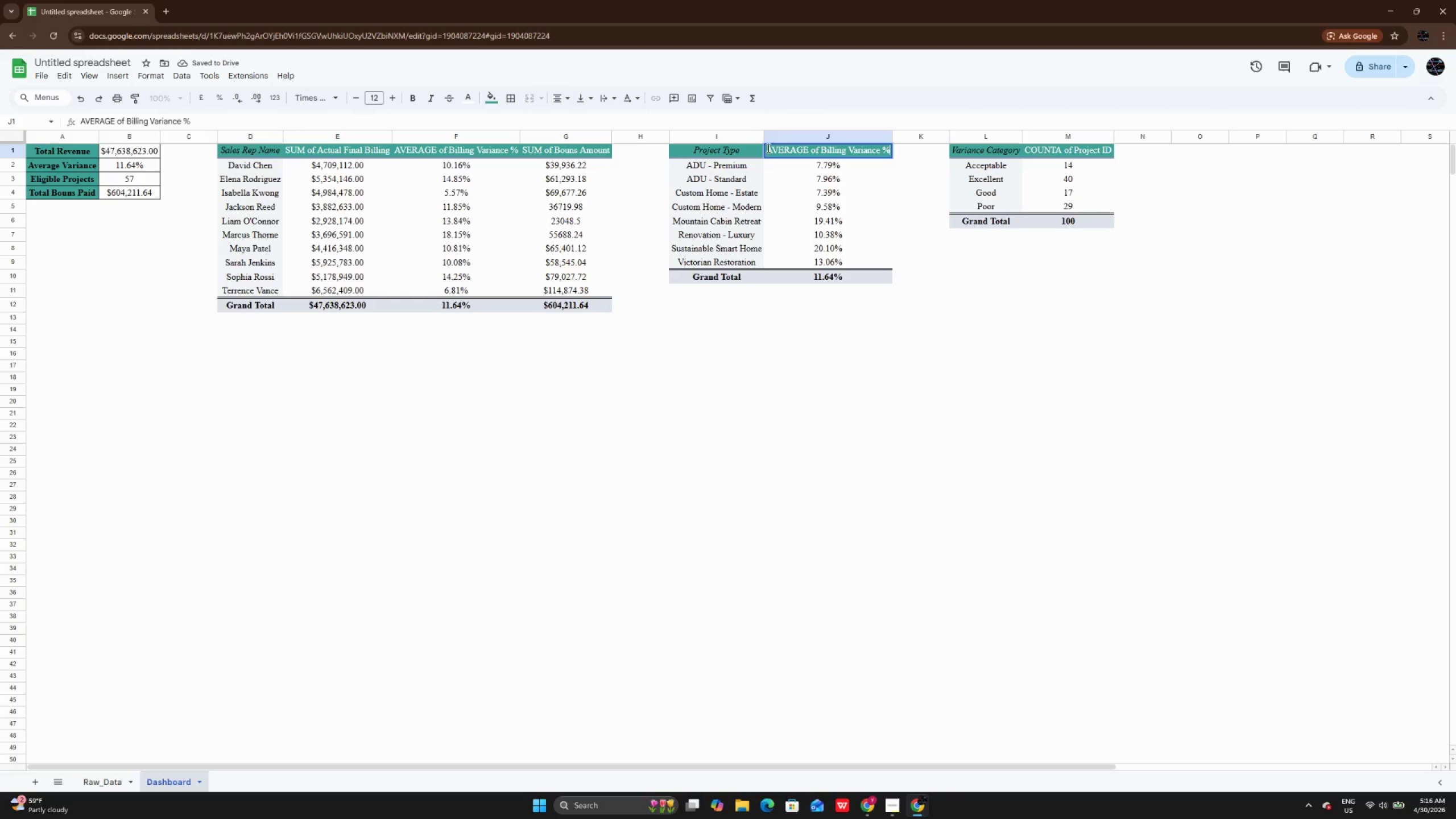 
double_click([768, 148])
 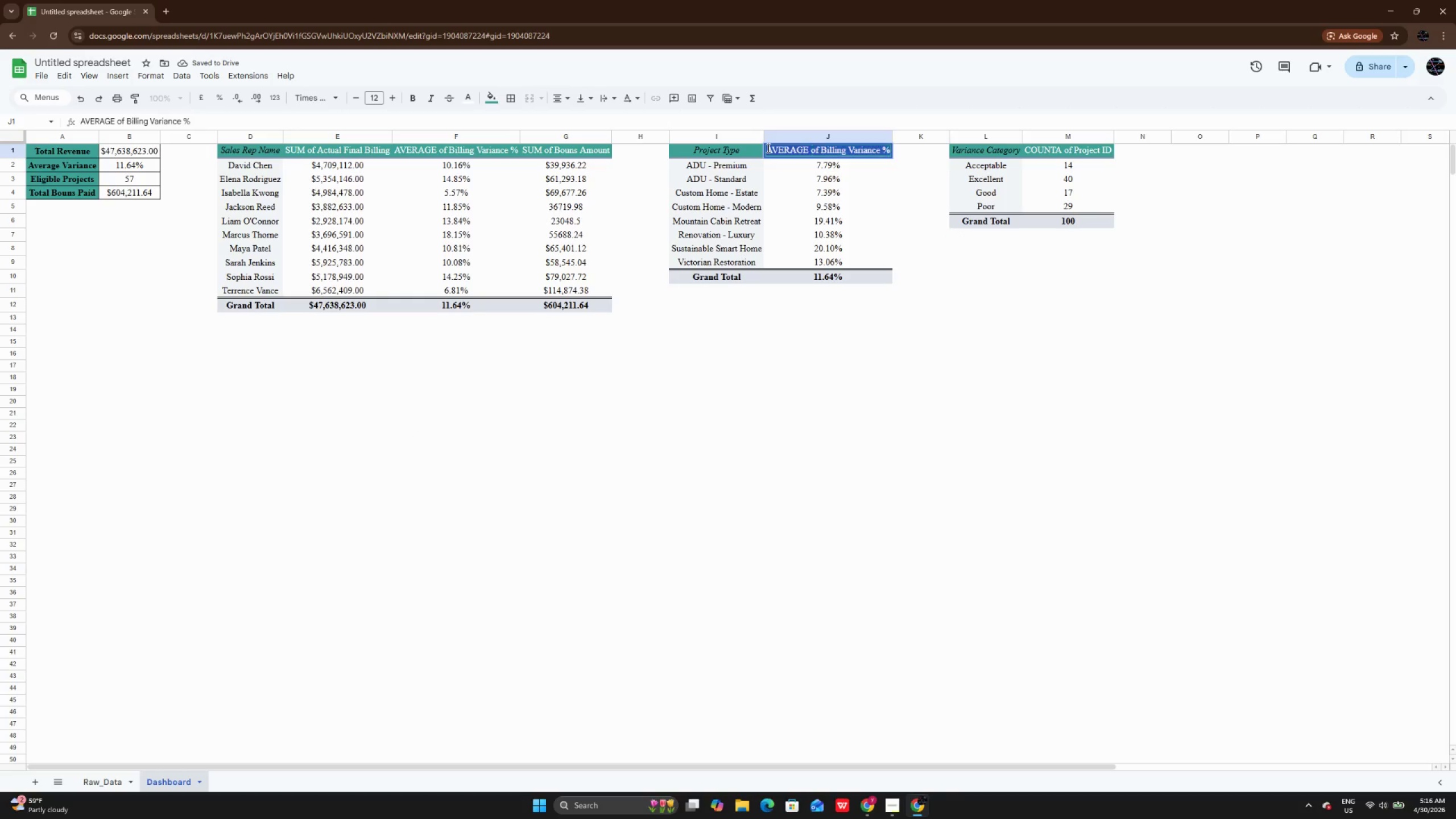 
triple_click([767, 148])
 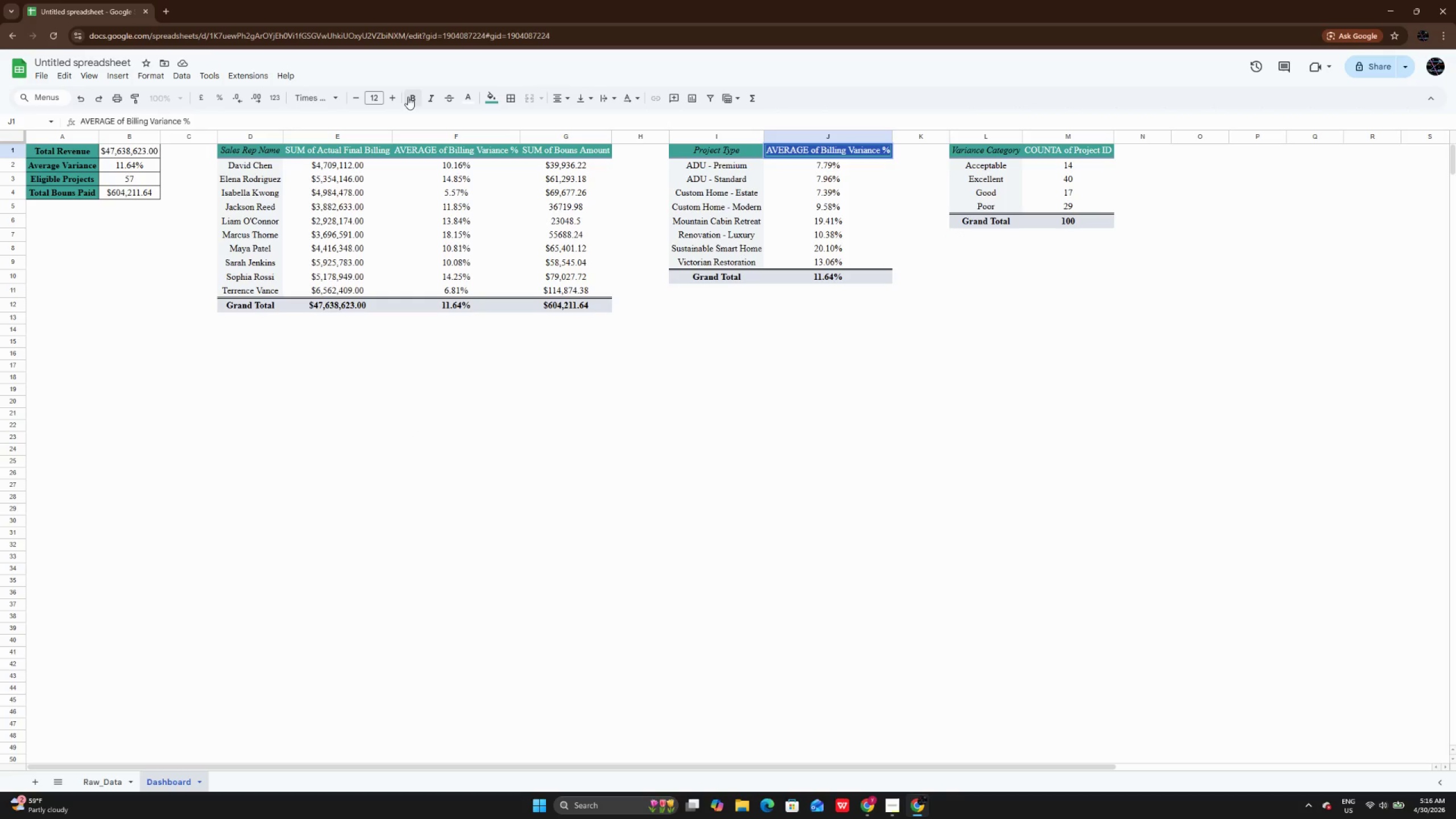 
left_click([408, 97])
 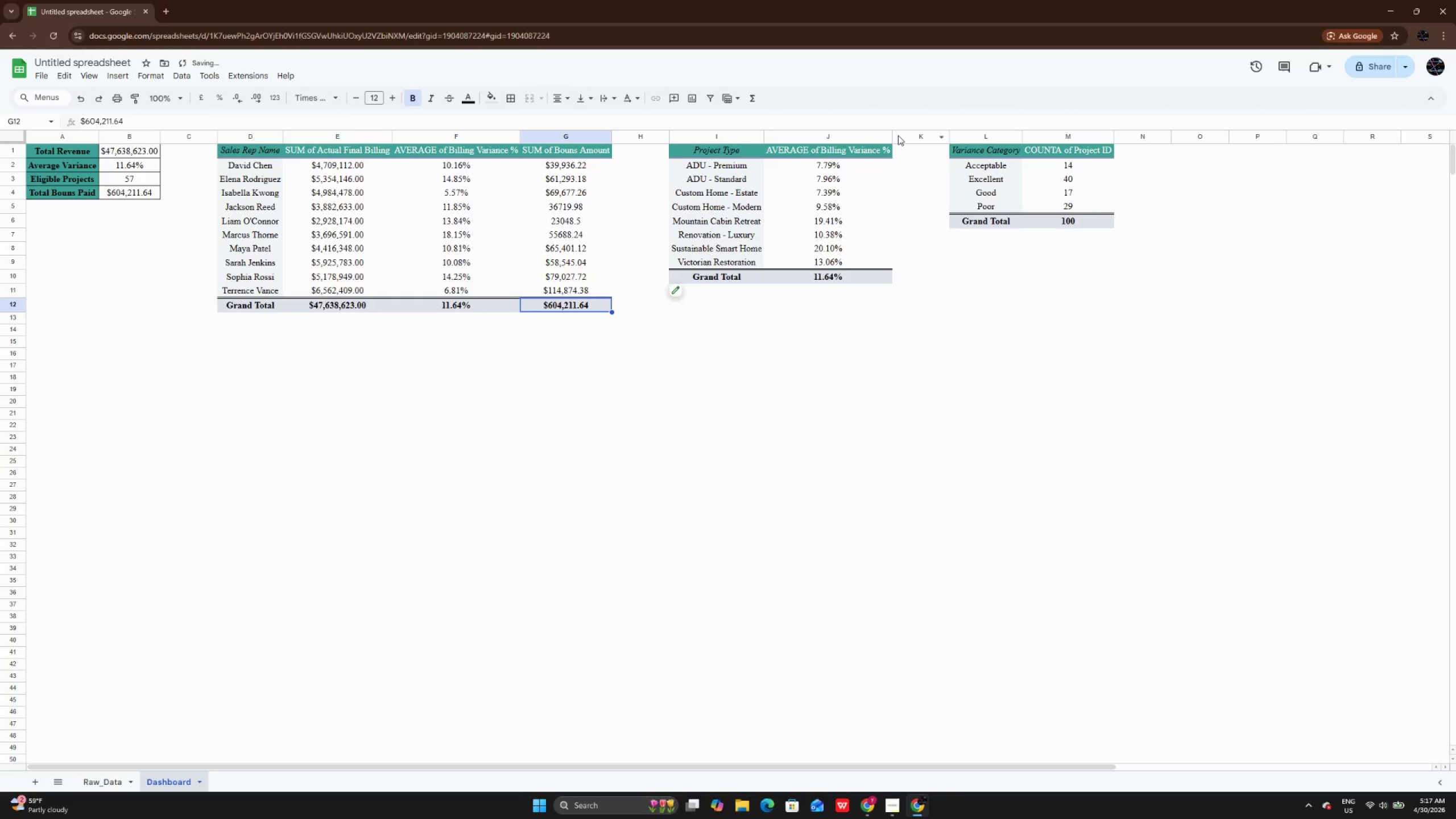 
double_click([892, 137])
 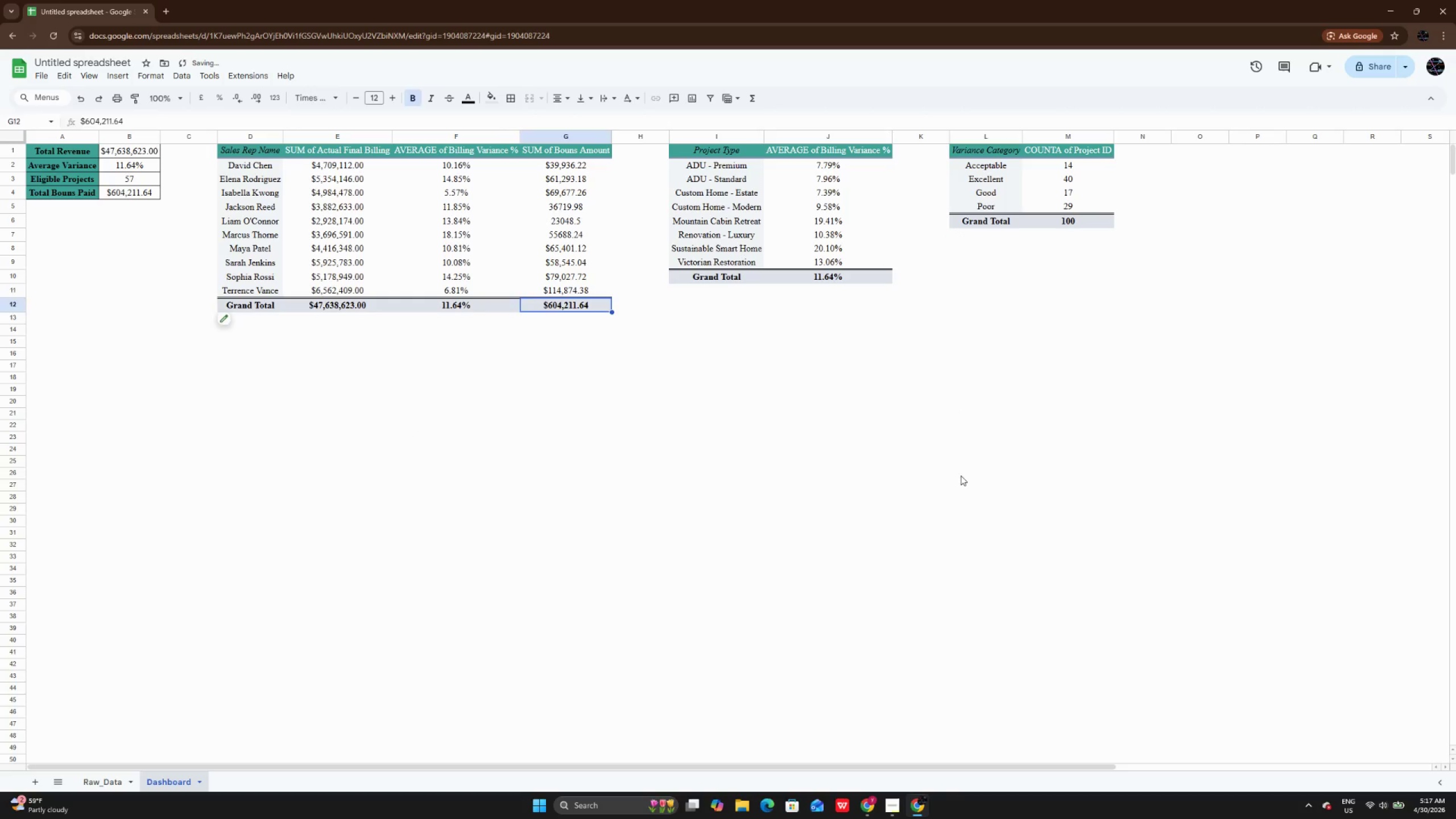 
triple_click([961, 475])
 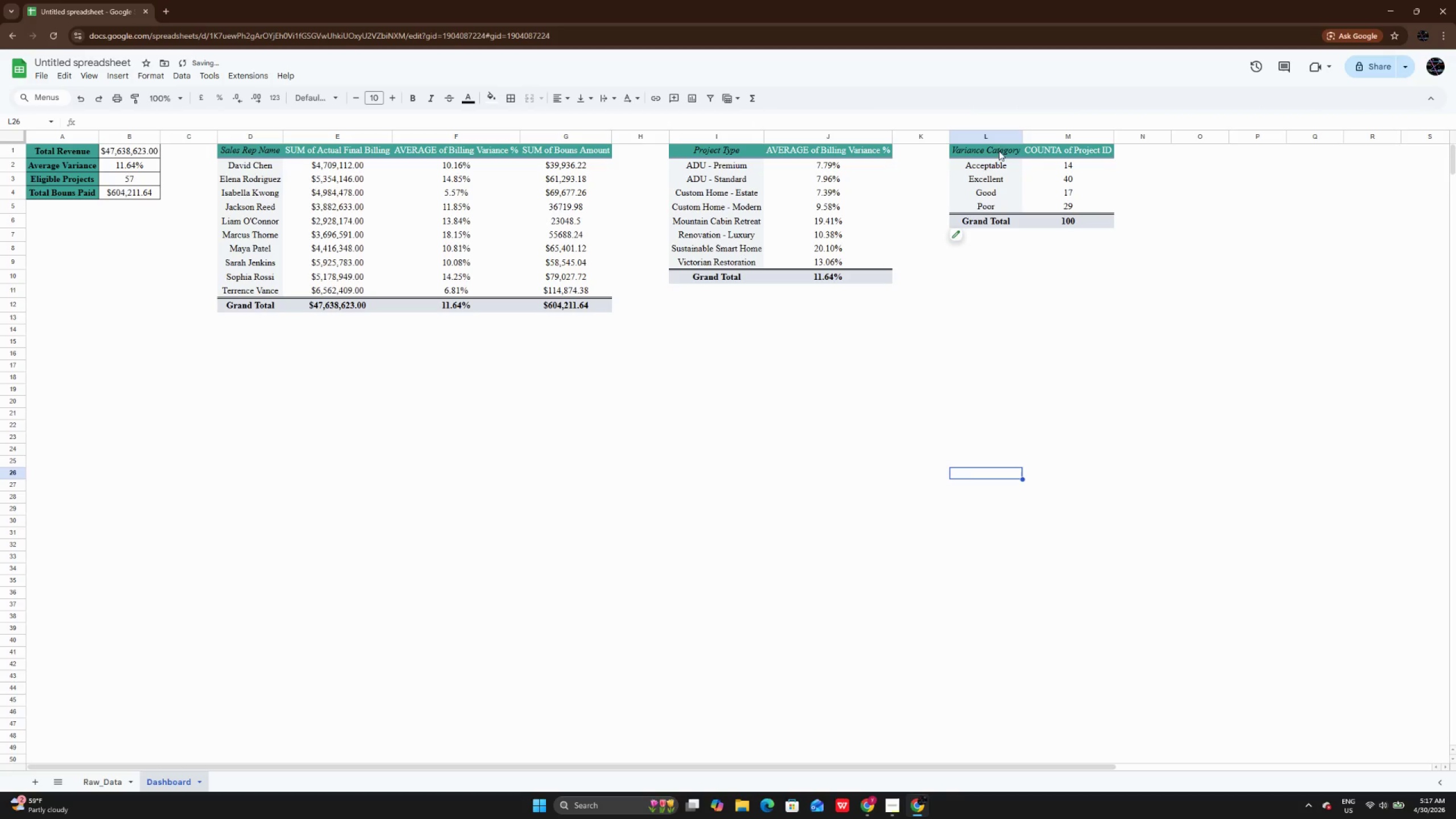 
double_click([1001, 146])
 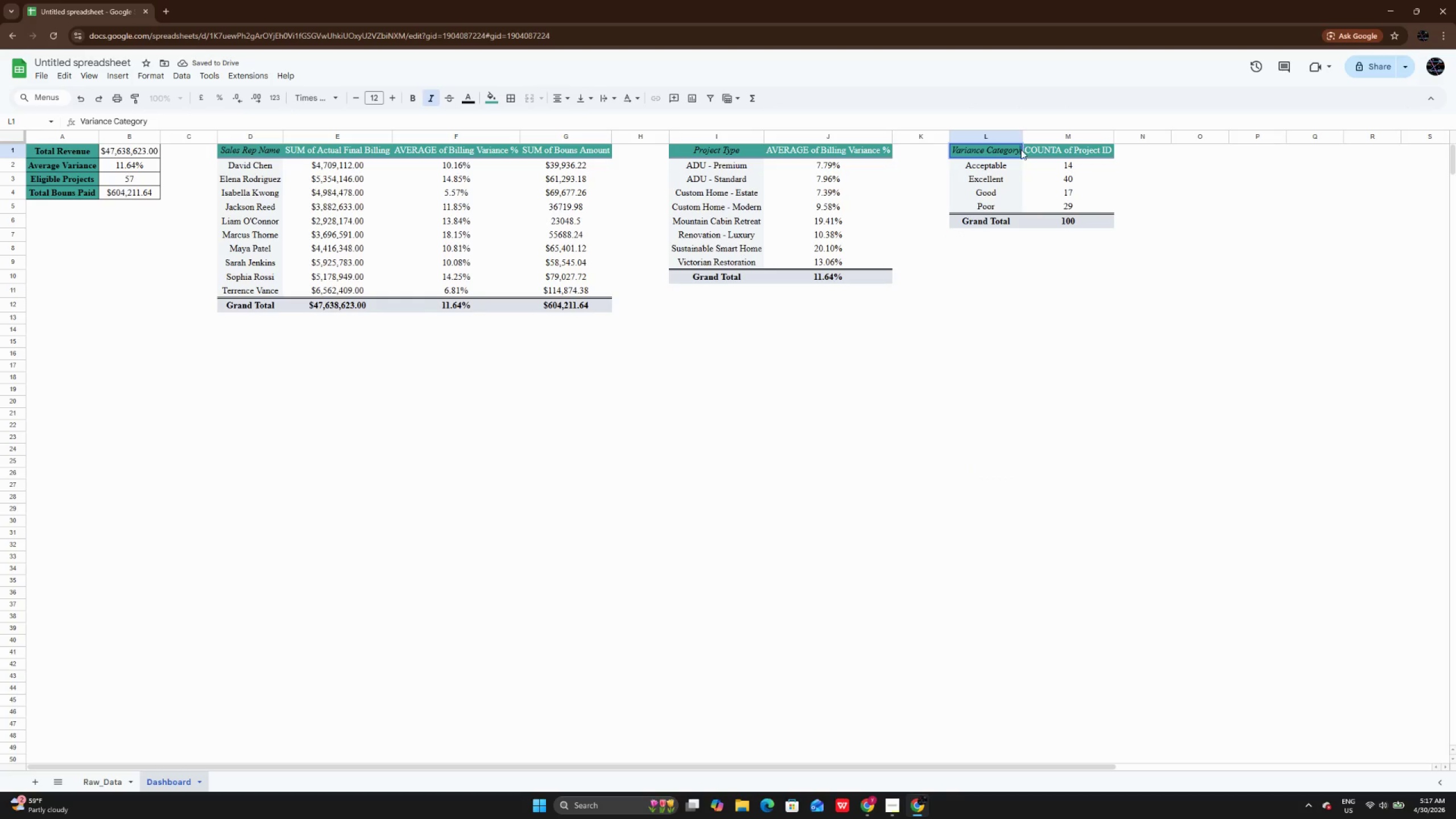 
left_click_drag(start_coordinate=[1021, 150], to_coordinate=[961, 150])
 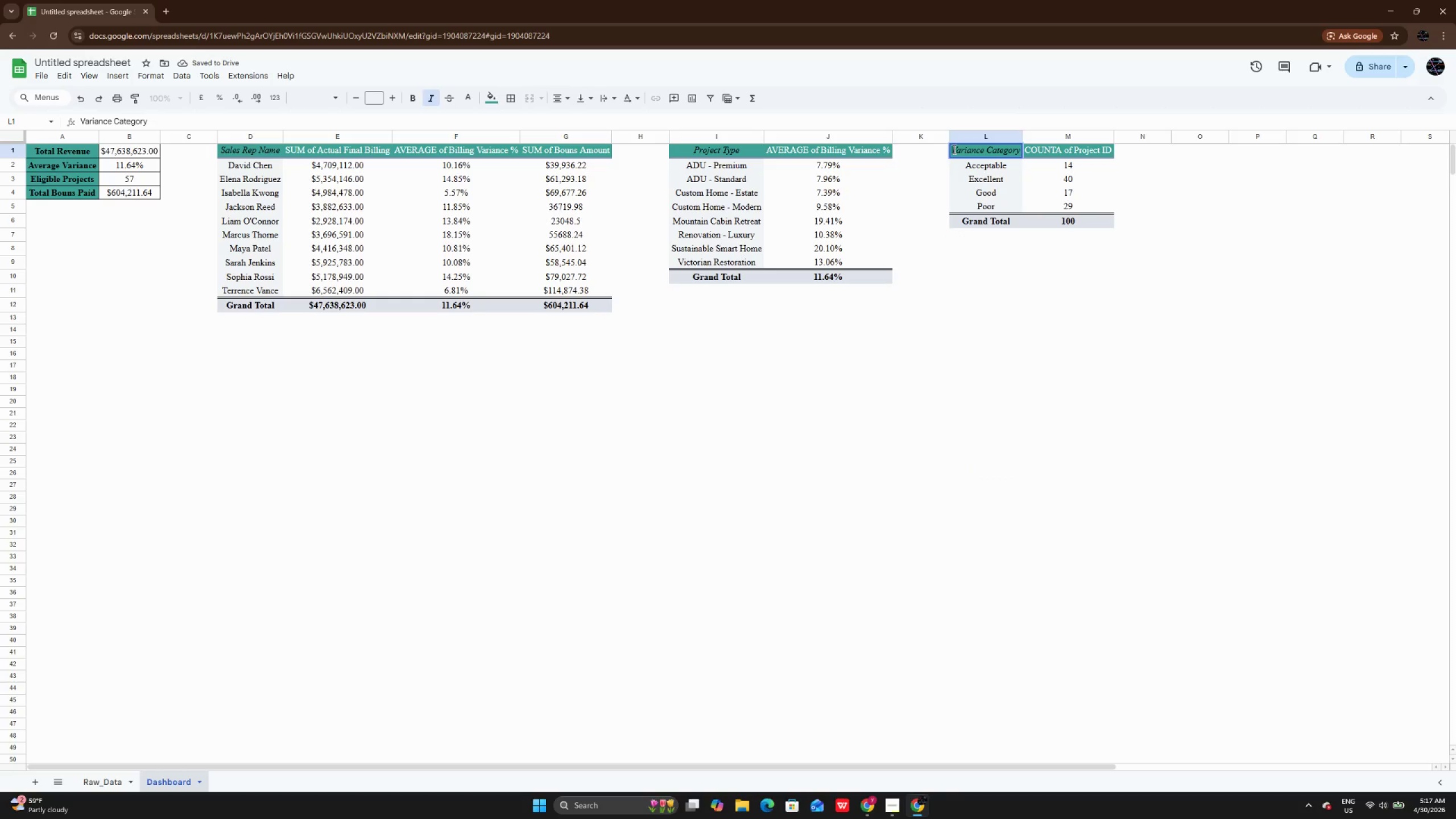 
left_click_drag(start_coordinate=[953, 149], to_coordinate=[1024, 149])
 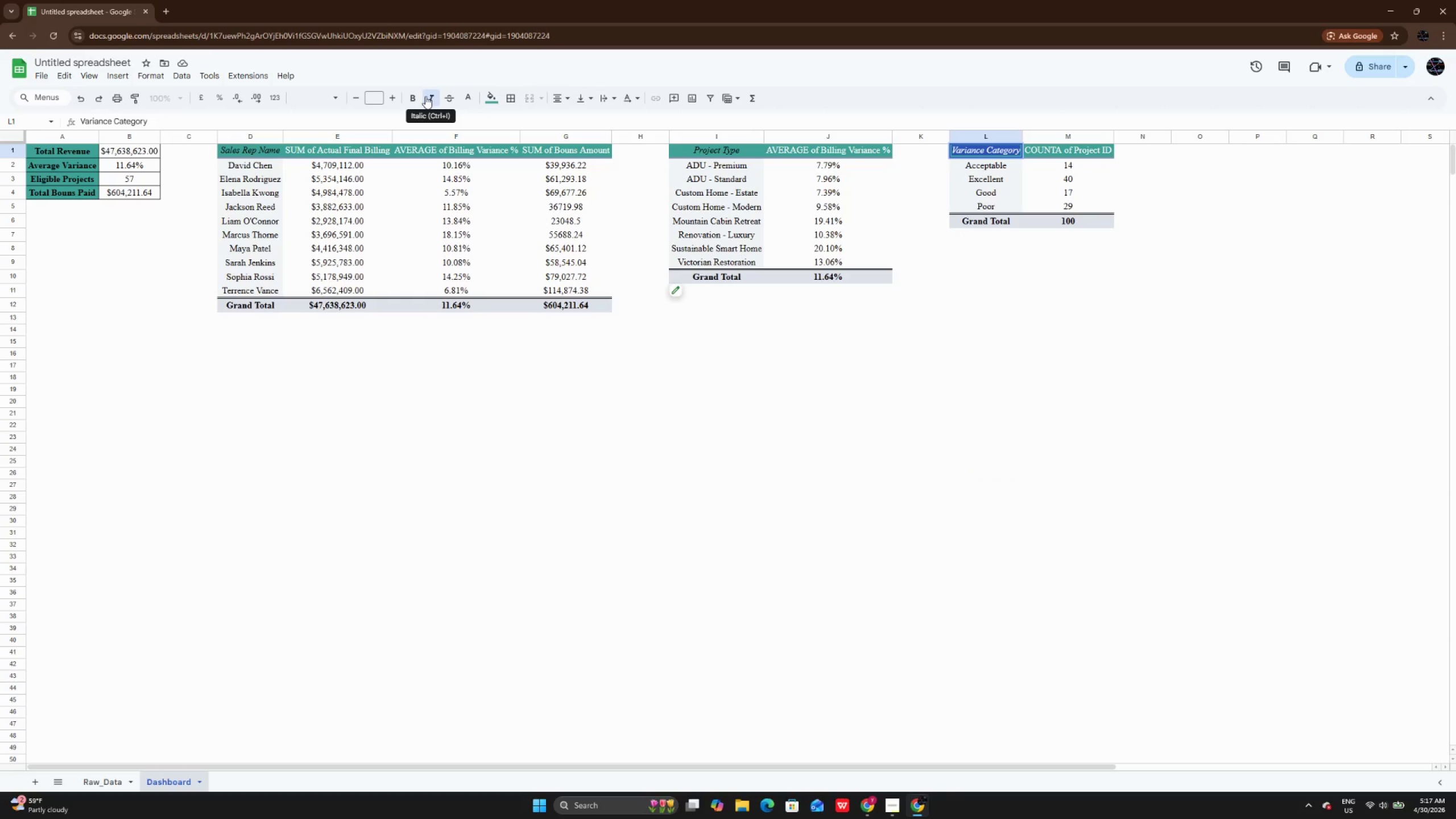 
left_click([417, 96])
 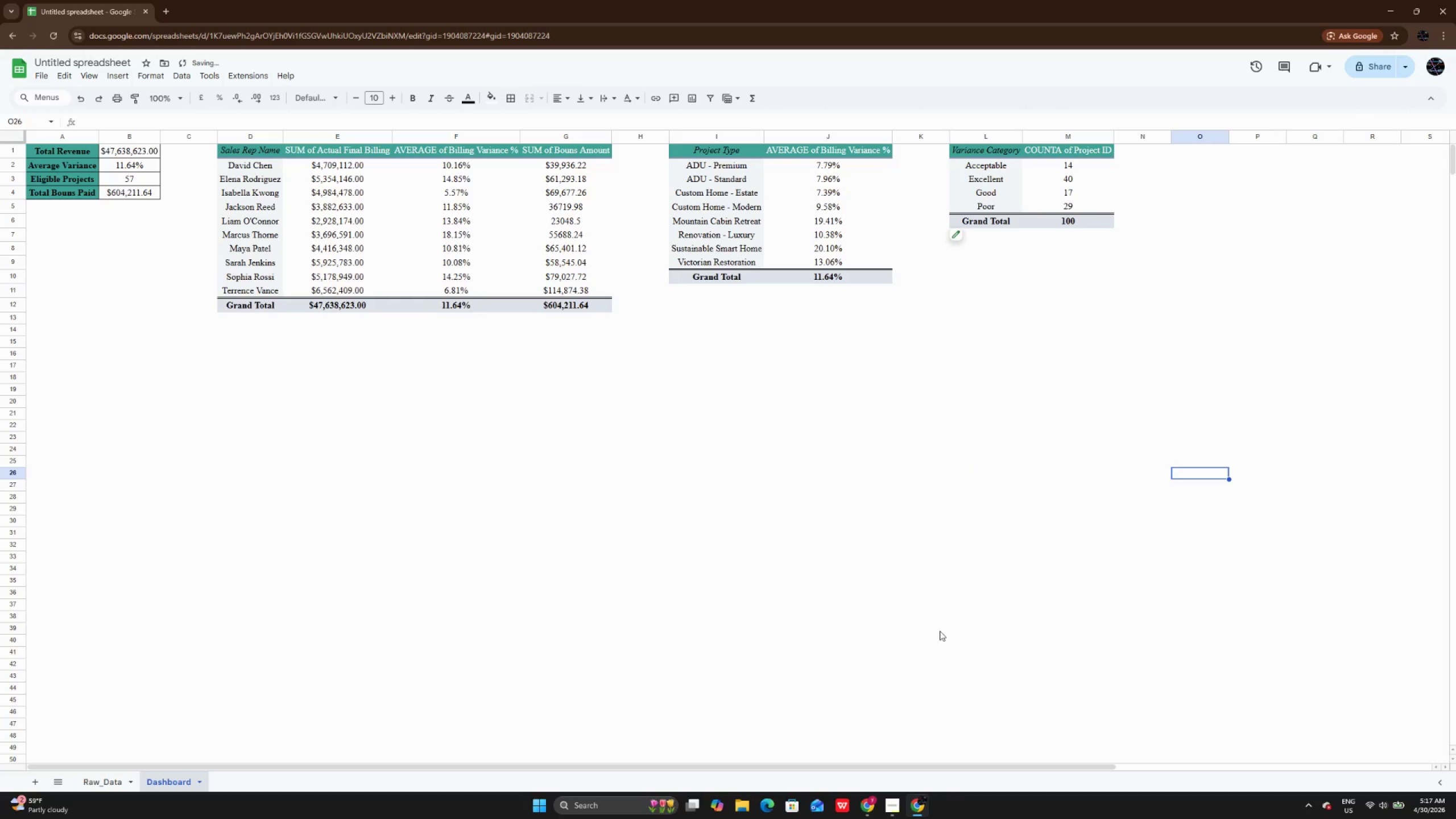 
scroll: coordinate [945, 617], scroll_direction: up, amount: 2.0
 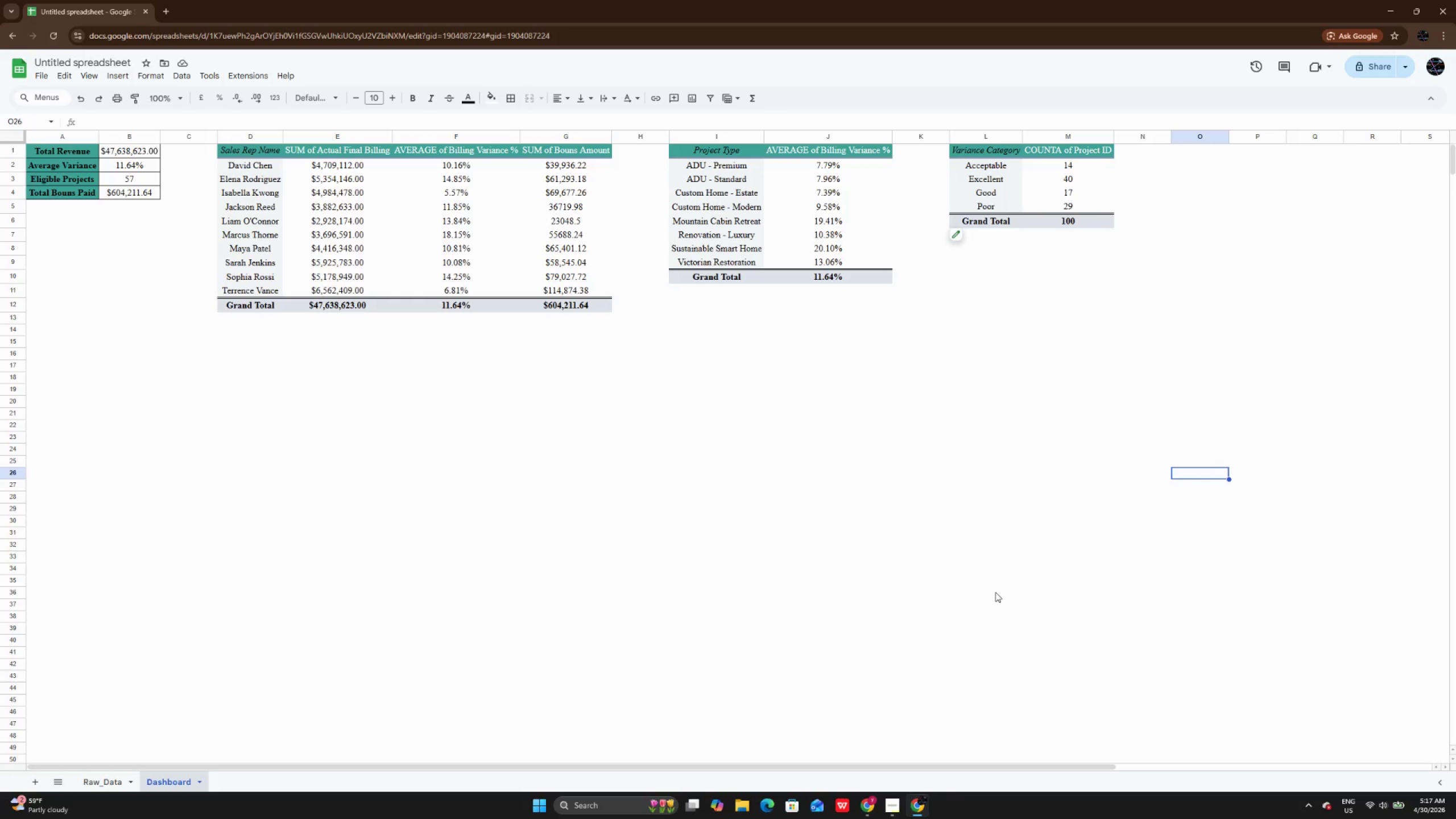 
wait(19.27)
 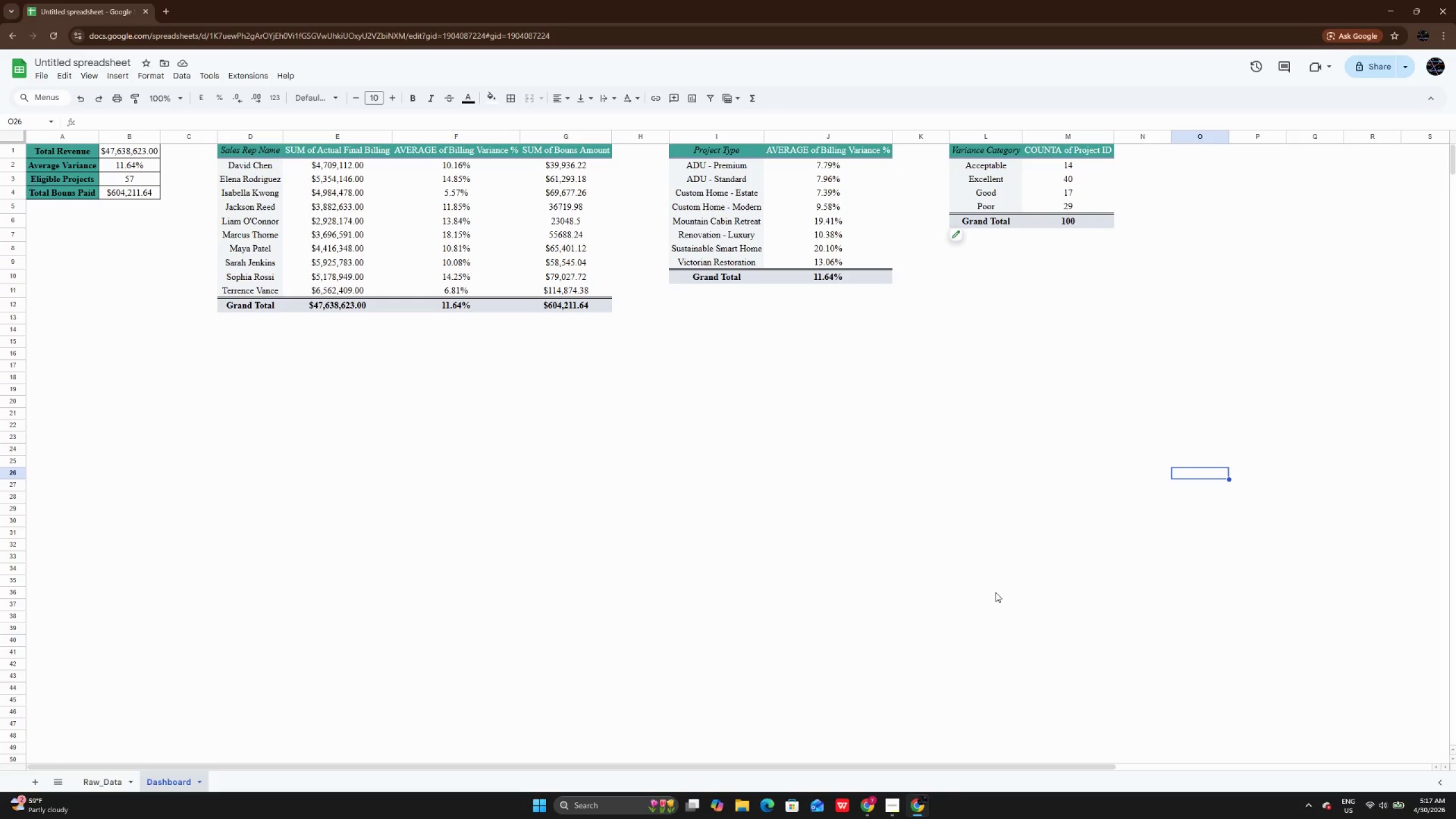 
left_click_drag(start_coordinate=[251, 152], to_coordinate=[325, 295])
 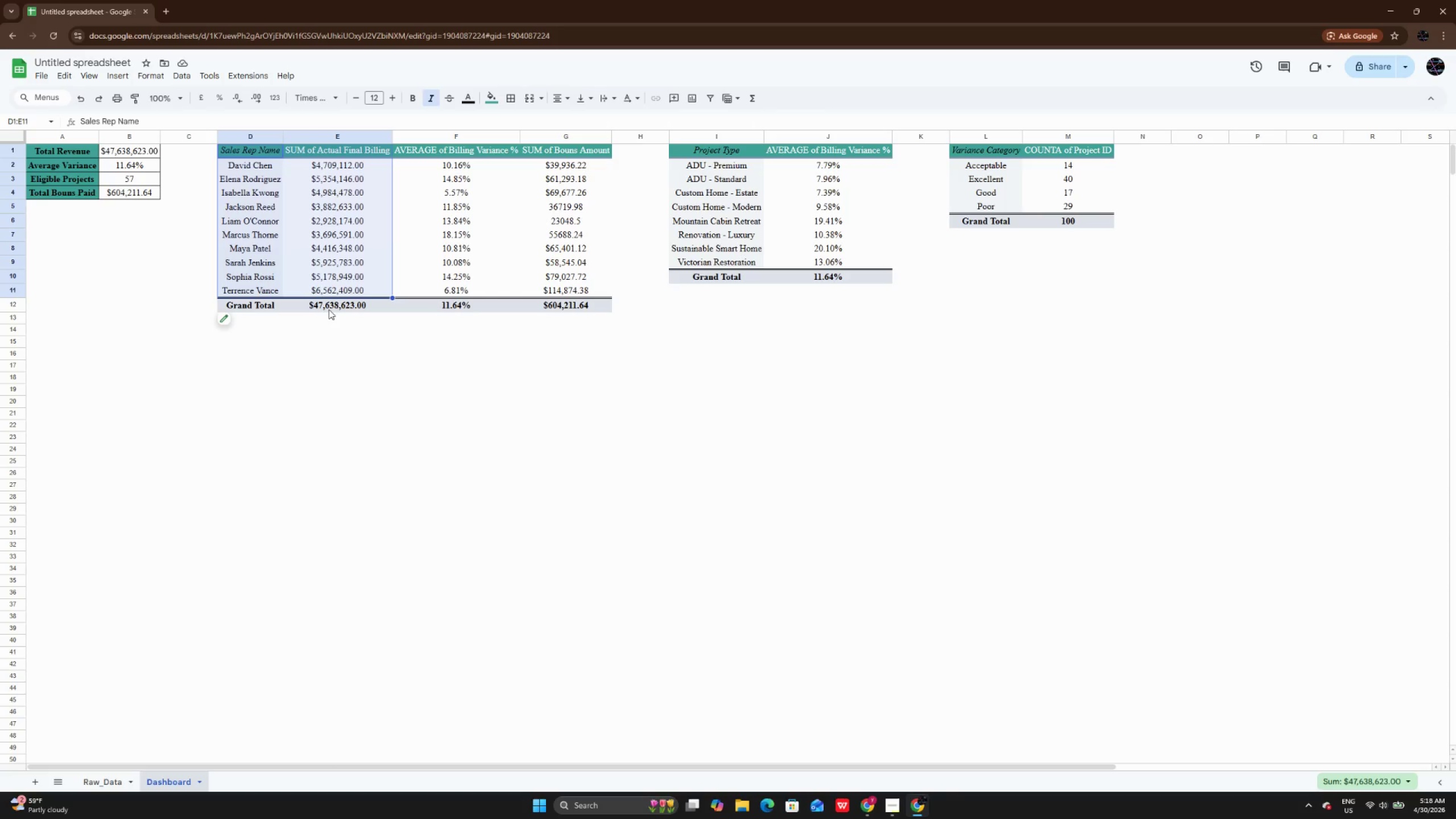 
wait(31.56)
 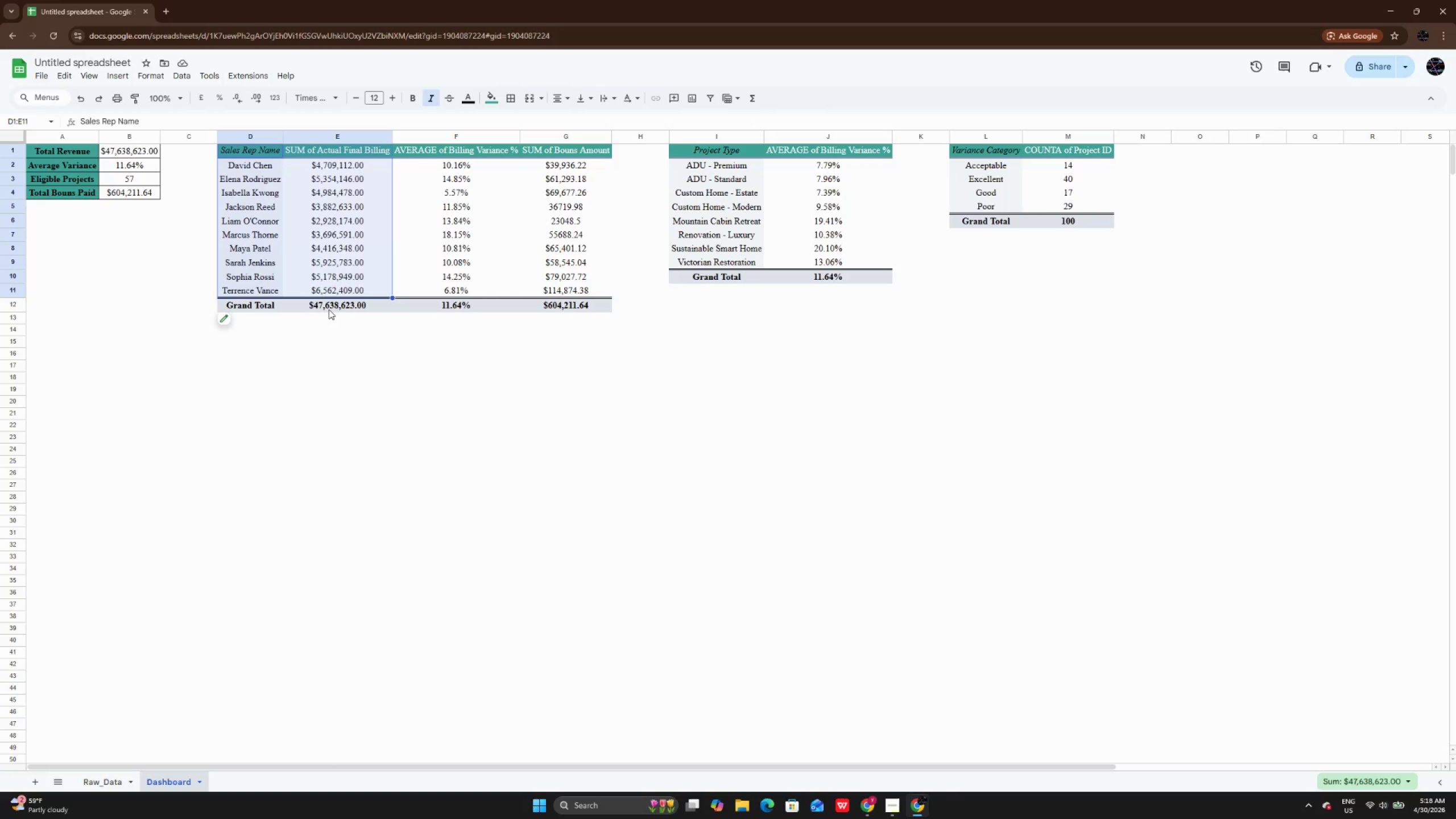 
left_click([120, 75])
 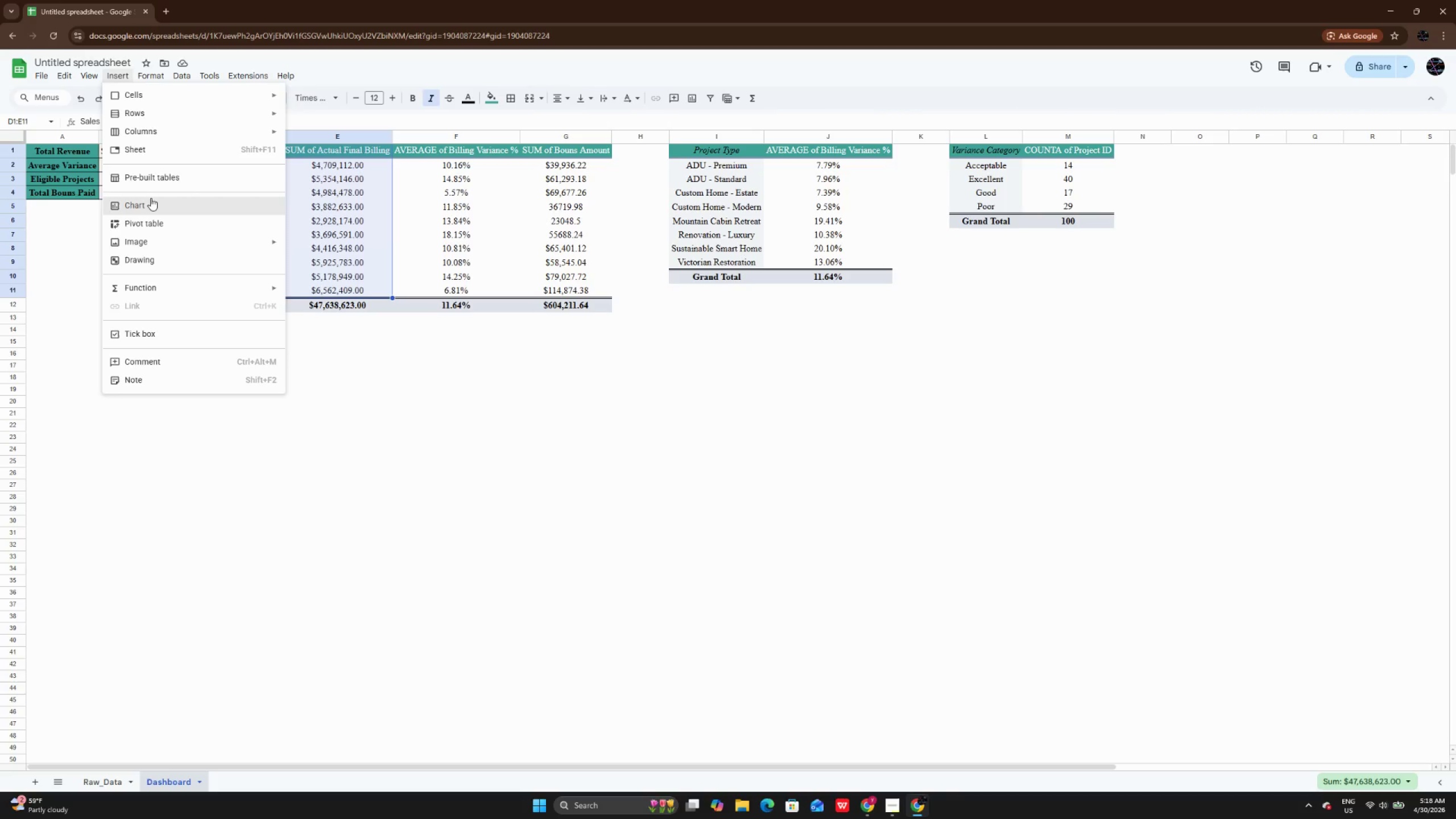 
left_click([152, 198])
 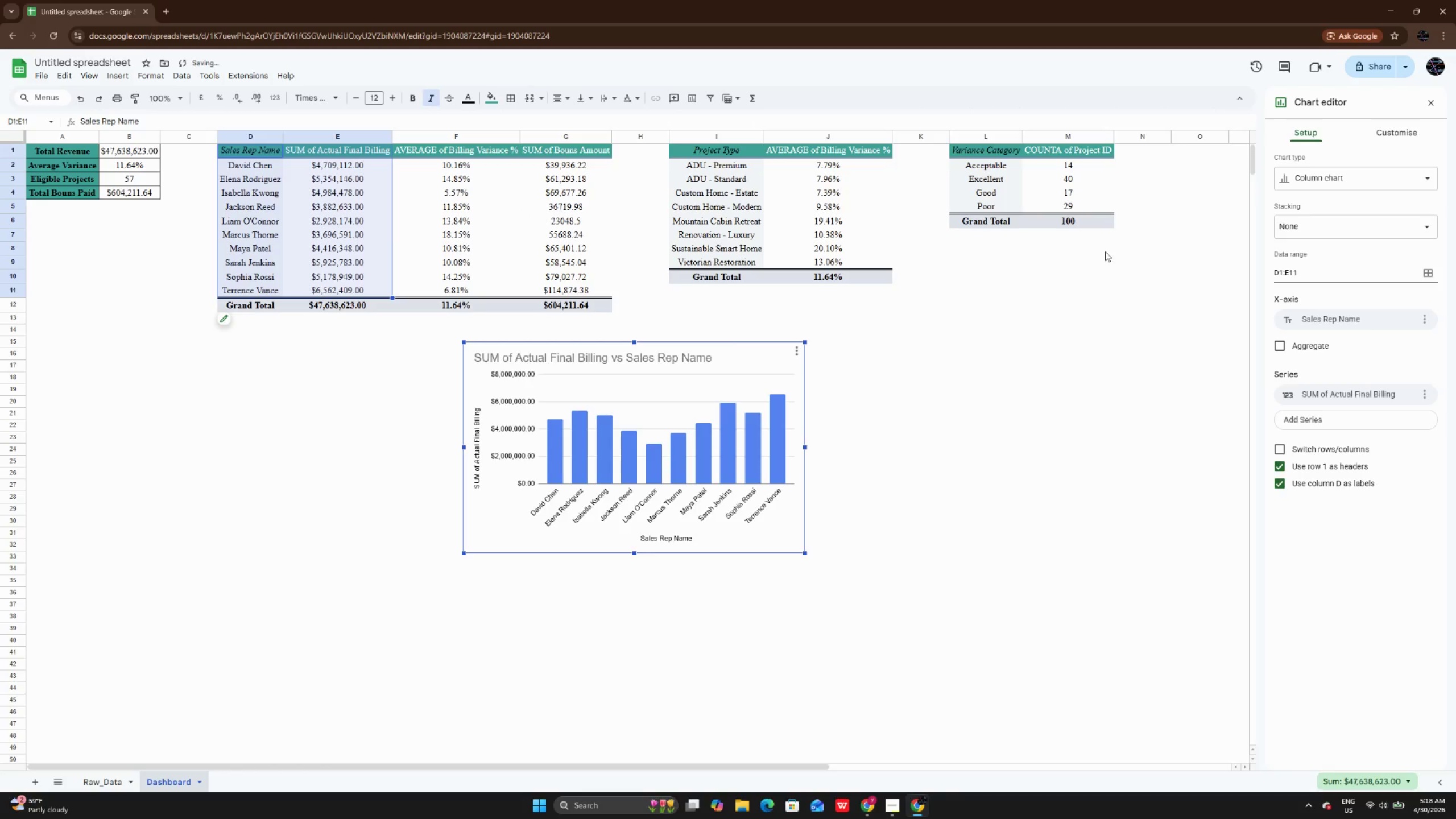 
wait(5.81)
 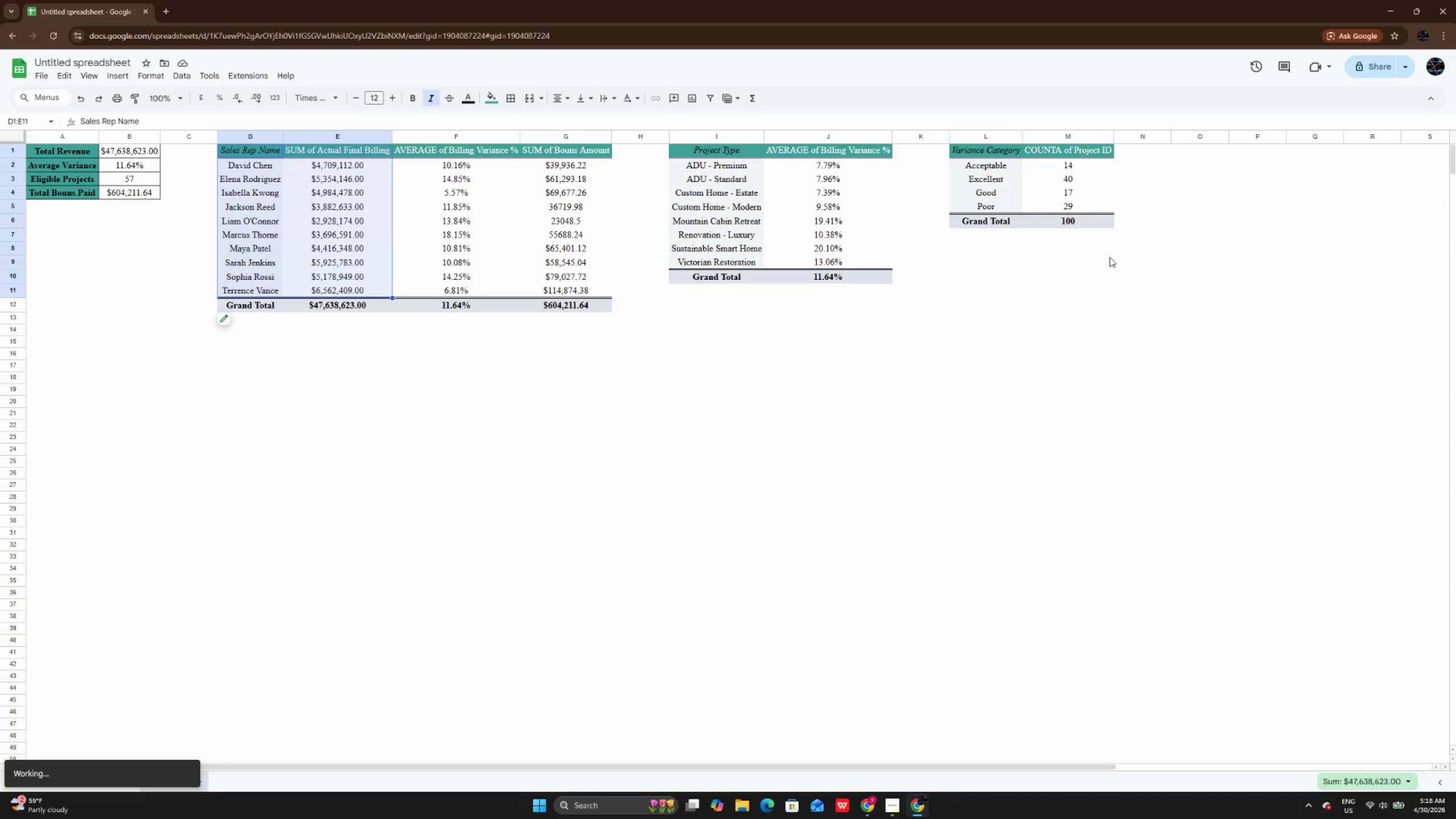 
left_click([1309, 186])
 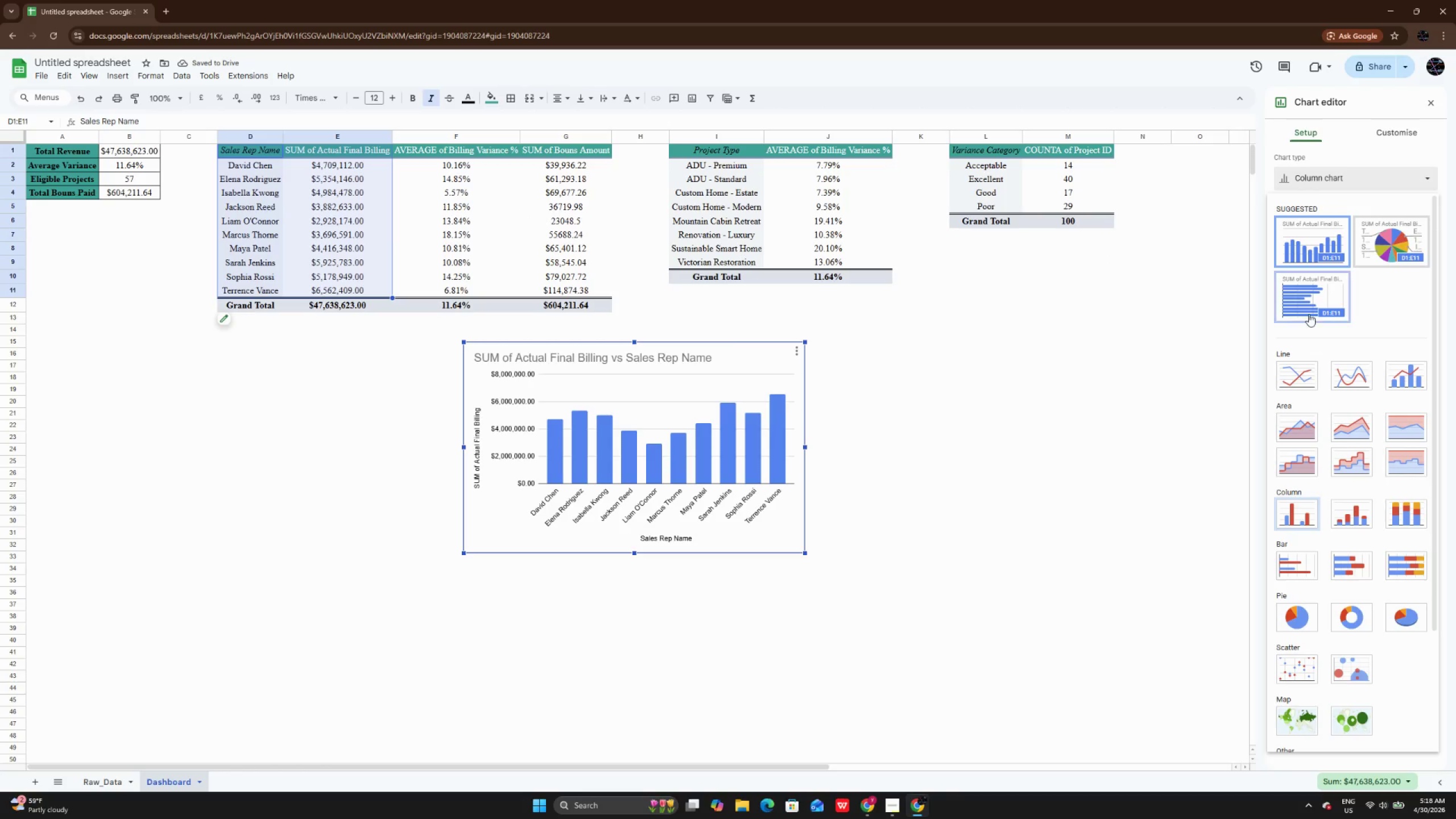 
left_click([1309, 314])